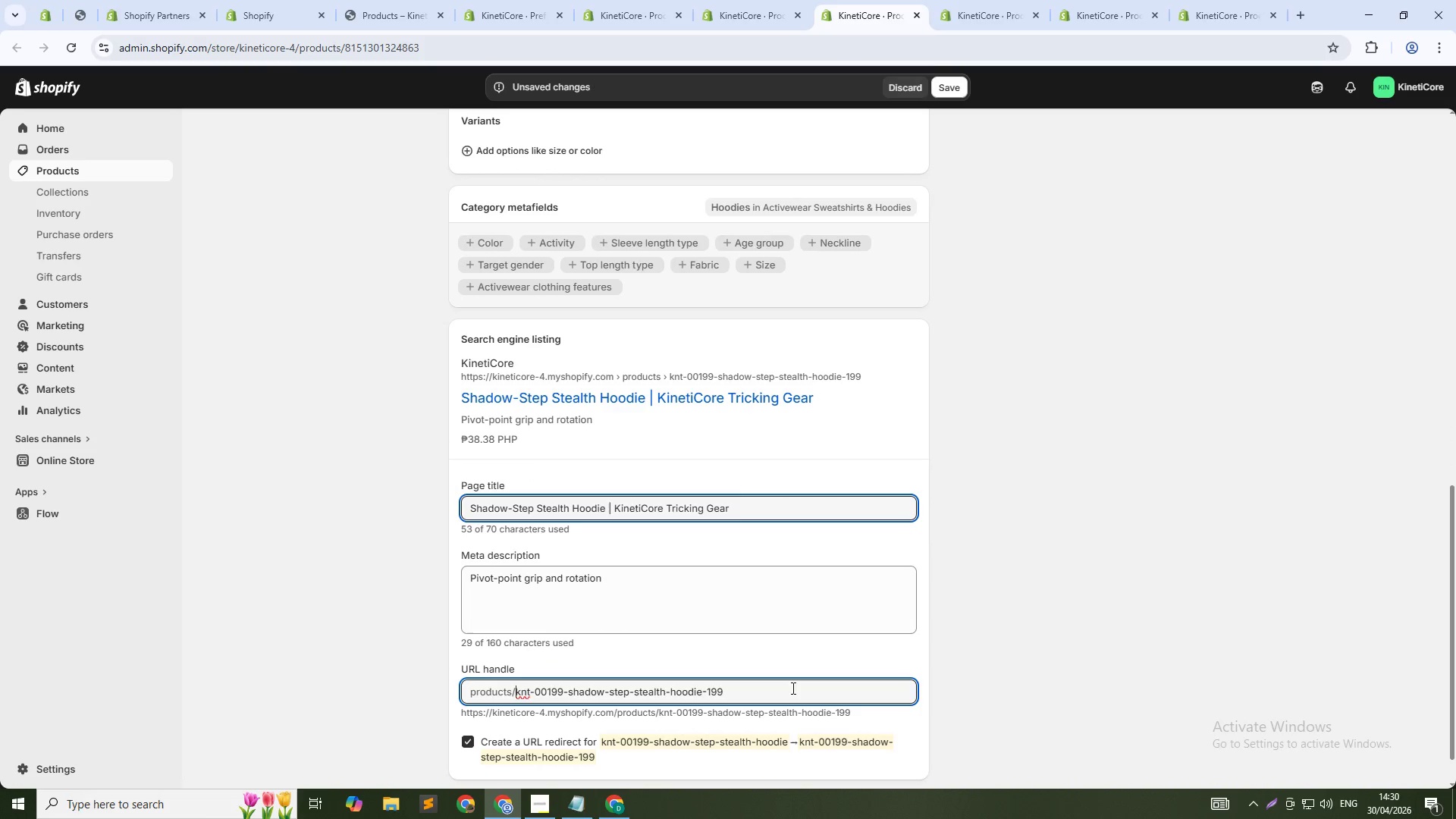 
key(Control+Shift+ArrowRight)
 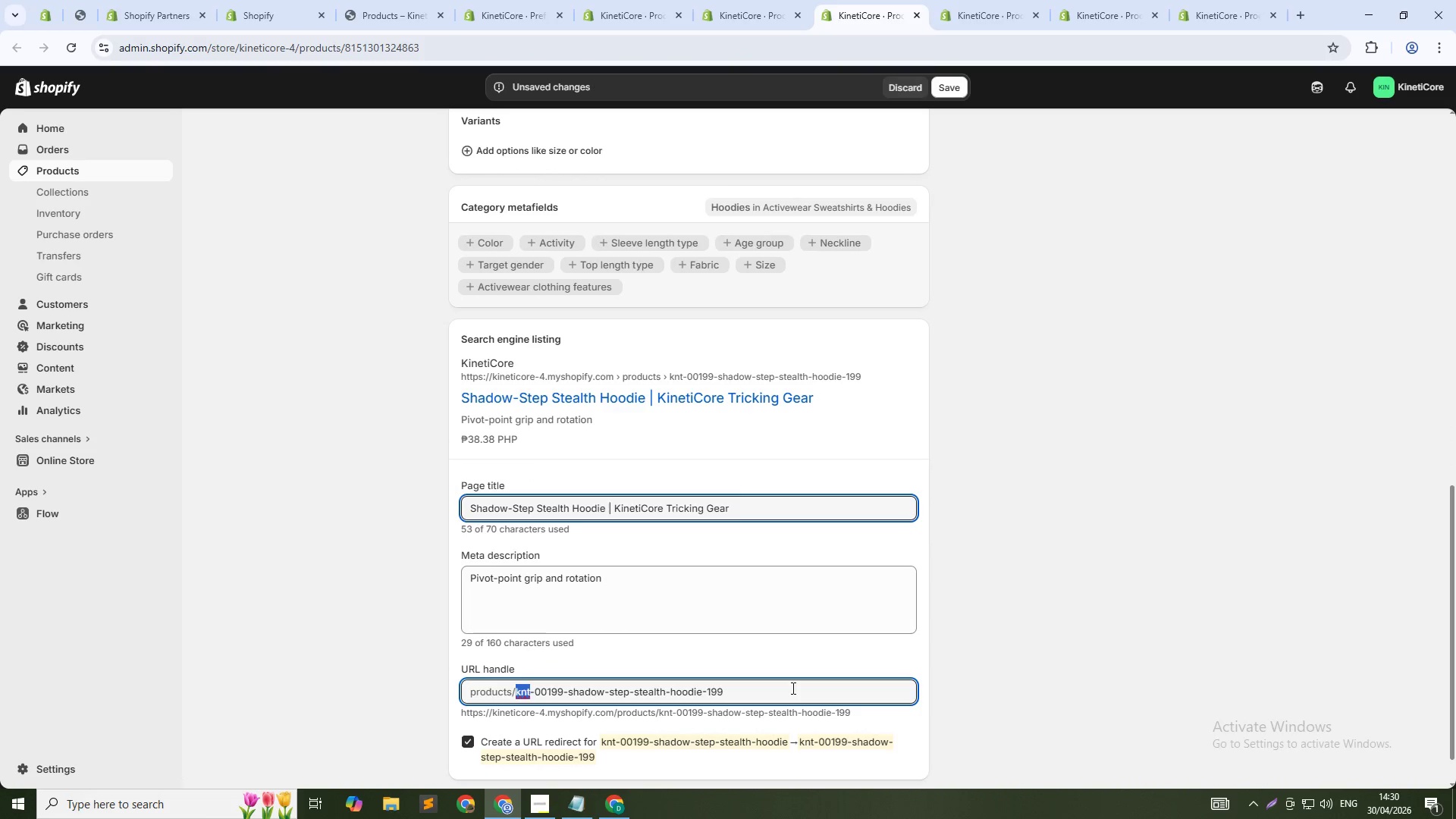 
key(Control+Shift+ArrowRight)
 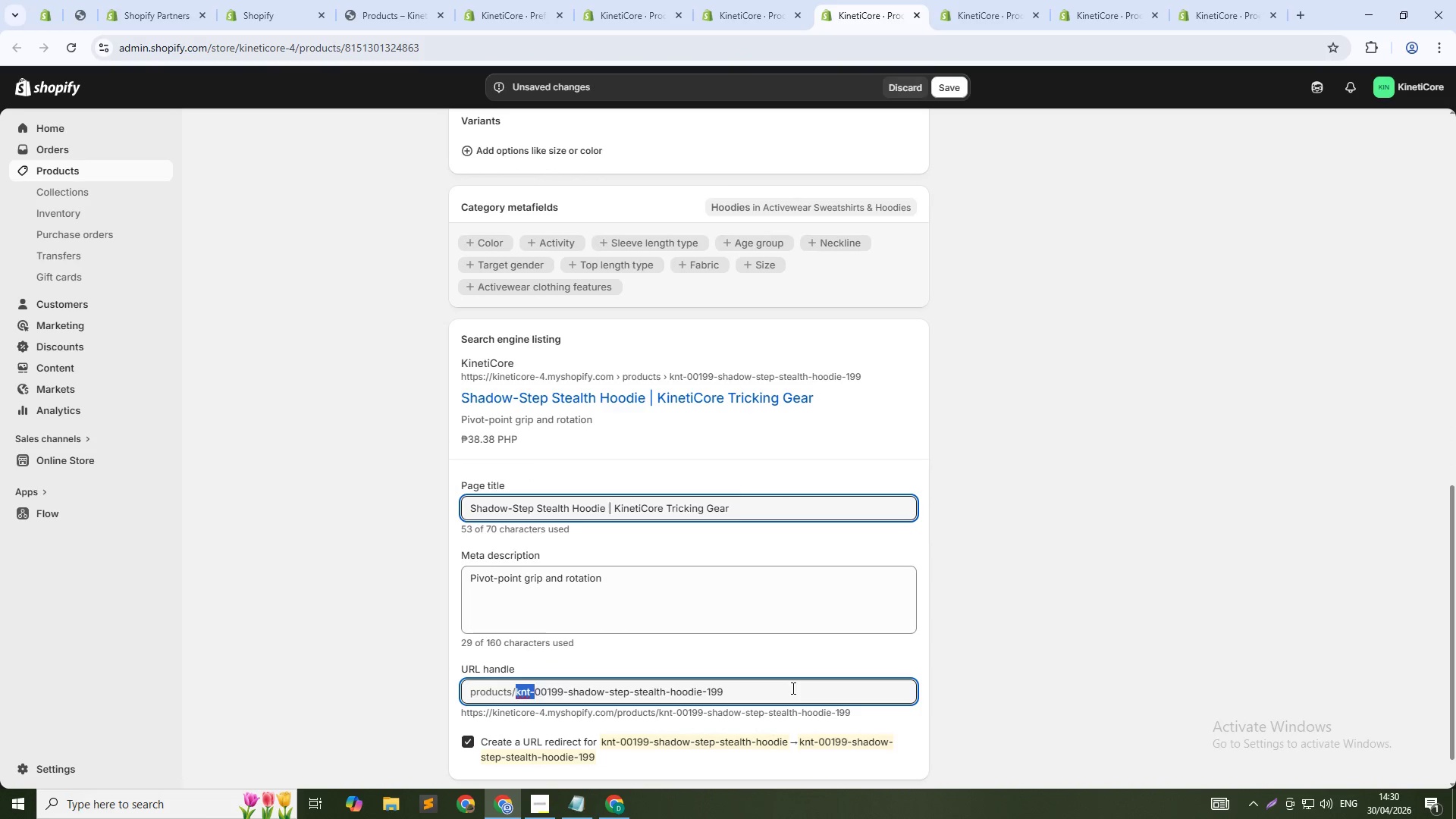 
key(Control+Shift+ArrowRight)
 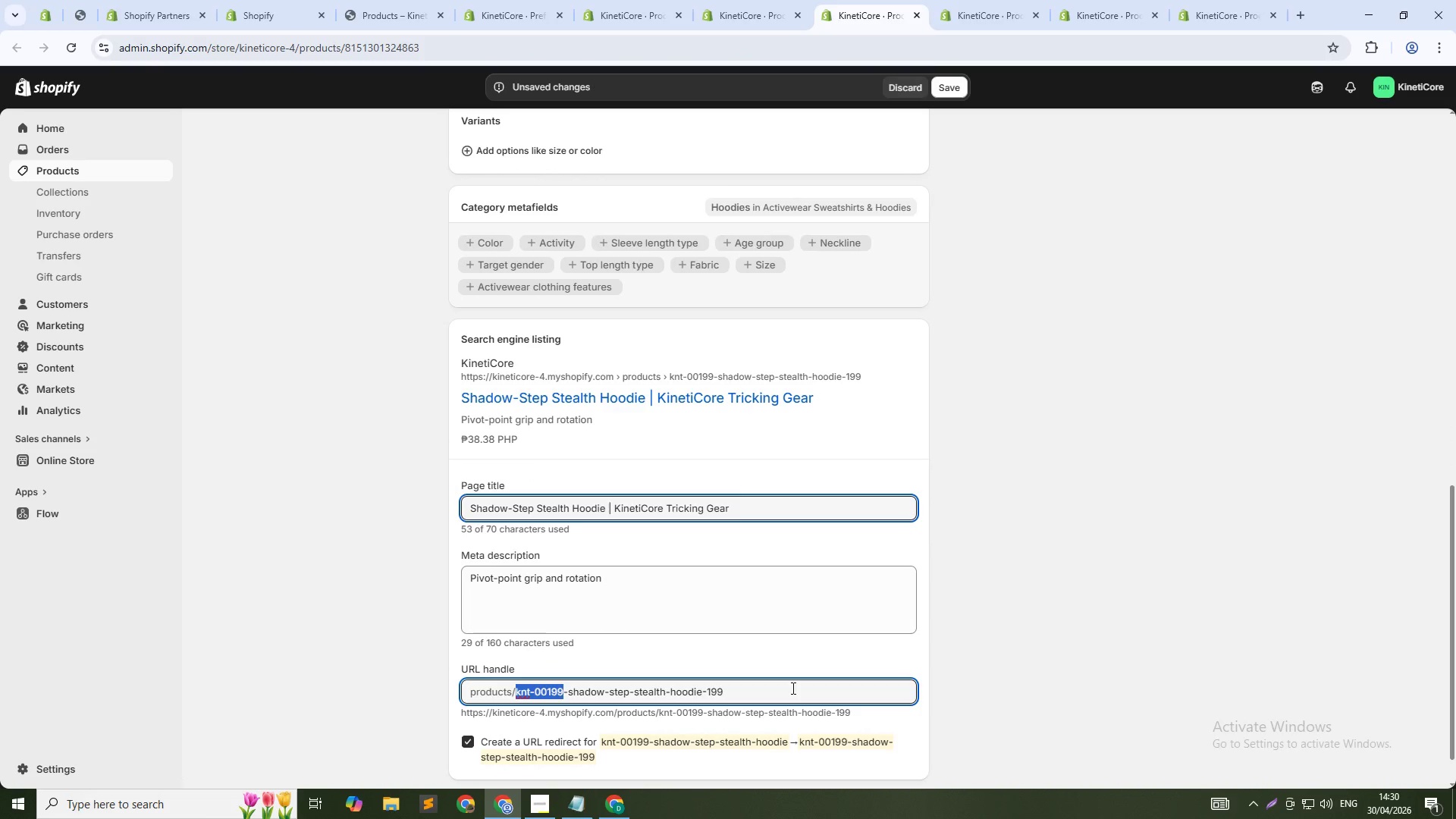 
key(Shift+ArrowRight)
 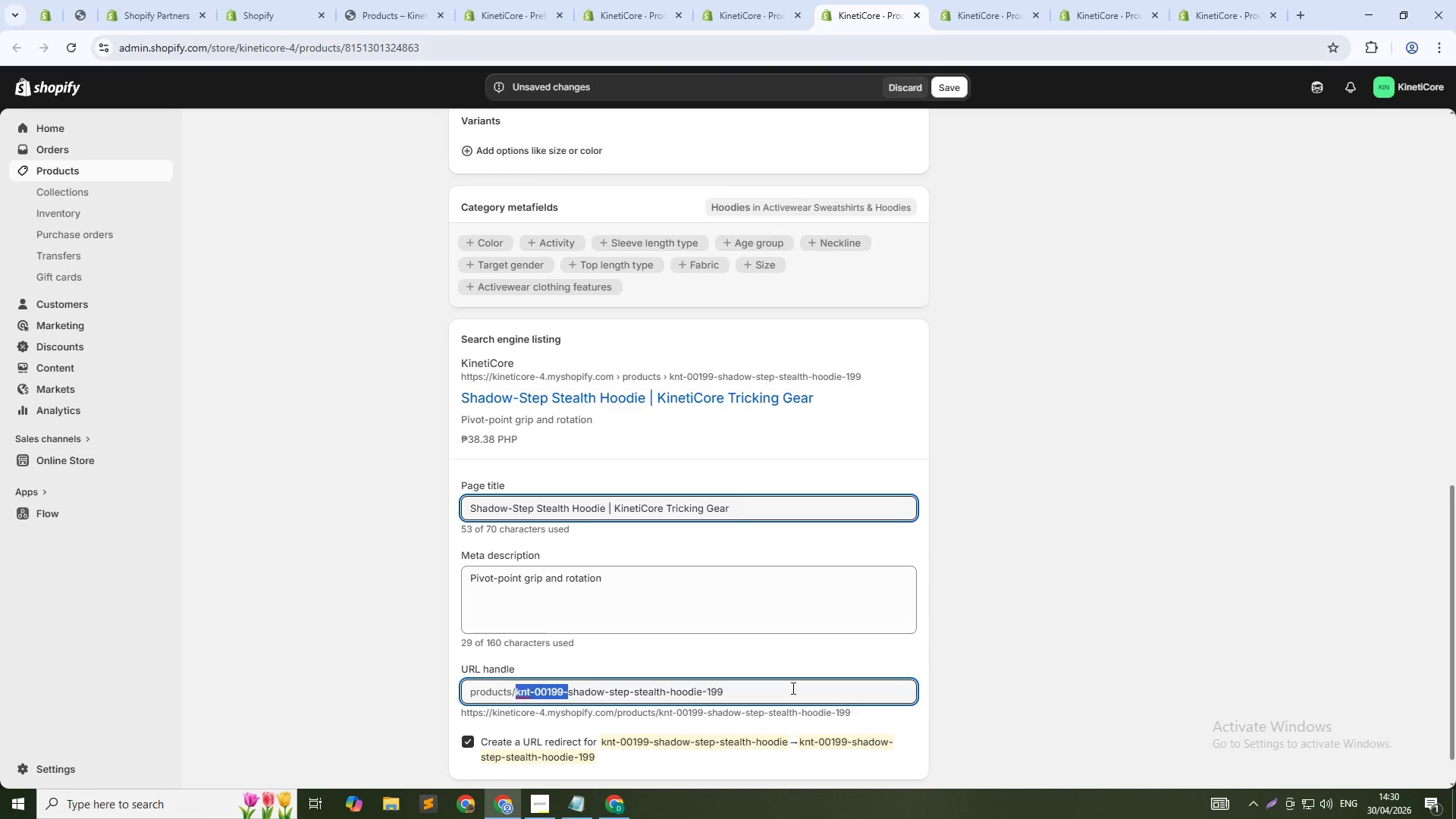 
key(Backspace)
 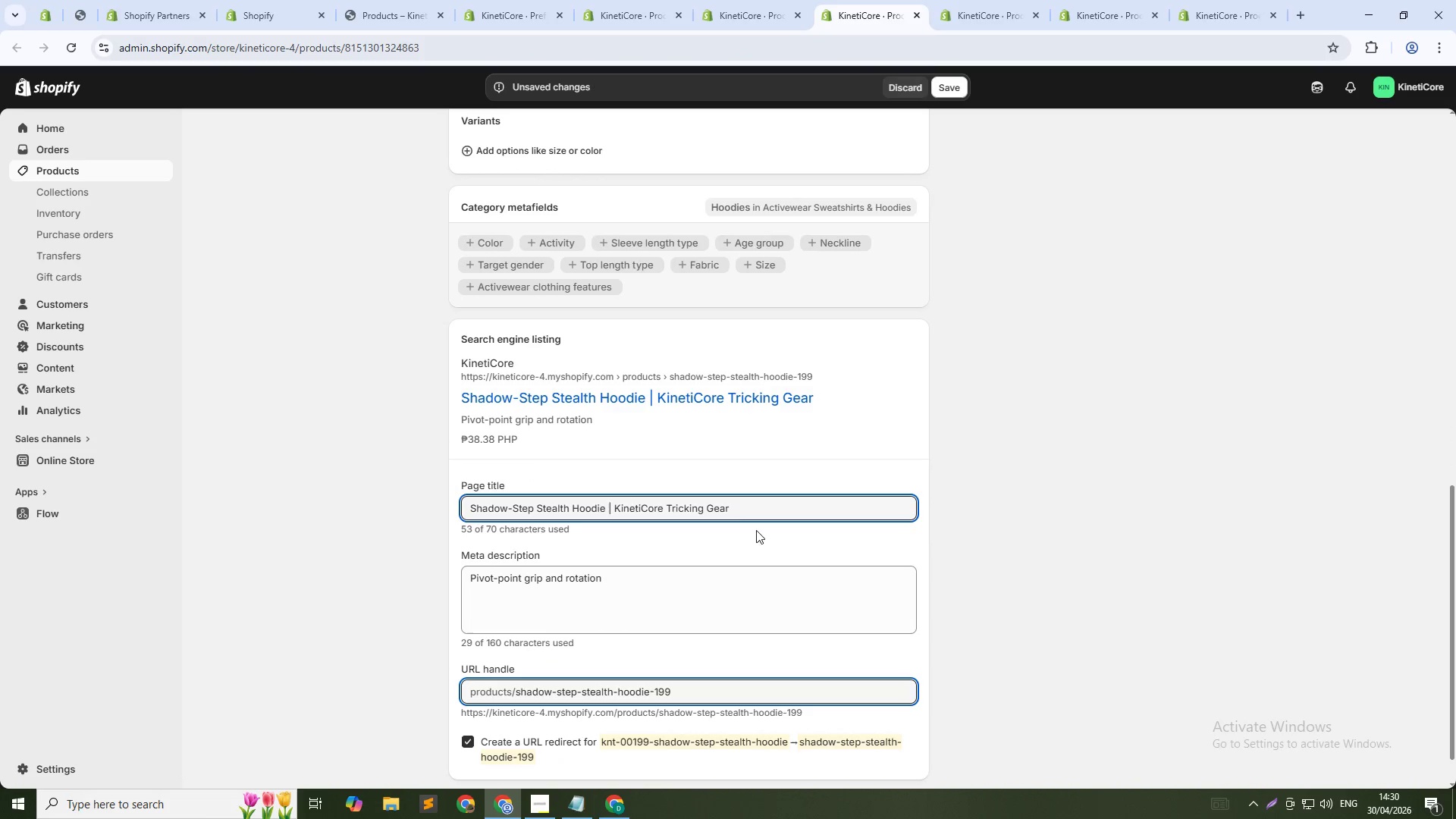 
left_click([756, 512])
 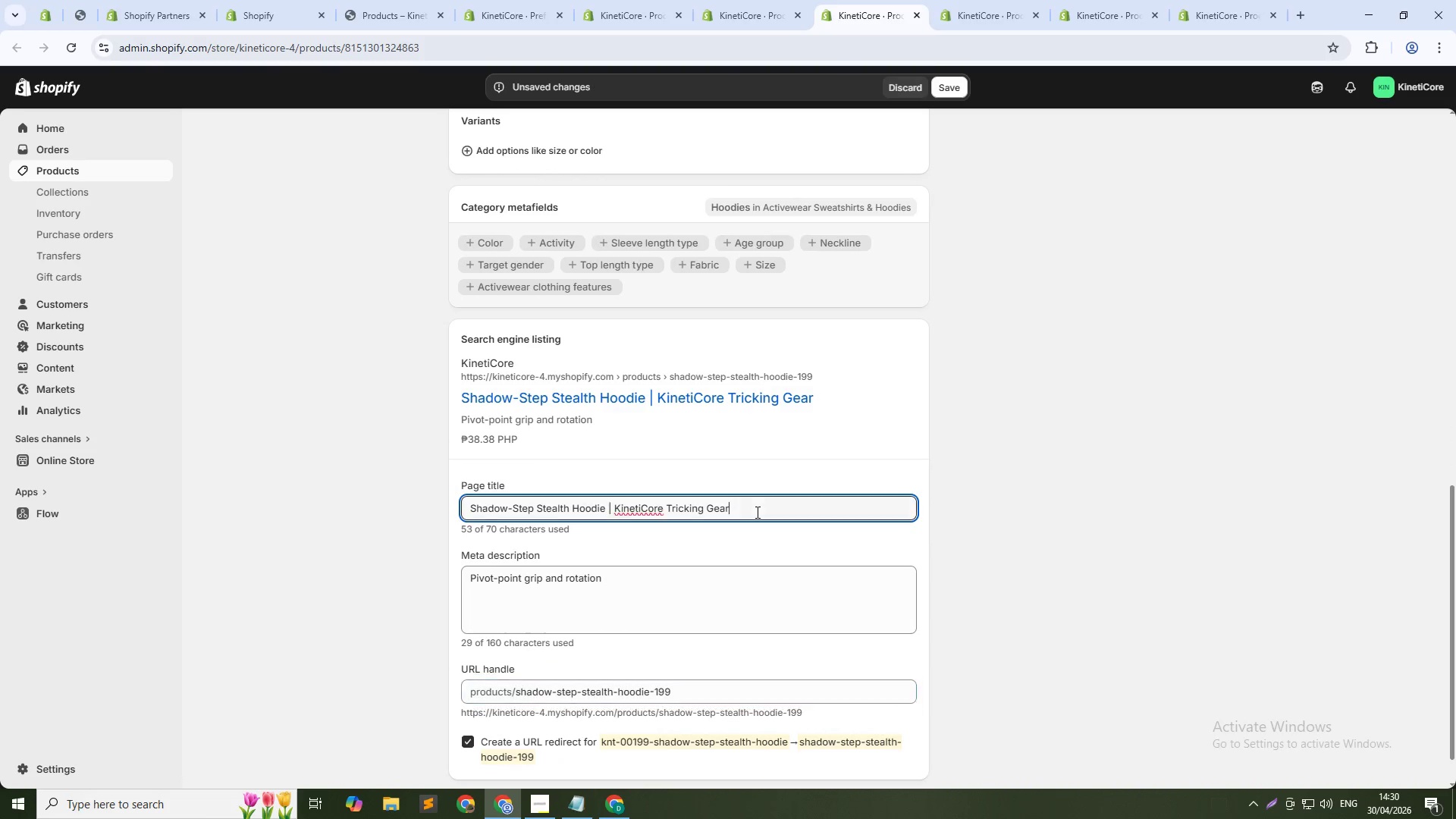 
key(Control+Shift+ArrowLeft)
 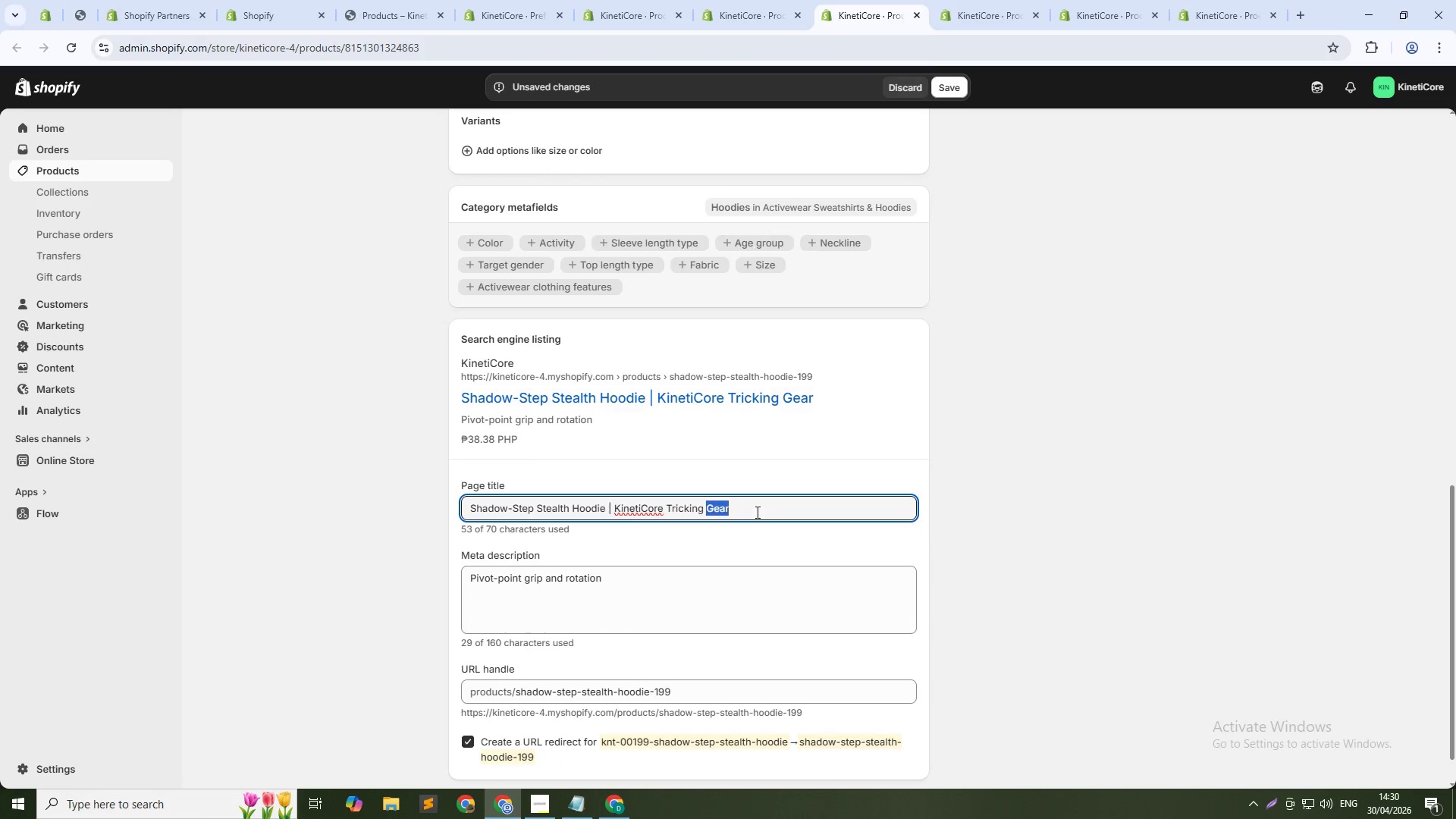 
key(Control+Shift+ArrowLeft)
 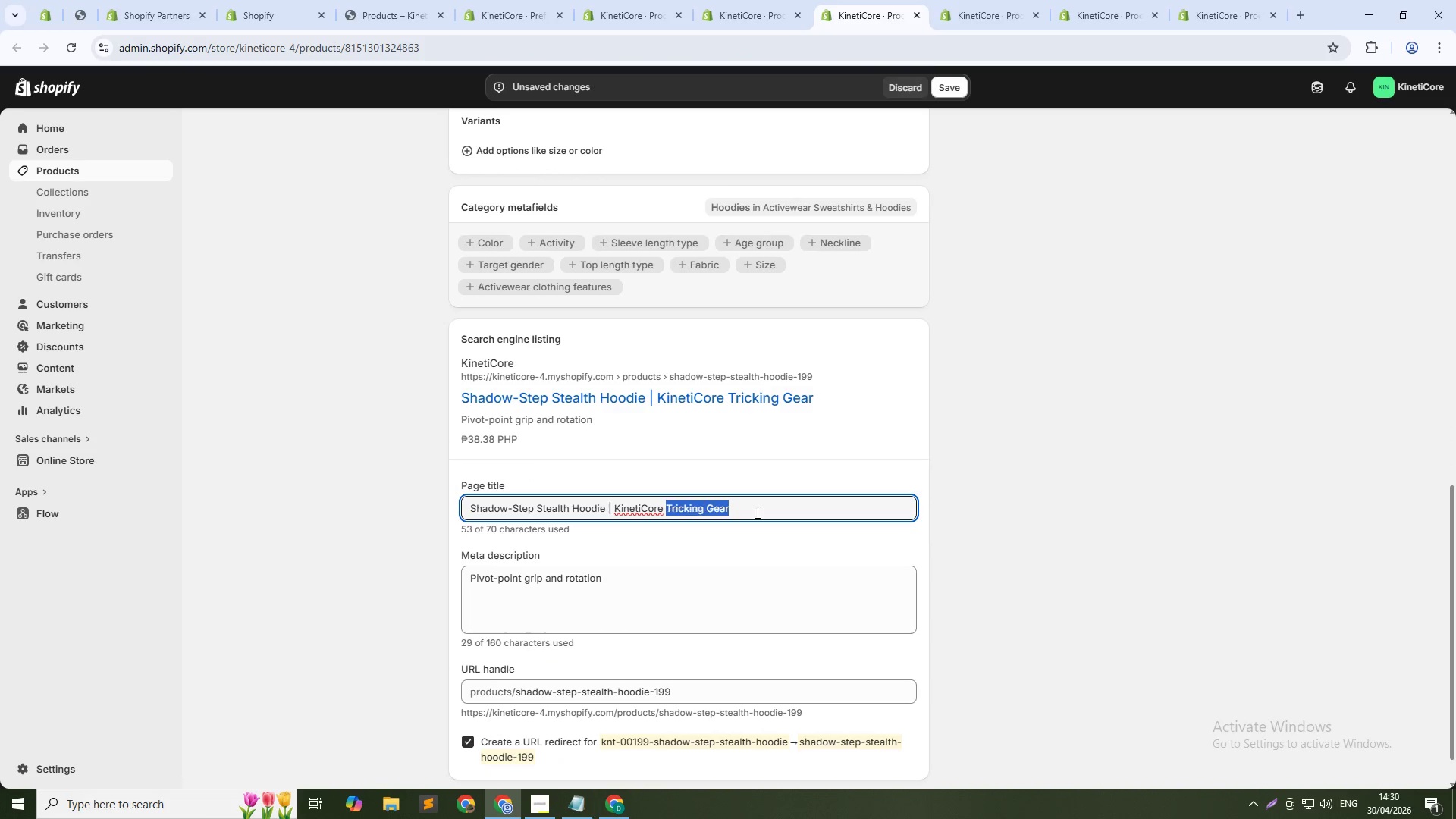 
key(Control+Shift+ArrowLeft)
 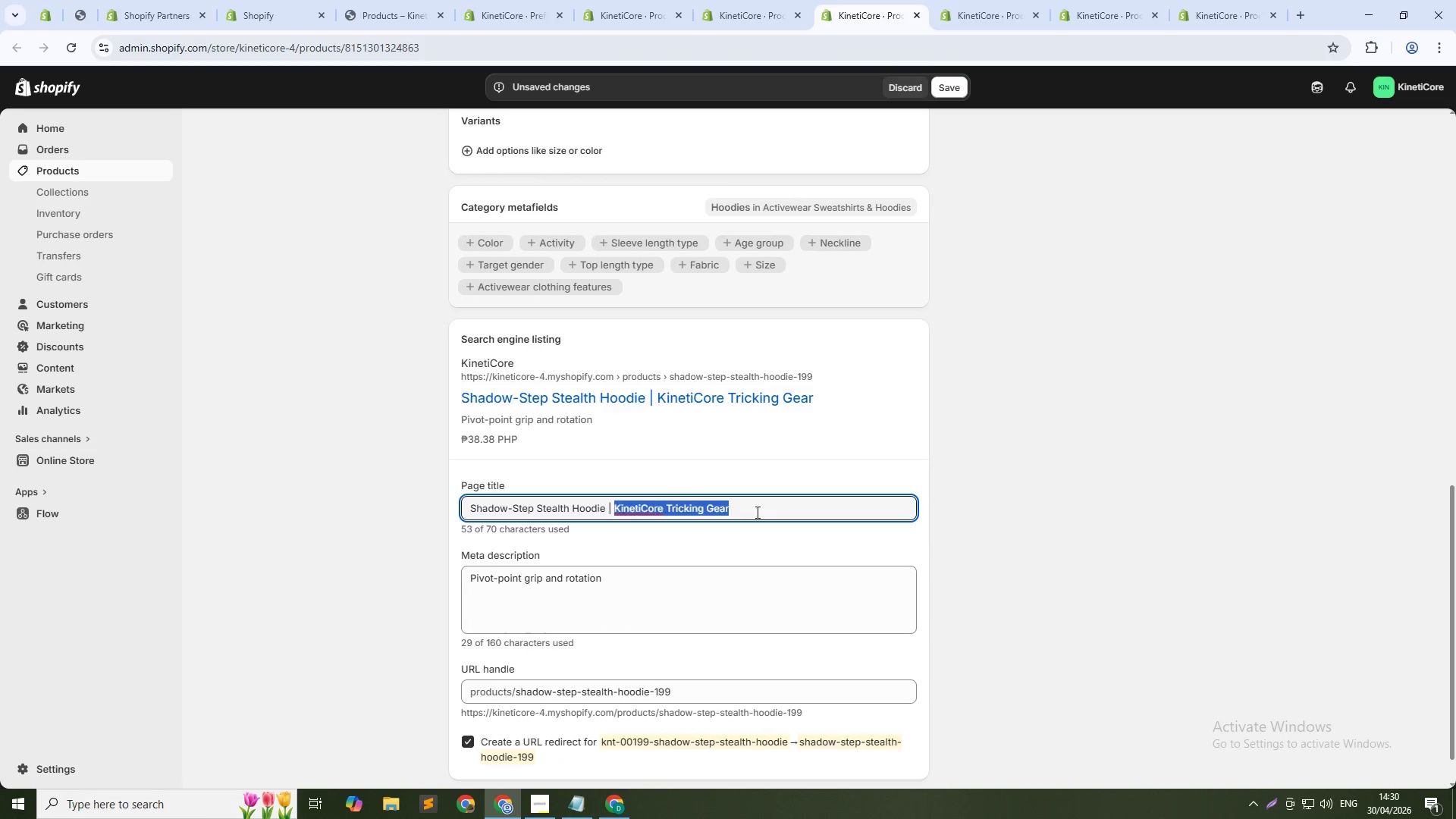 
key(Control+Shift+ArrowLeft)
 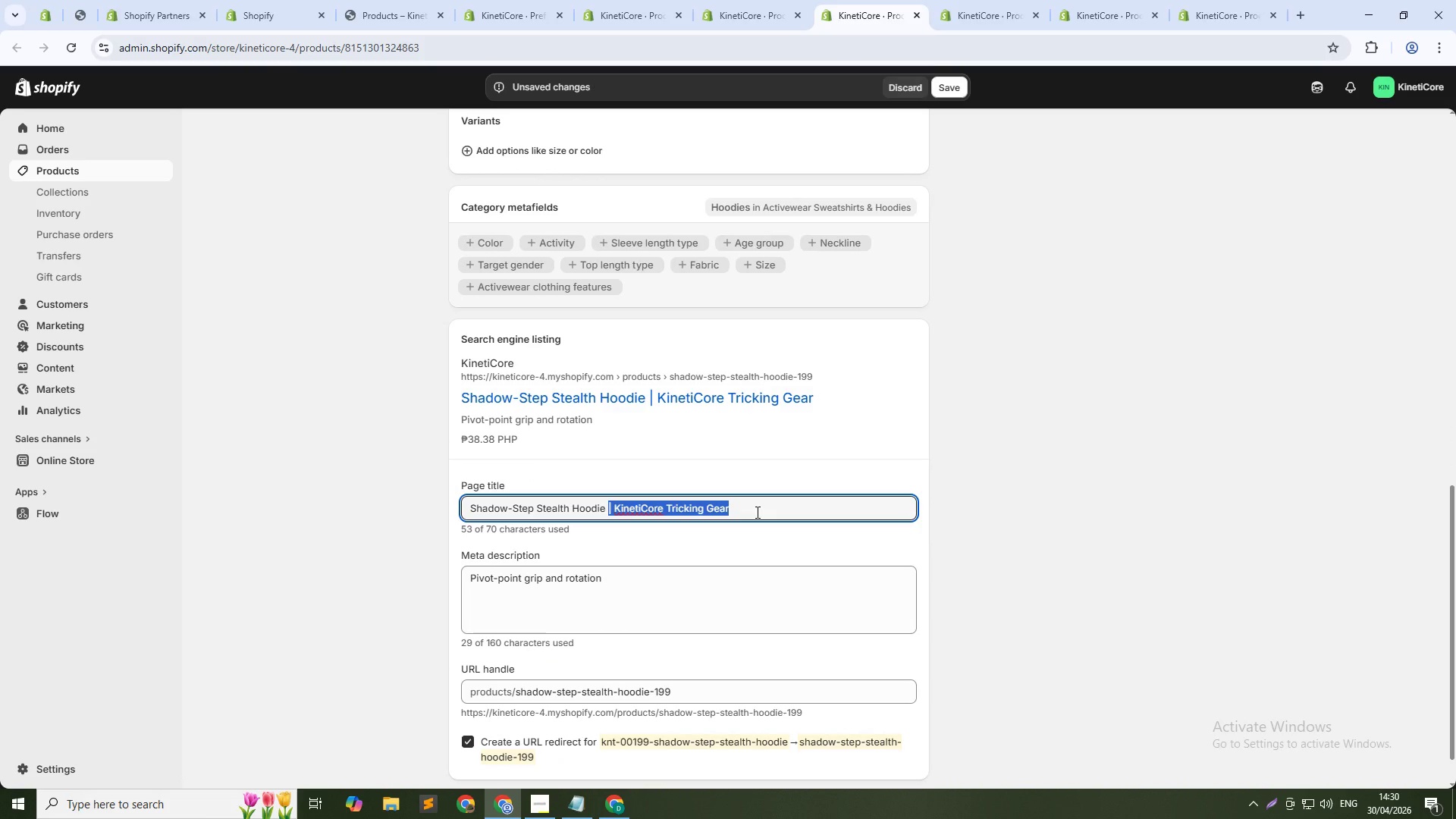 
key(Backspace)
 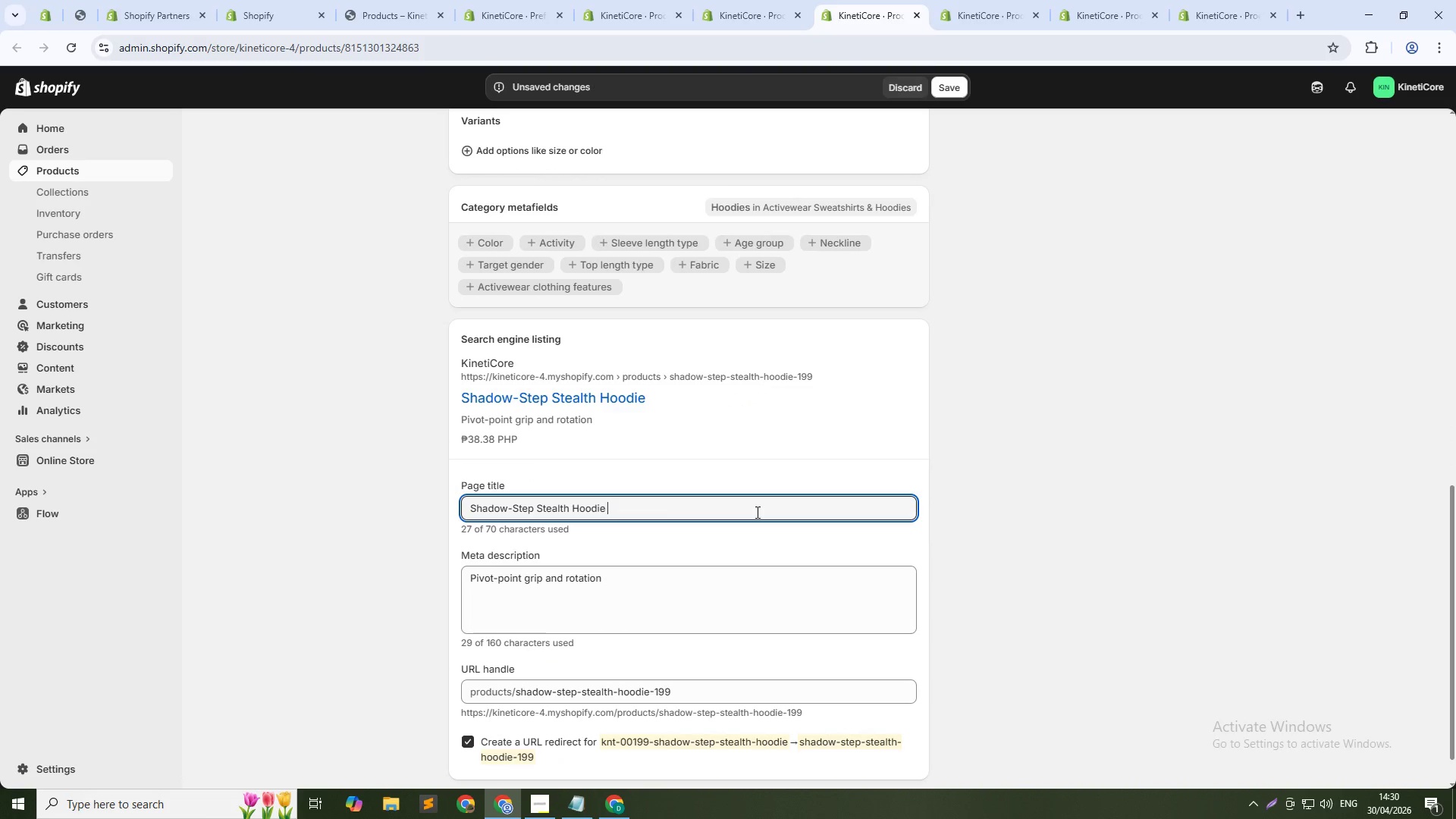 
key(Backslash)
 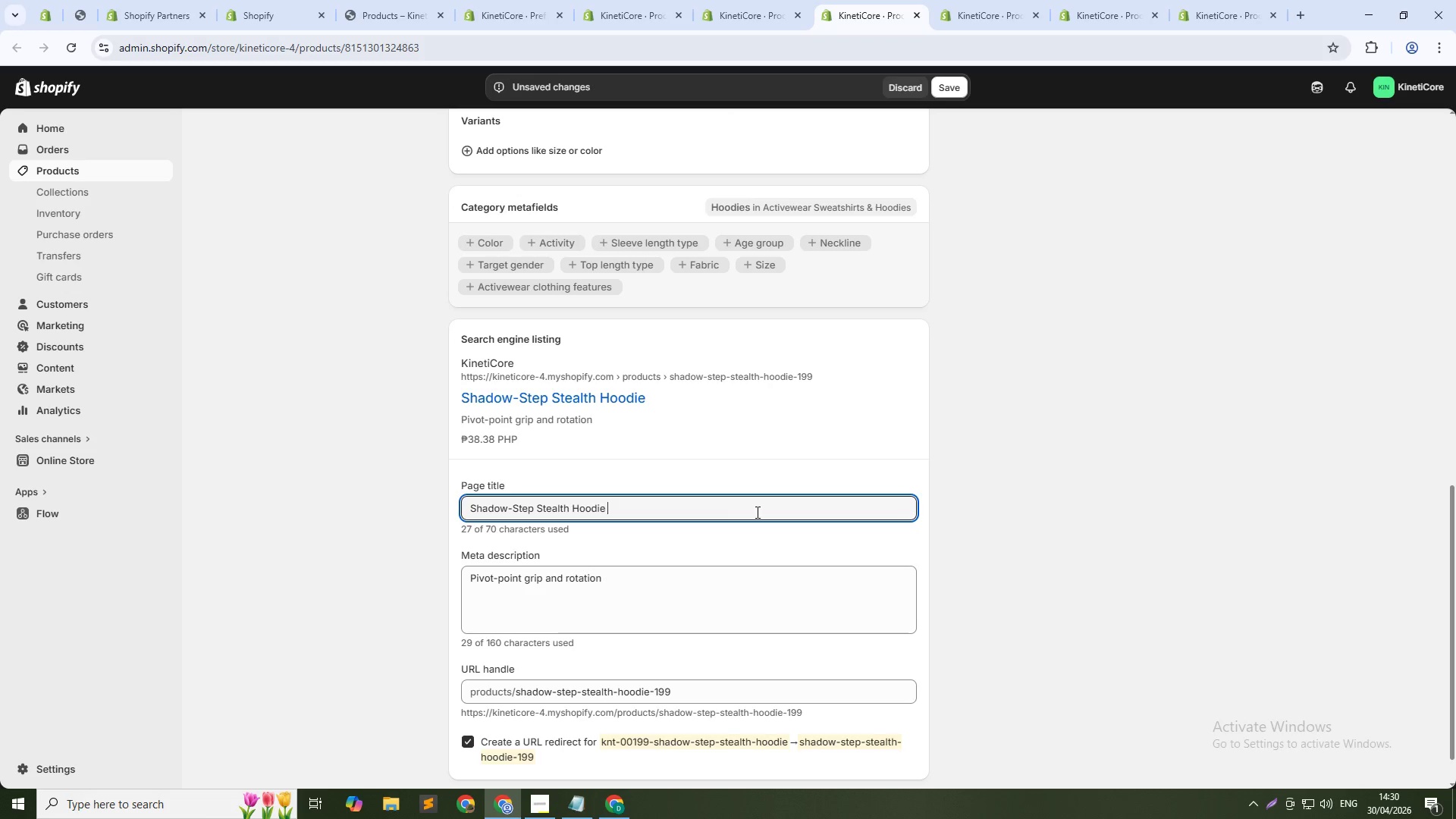 
key(Backspace)
 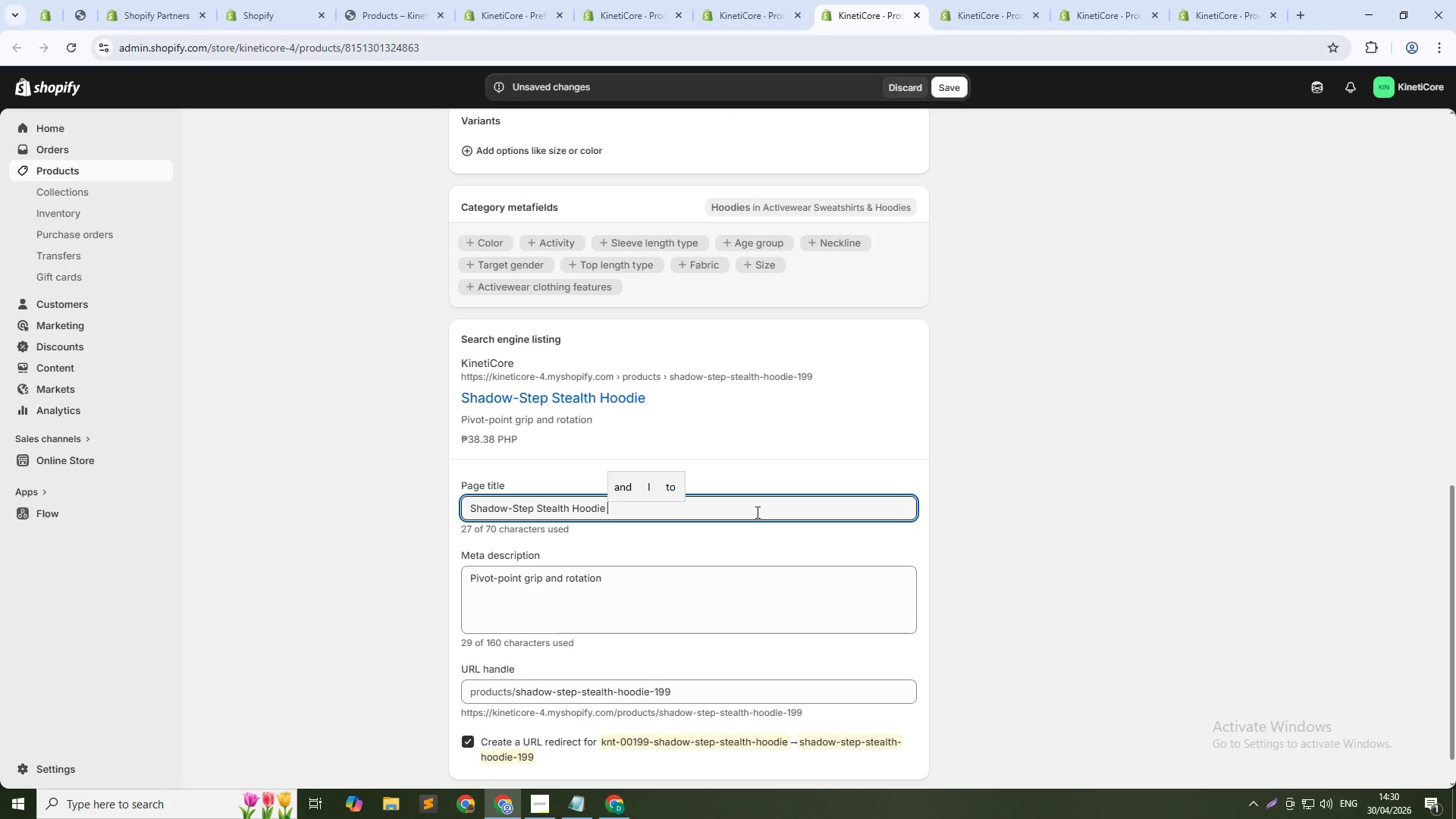 
key(Backslash)
 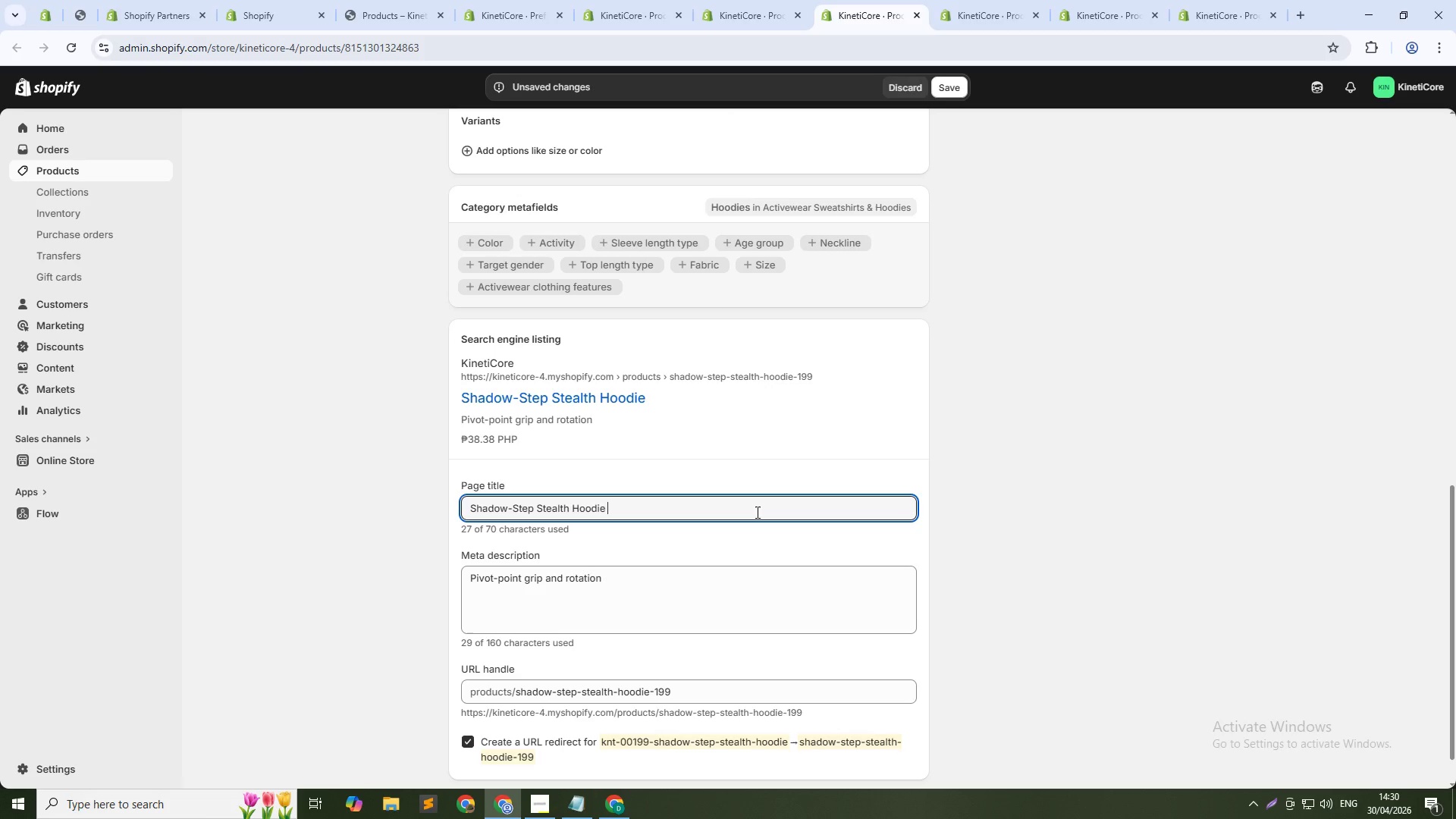 
key(Backspace)
 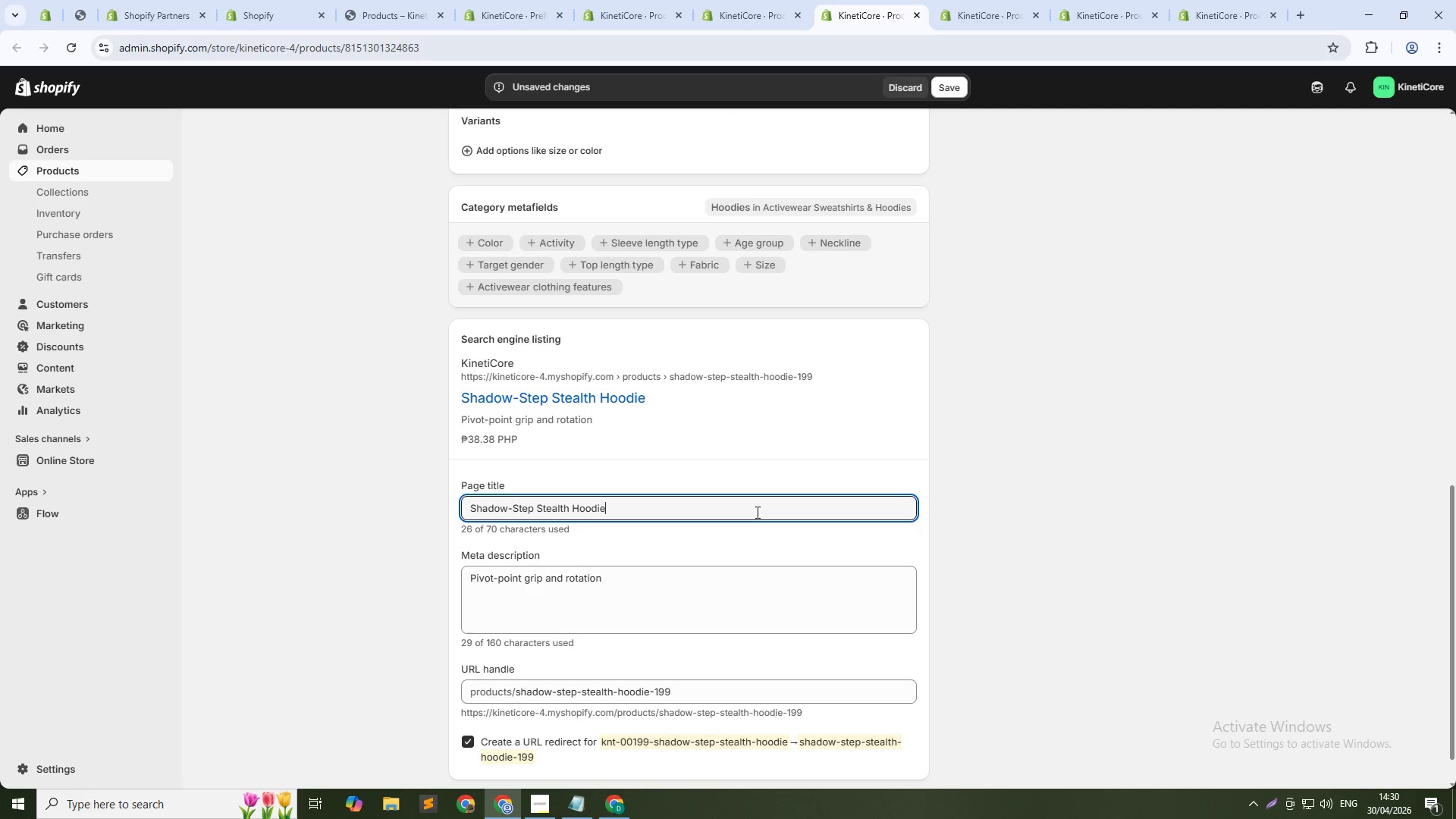 
key(ArrowLeft)
 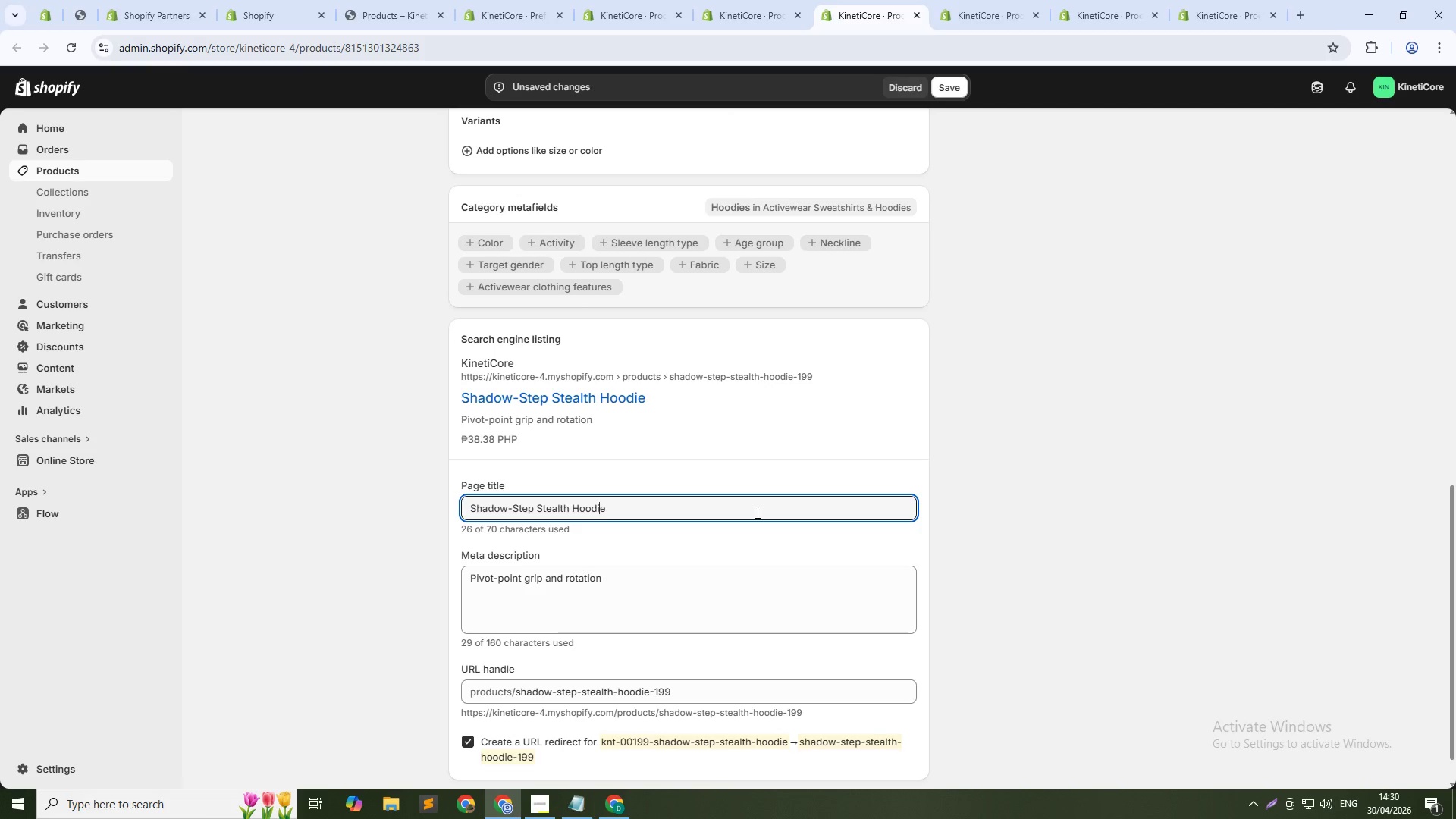 
key(ArrowLeft)
 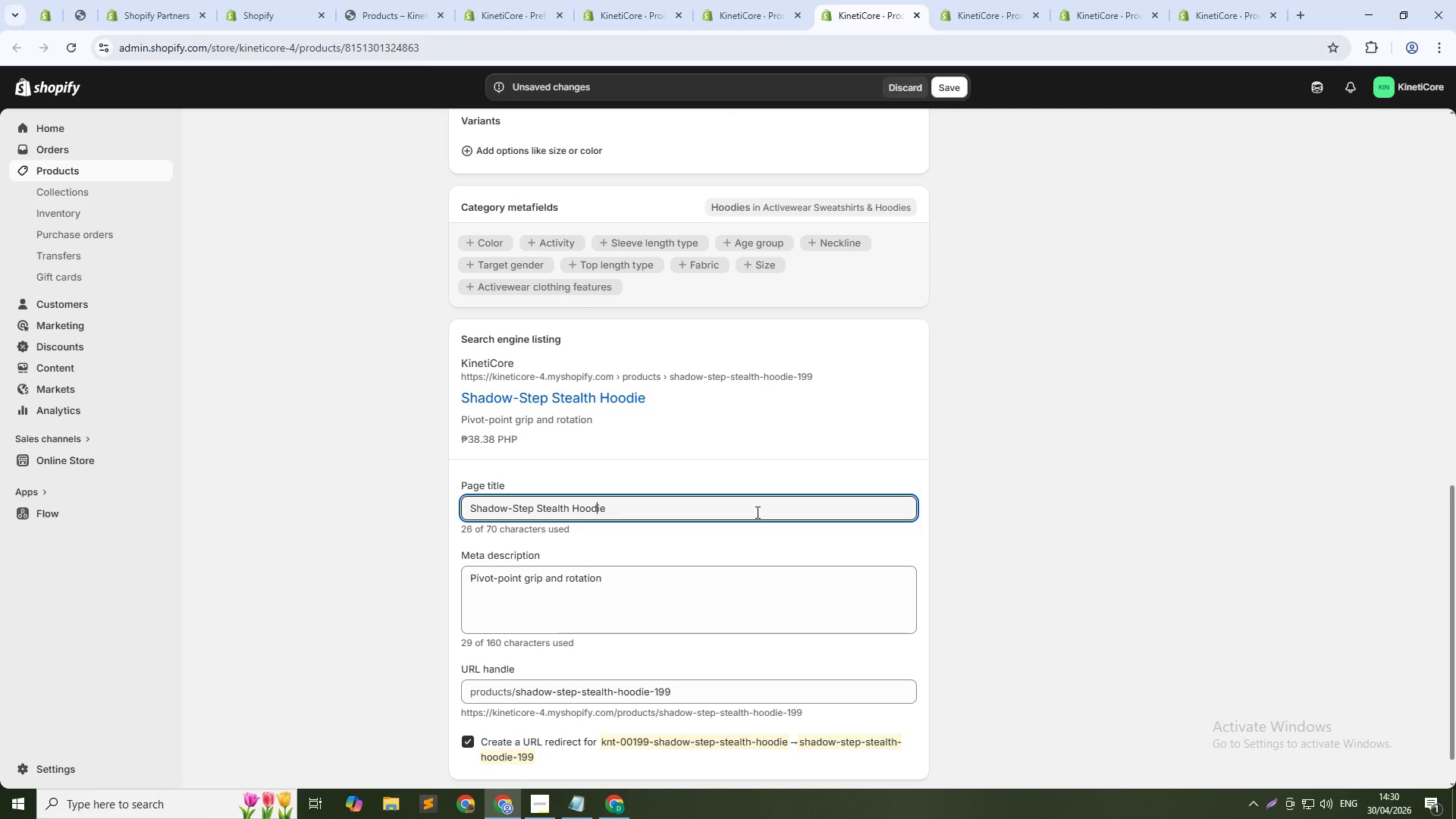 
key(ArrowLeft)
 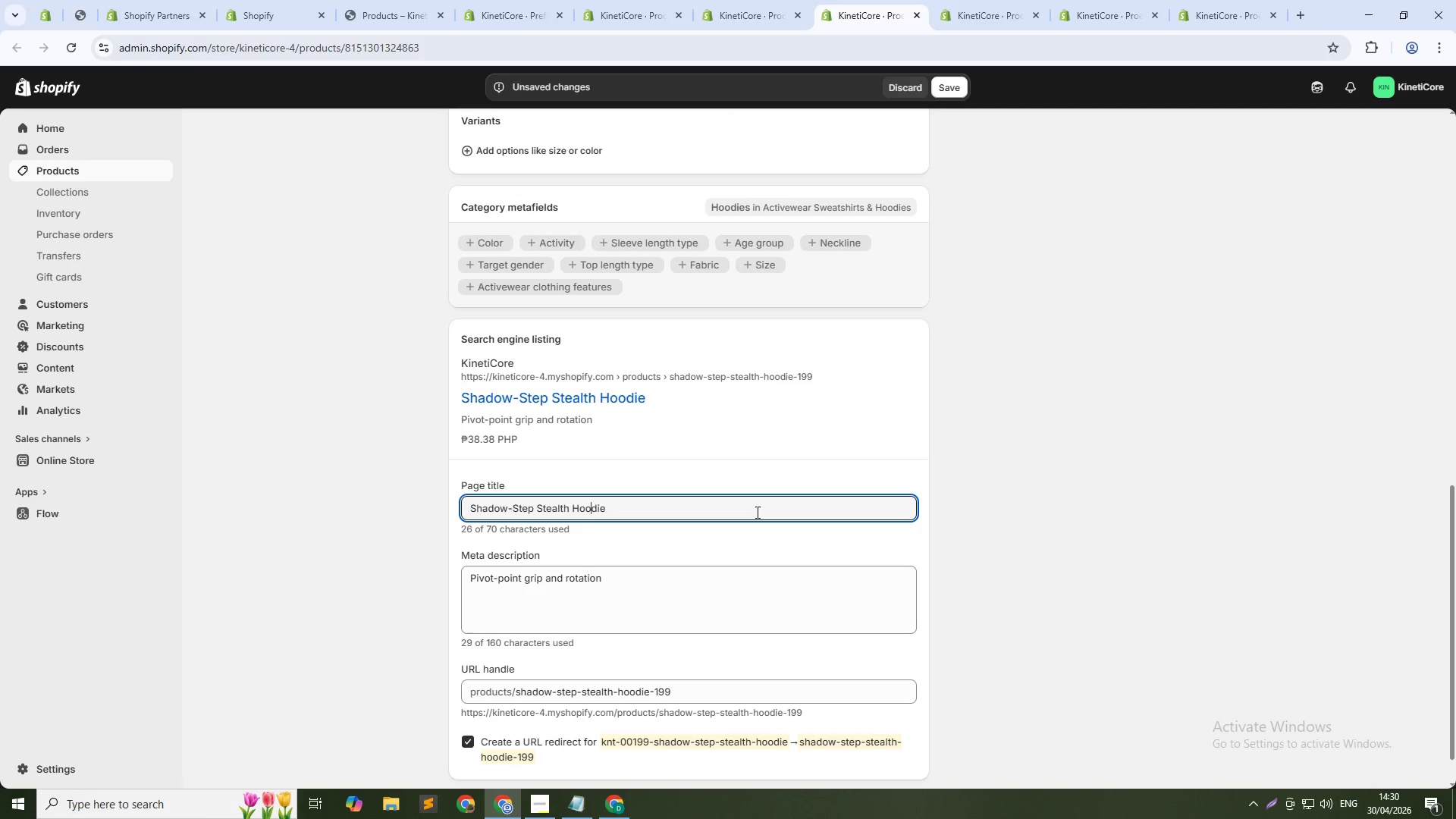 
key(ArrowLeft)
 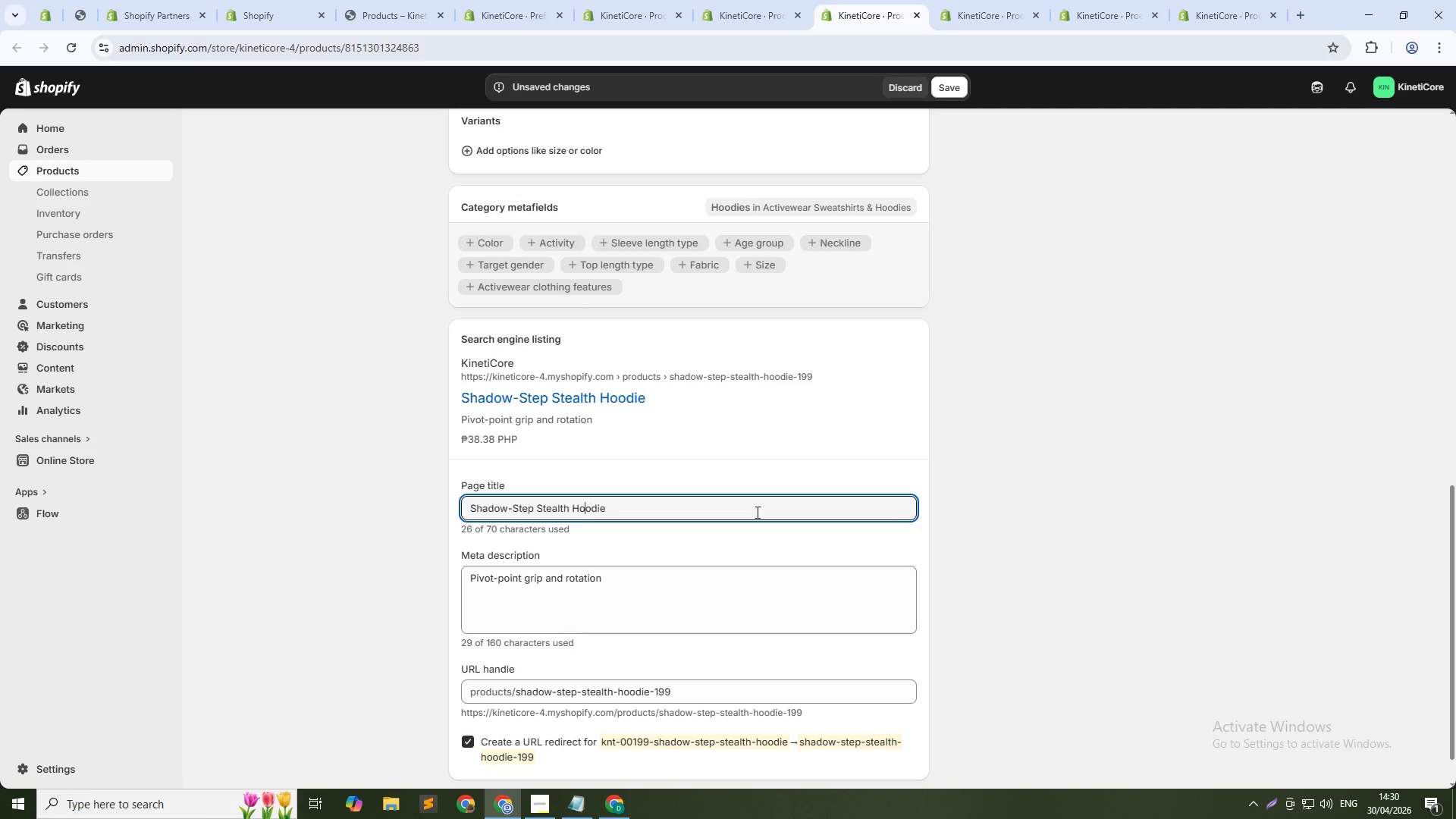 
key(ArrowLeft)
 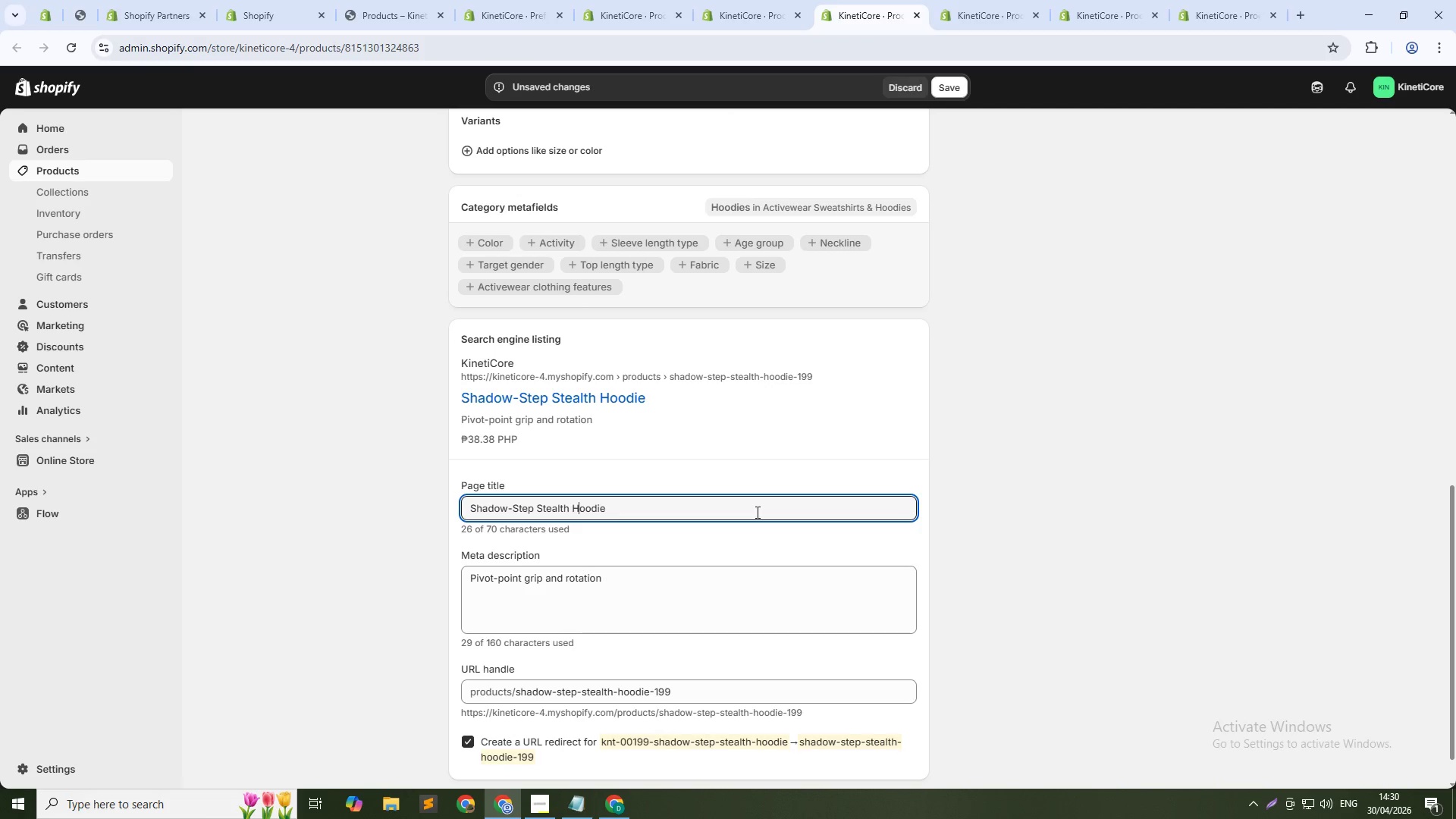 
key(ArrowLeft)
 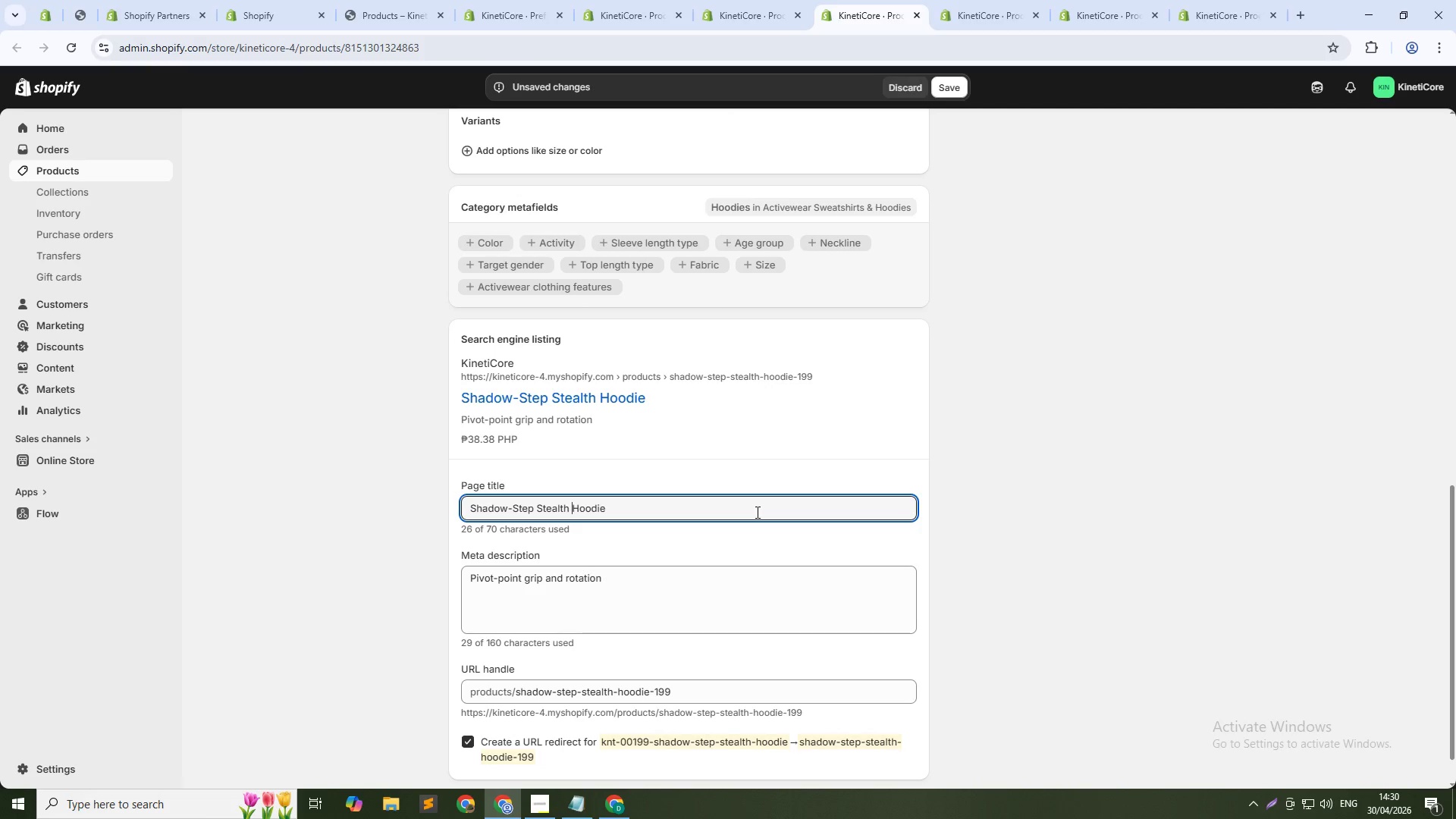 
key(Control+Shift+ArrowLeft)
 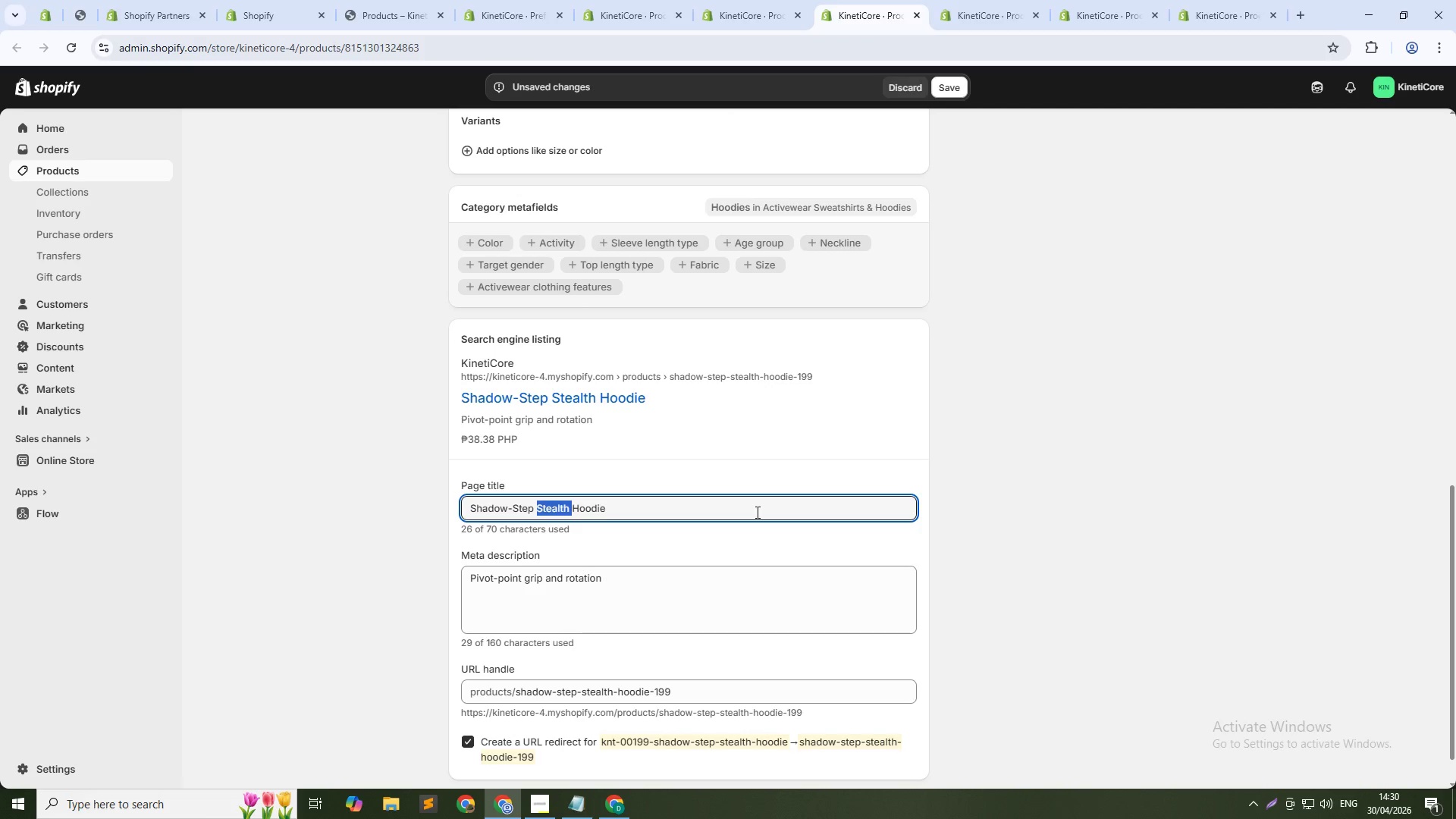 
key(Backspace)
 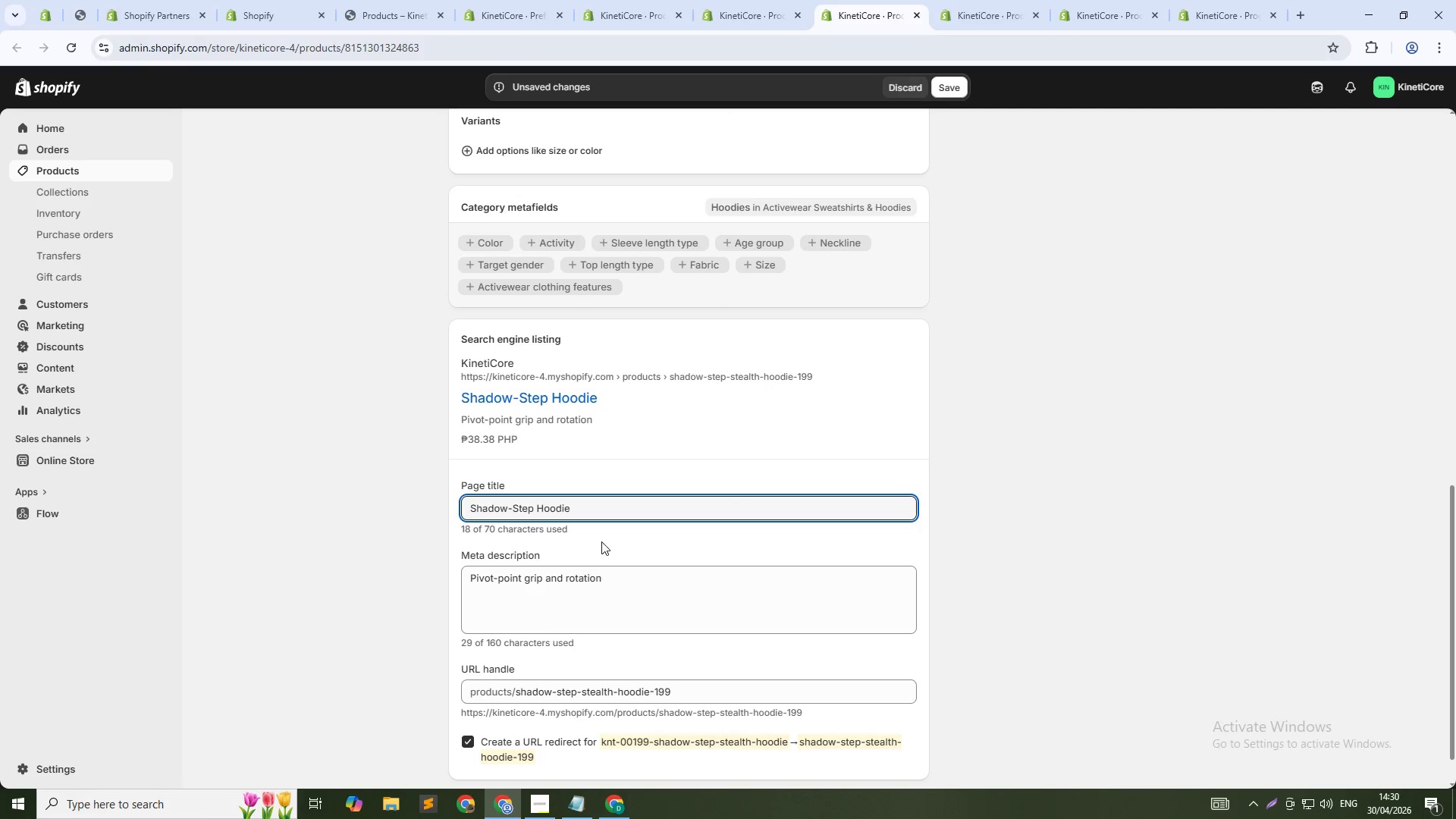 
left_click([610, 592])
 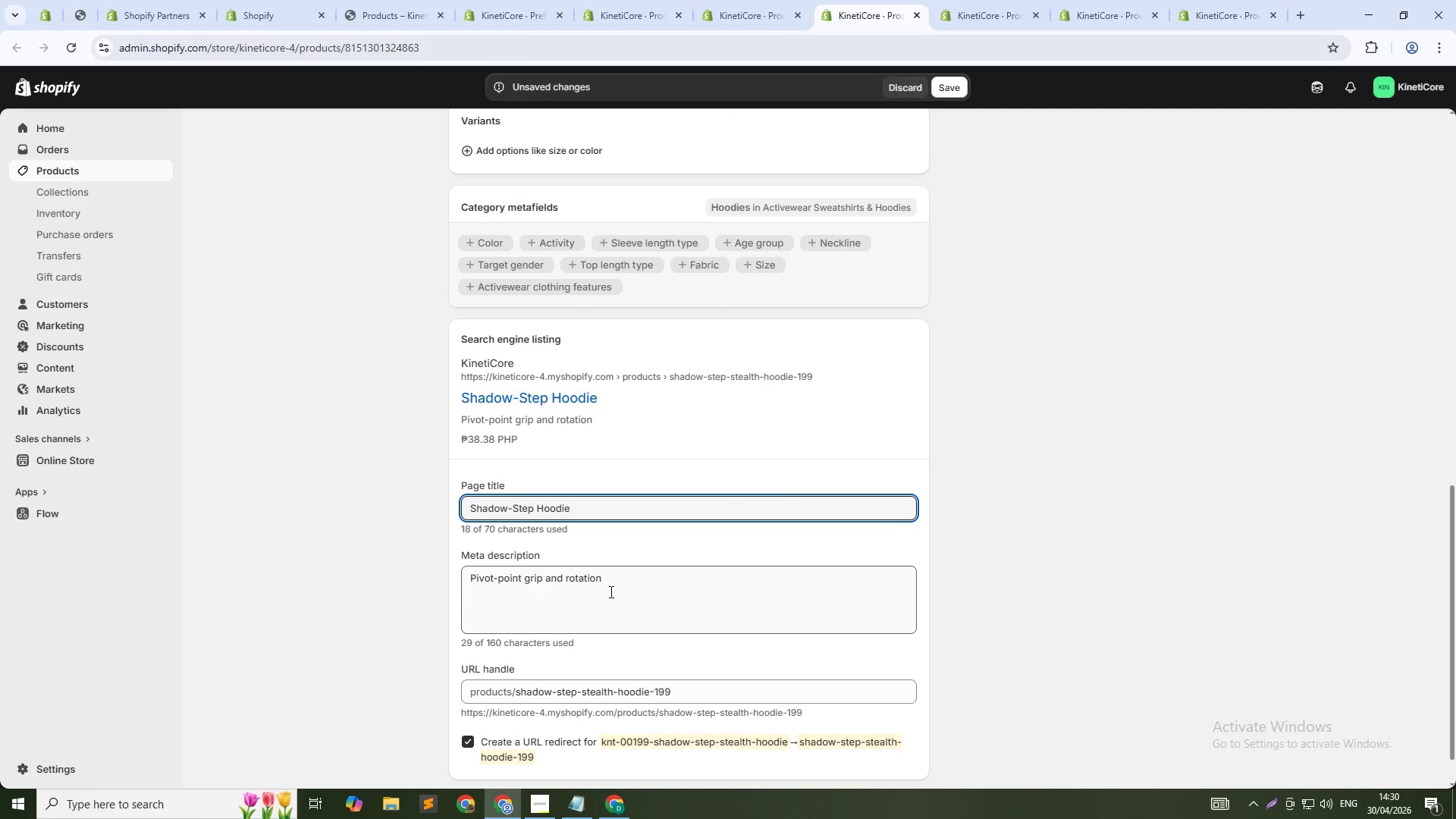 
key(Control+A)
 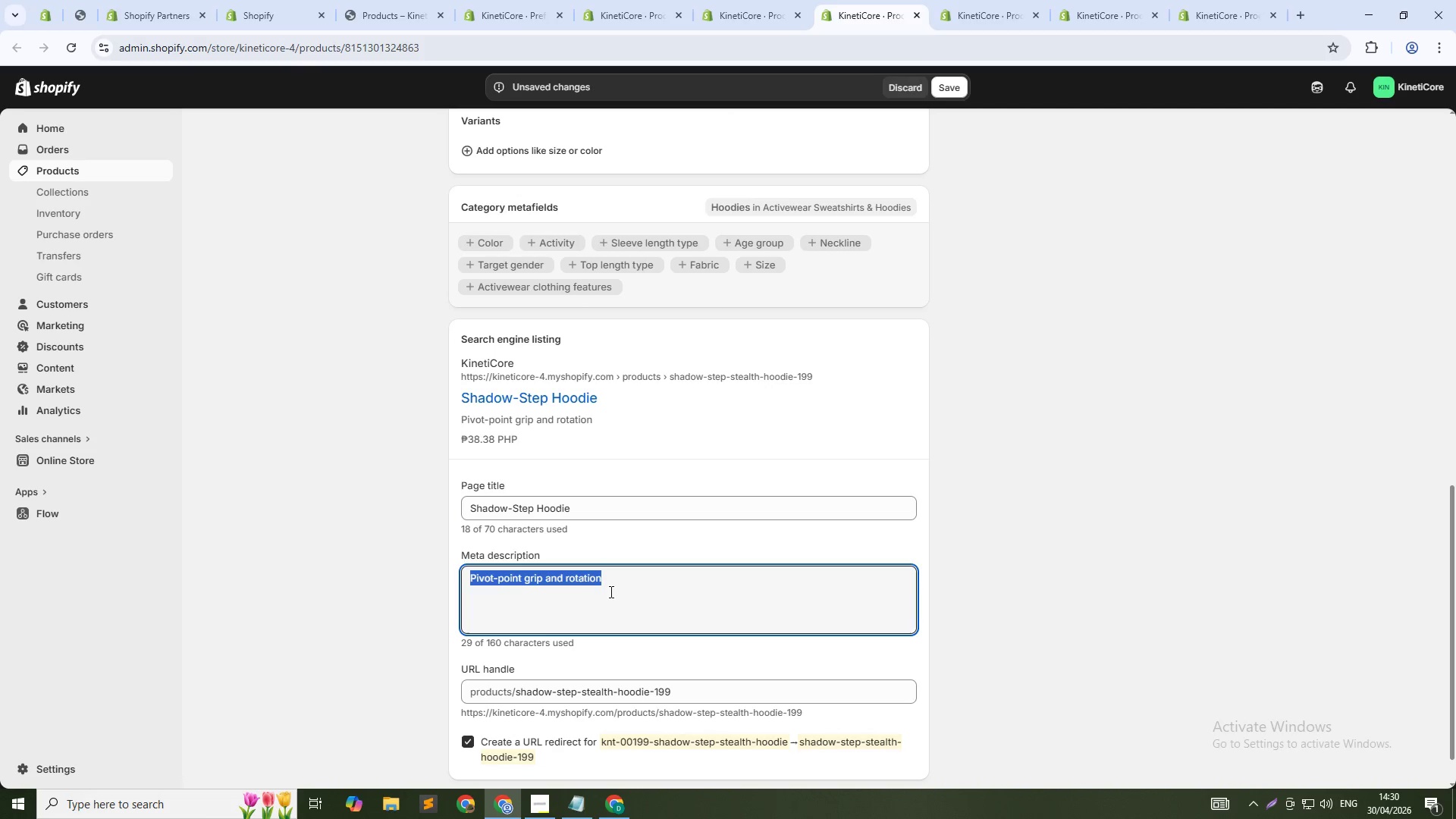 
type(Light hoodie for warm )
key(Backspace)
type(-ups and cool-downs. Basic moisture-wicking. For beginners. Shop now.)
 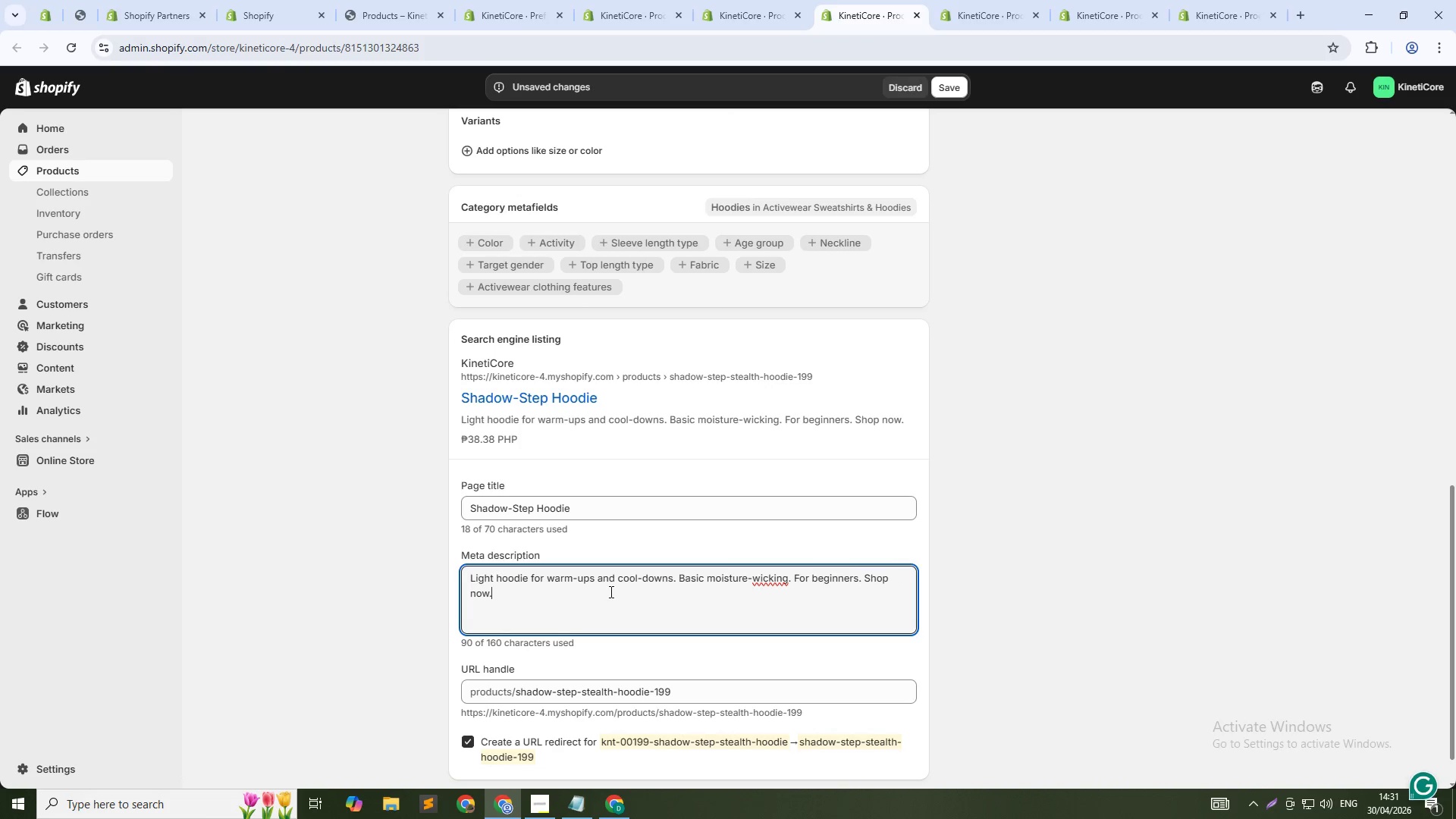 
scroll: coordinate [632, 529], scroll_direction: up, amount: 7.0
 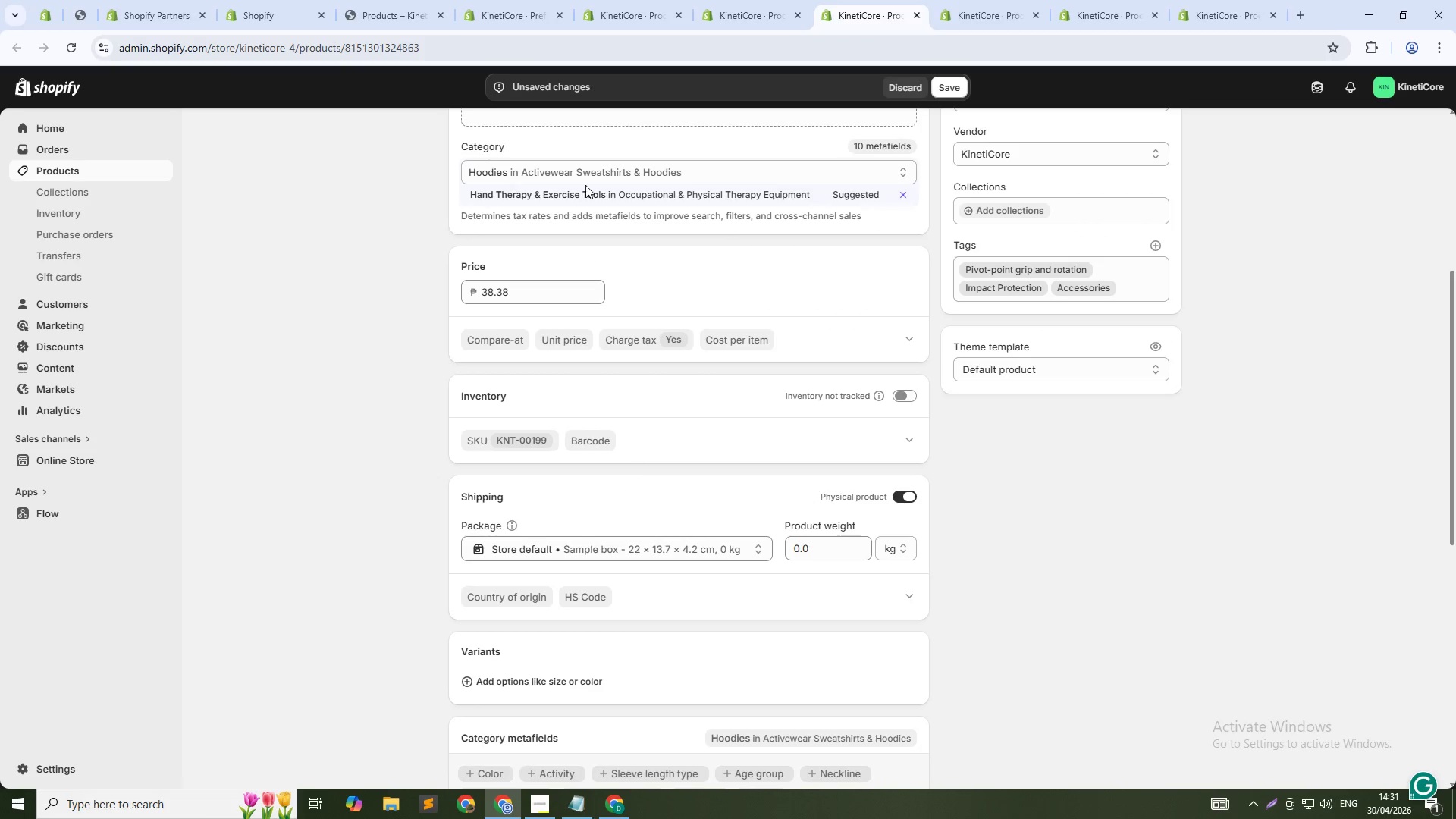 
left_click([742, 0])
 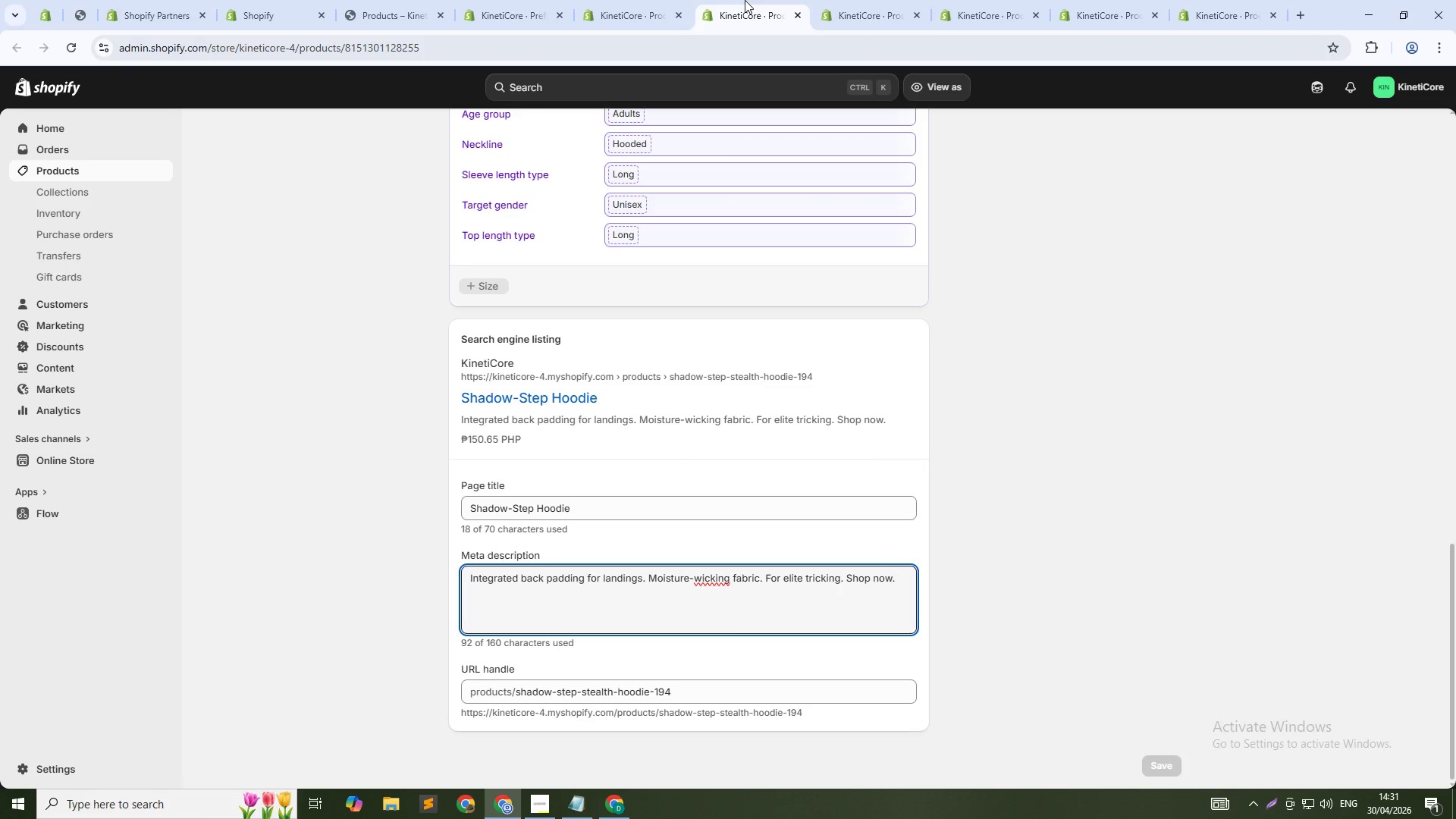 
middle_click([745, 0])
 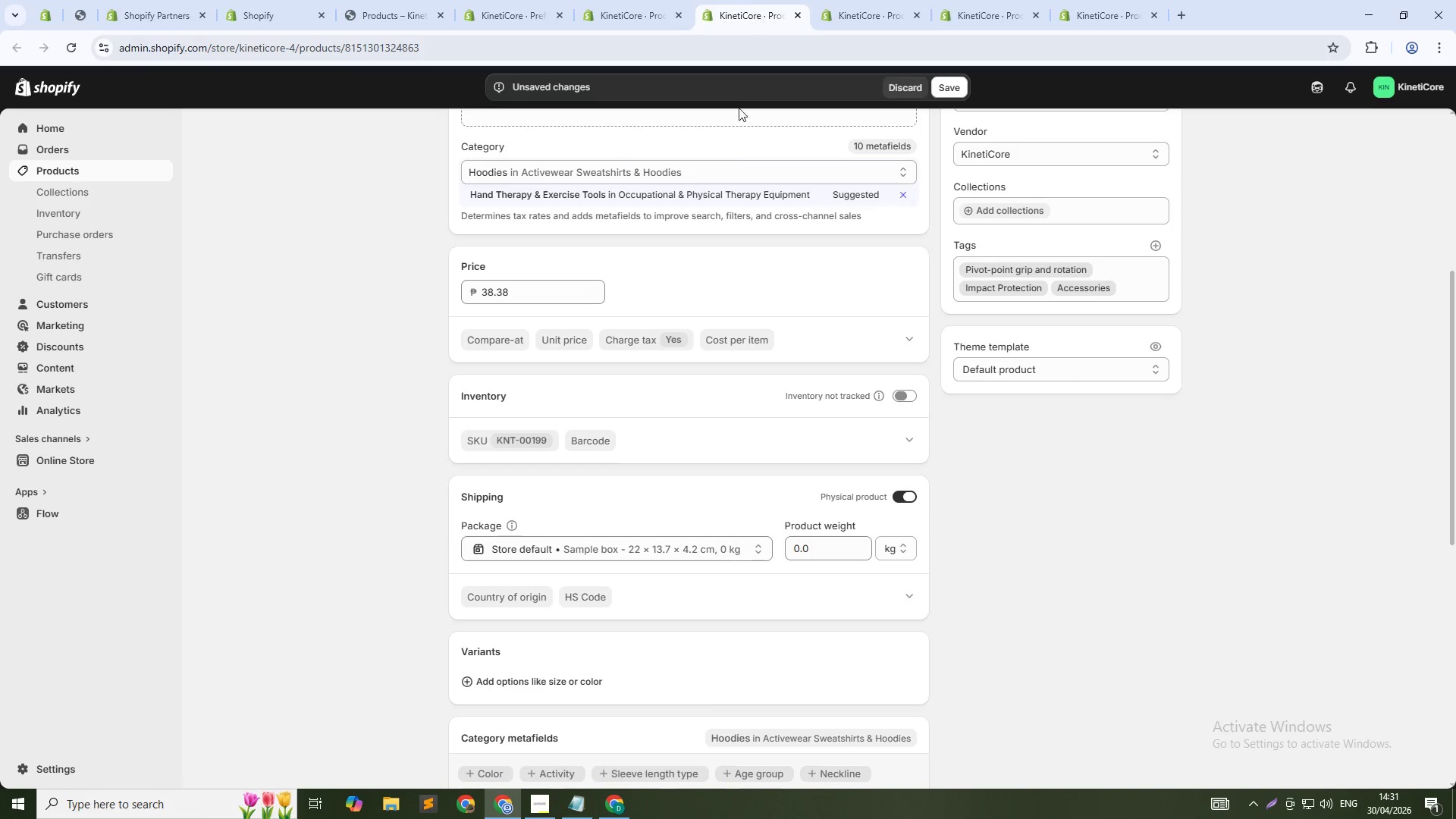 
scroll: coordinate [715, 318], scroll_direction: up, amount: 9.0
 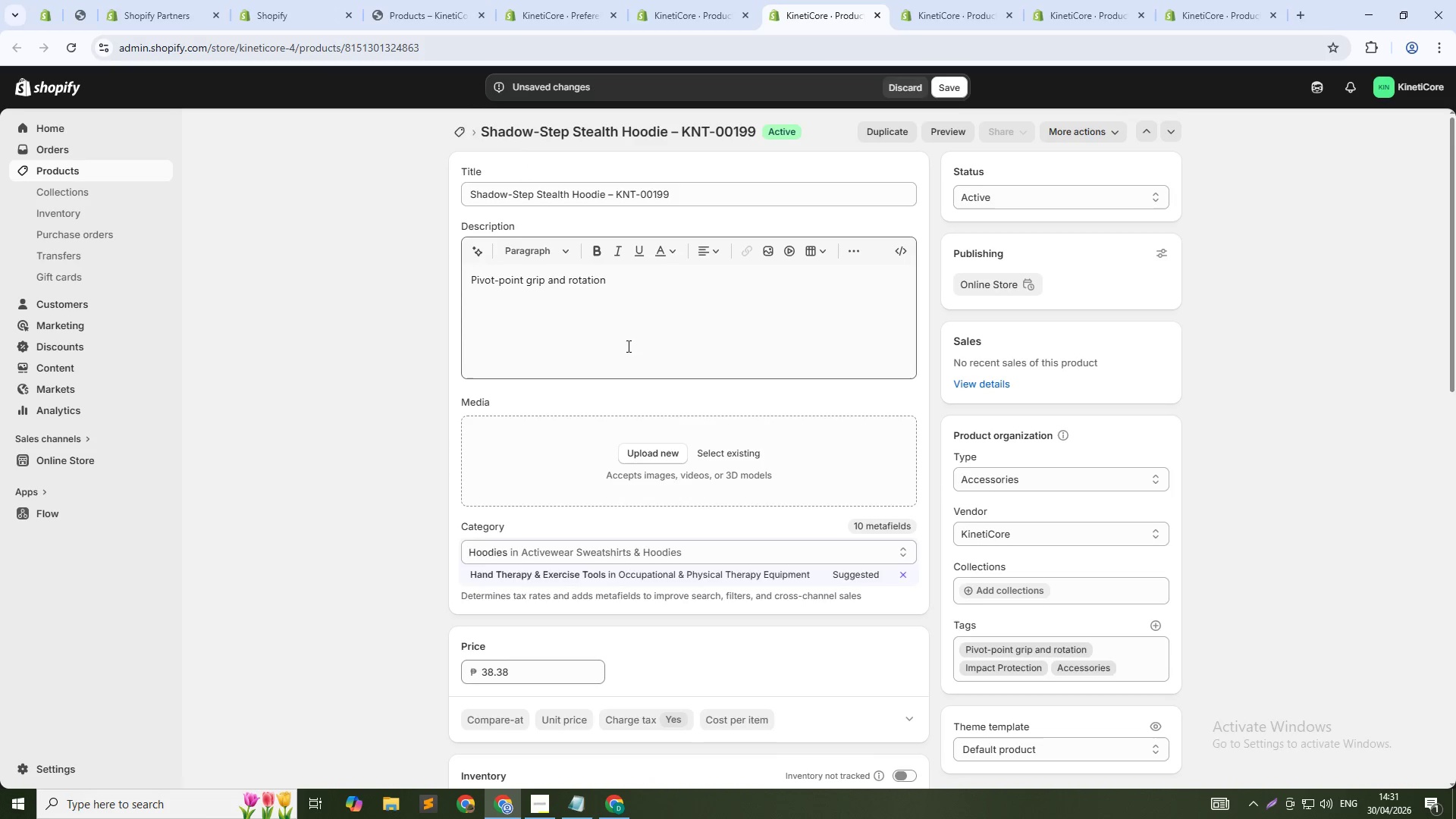 
left_click([634, 325])
 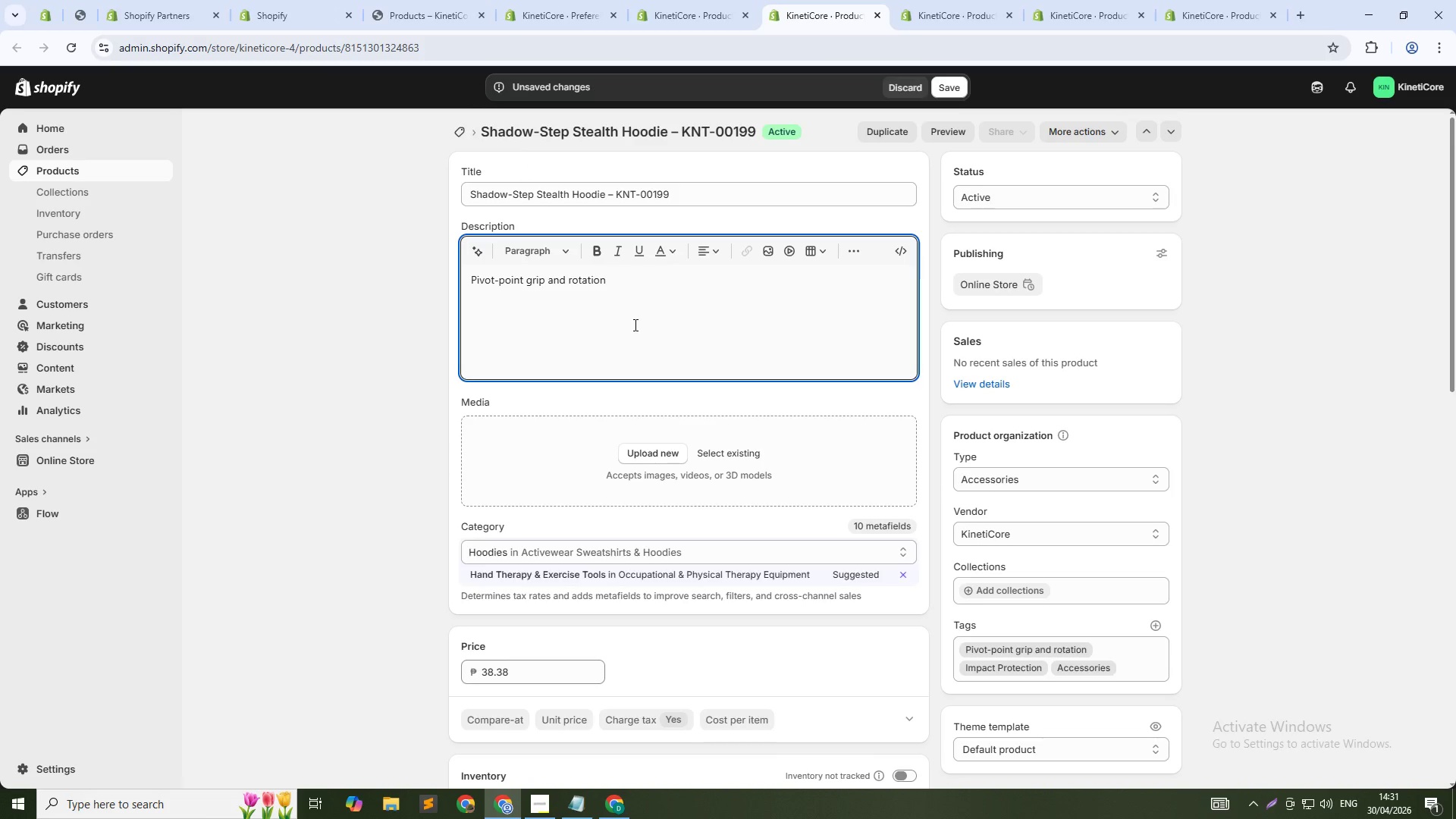 
key(Control+A)
 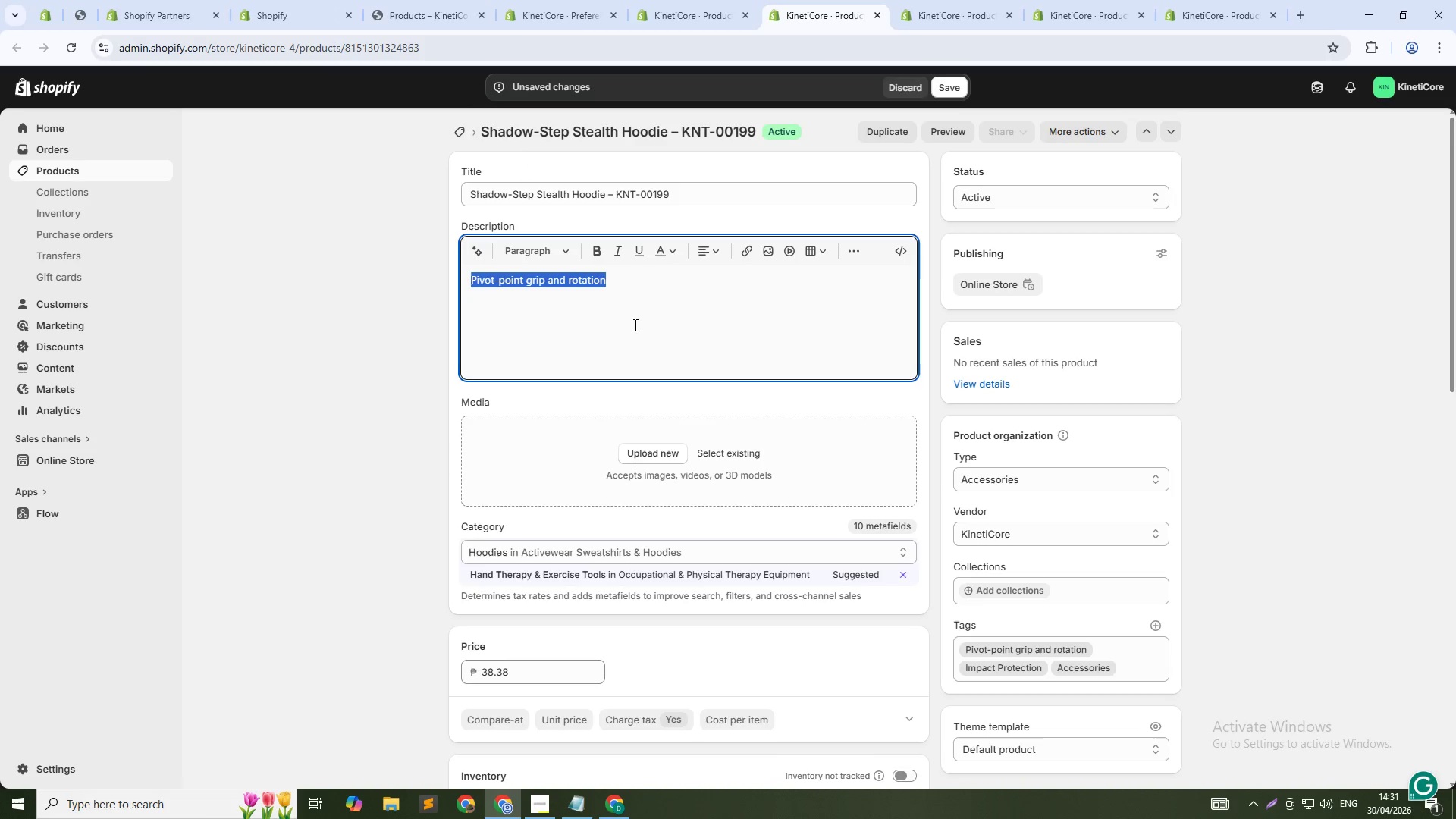 
type(Shadow-Step Stealth Hoodie is a lightweight option for warm-ups and col)
key(Backspace)
type(ol-ow)
key(Backspace)
type(d)
key(Backspace)
key(Backspace)
type(downs. The basic moisture-wicking fabric keeps you comfortable while the relaxed fit aloows easy movement. Breathable mesh panels release heat. Built for beginners and casual athletes.)
 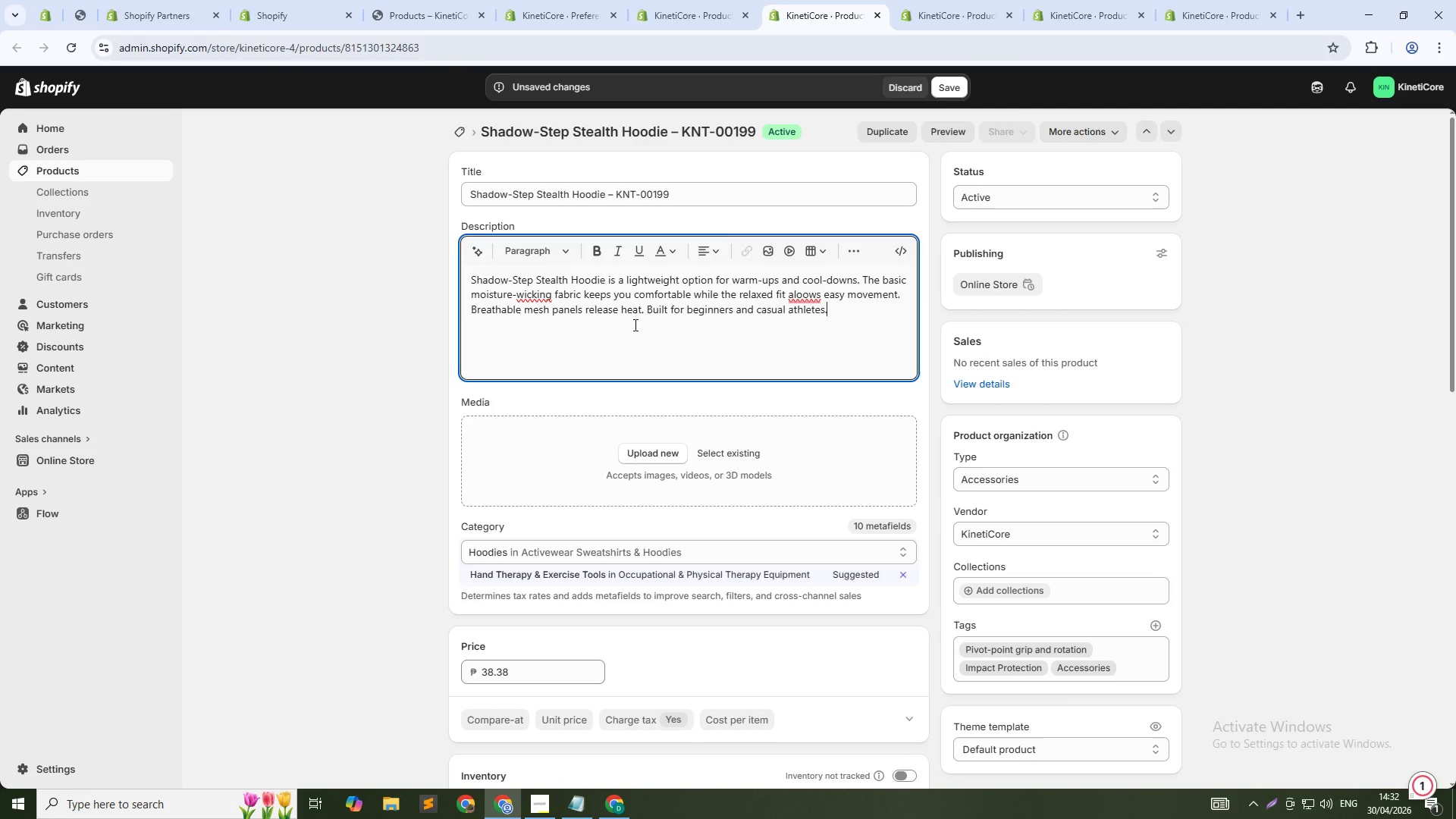 
left_click([699, 450])
 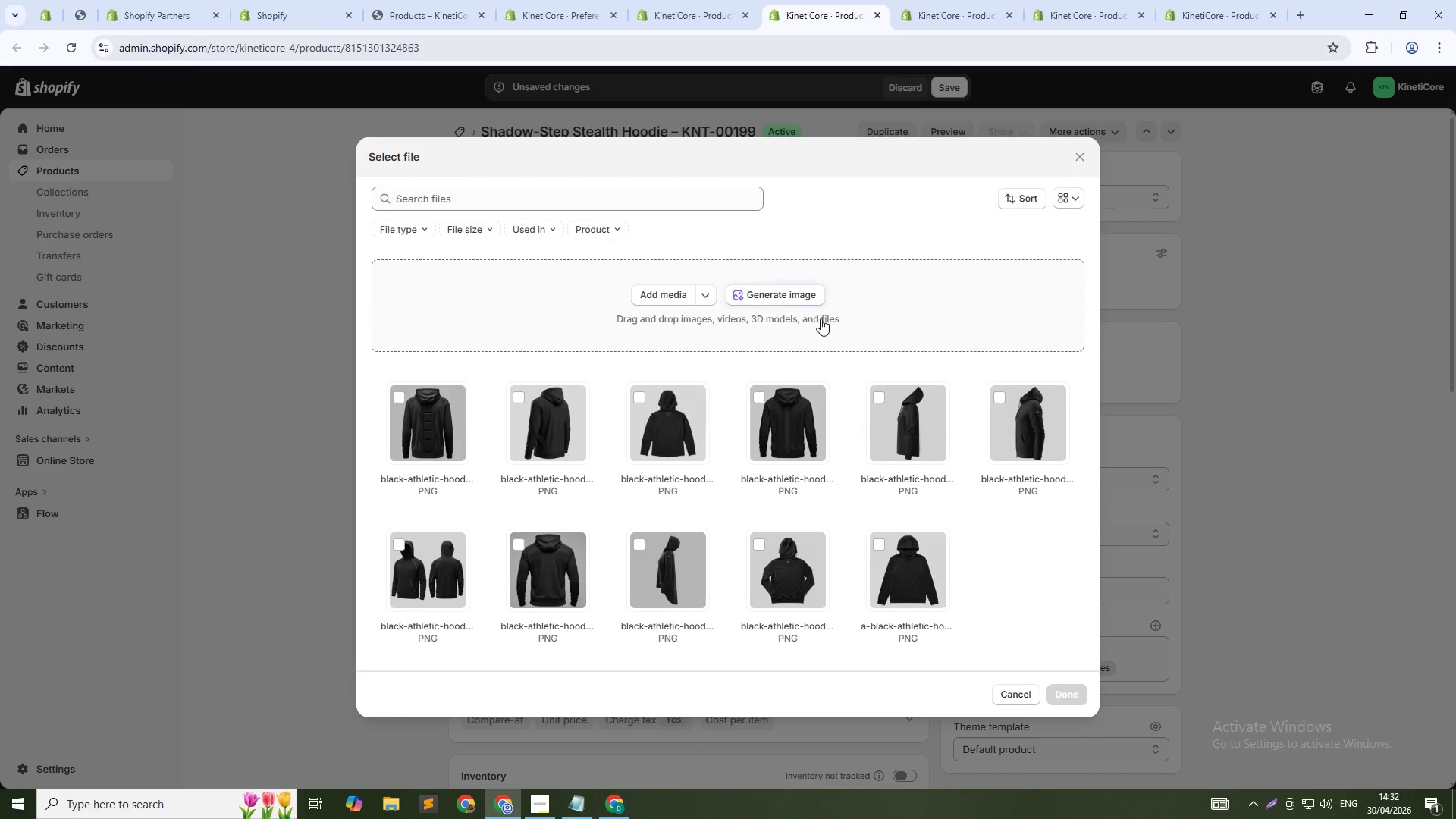 
left_click([811, 303])
 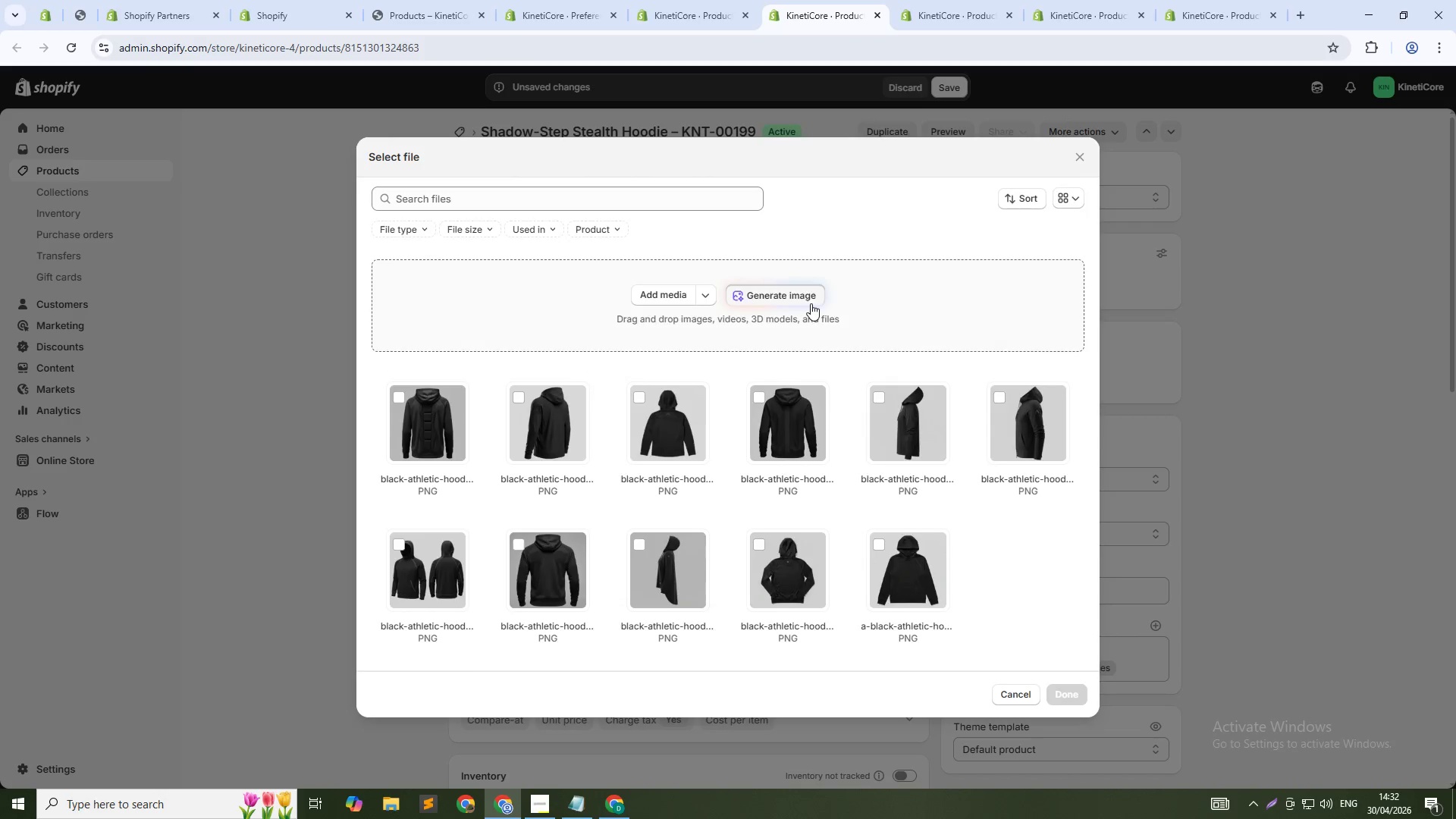 
type(Black athletic hoodie on gray background, front view relaxed fit, clean studio lighting, )
key(Backspace)
key(Backspace)
type(, 1:1 squre)
 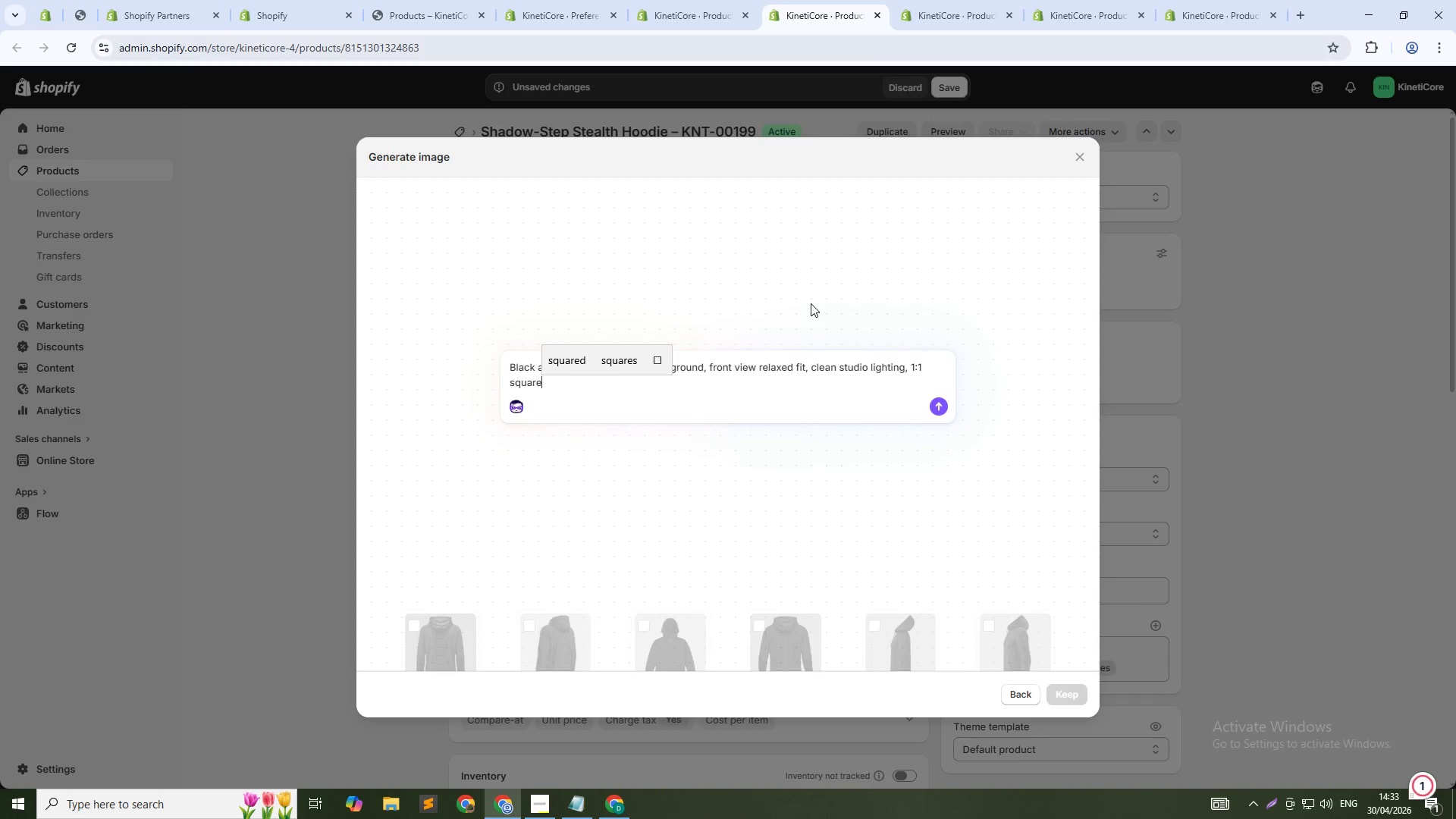 
hold_key(key=A, duration=0.36)
 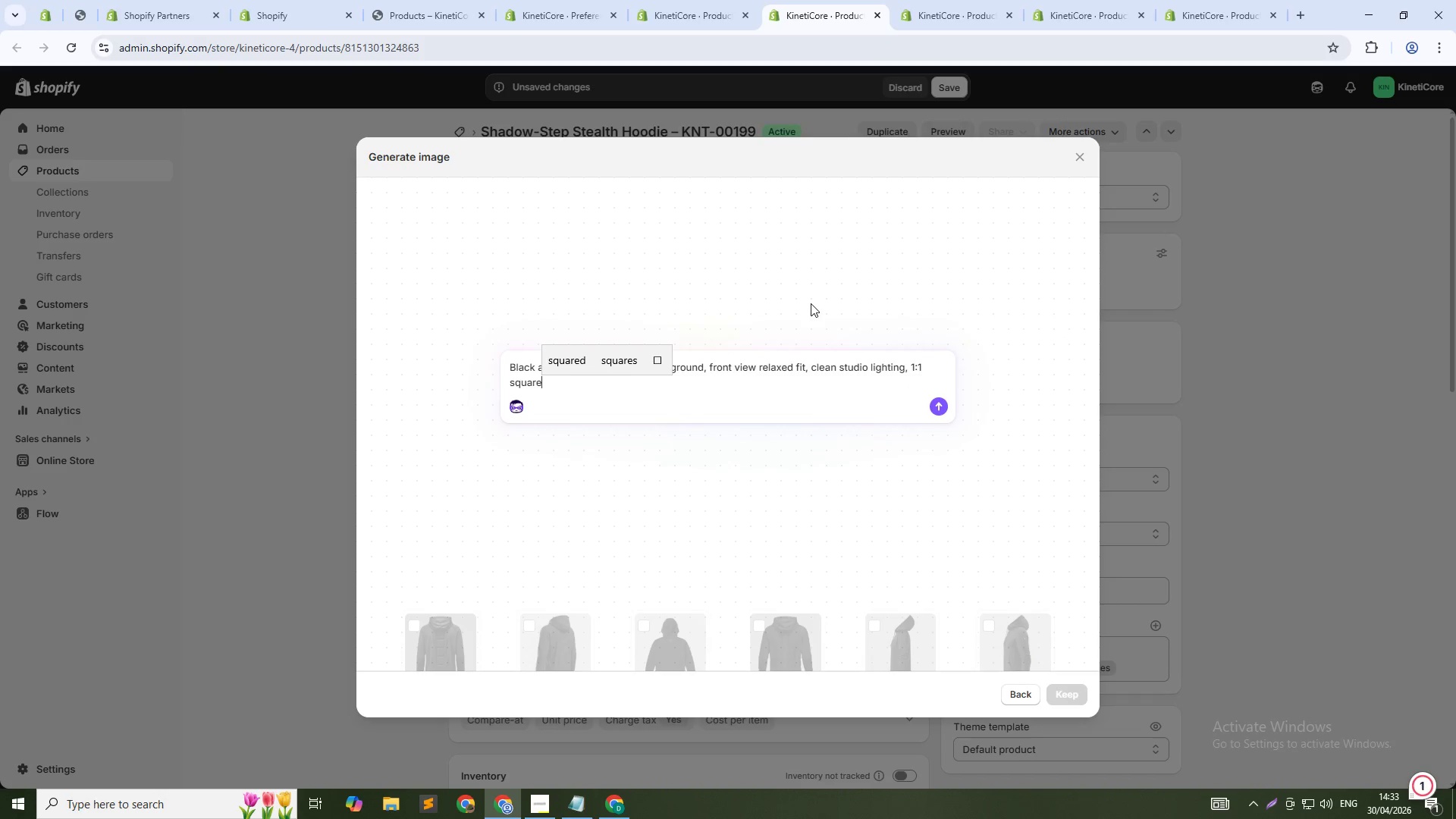 
key(Enter)
 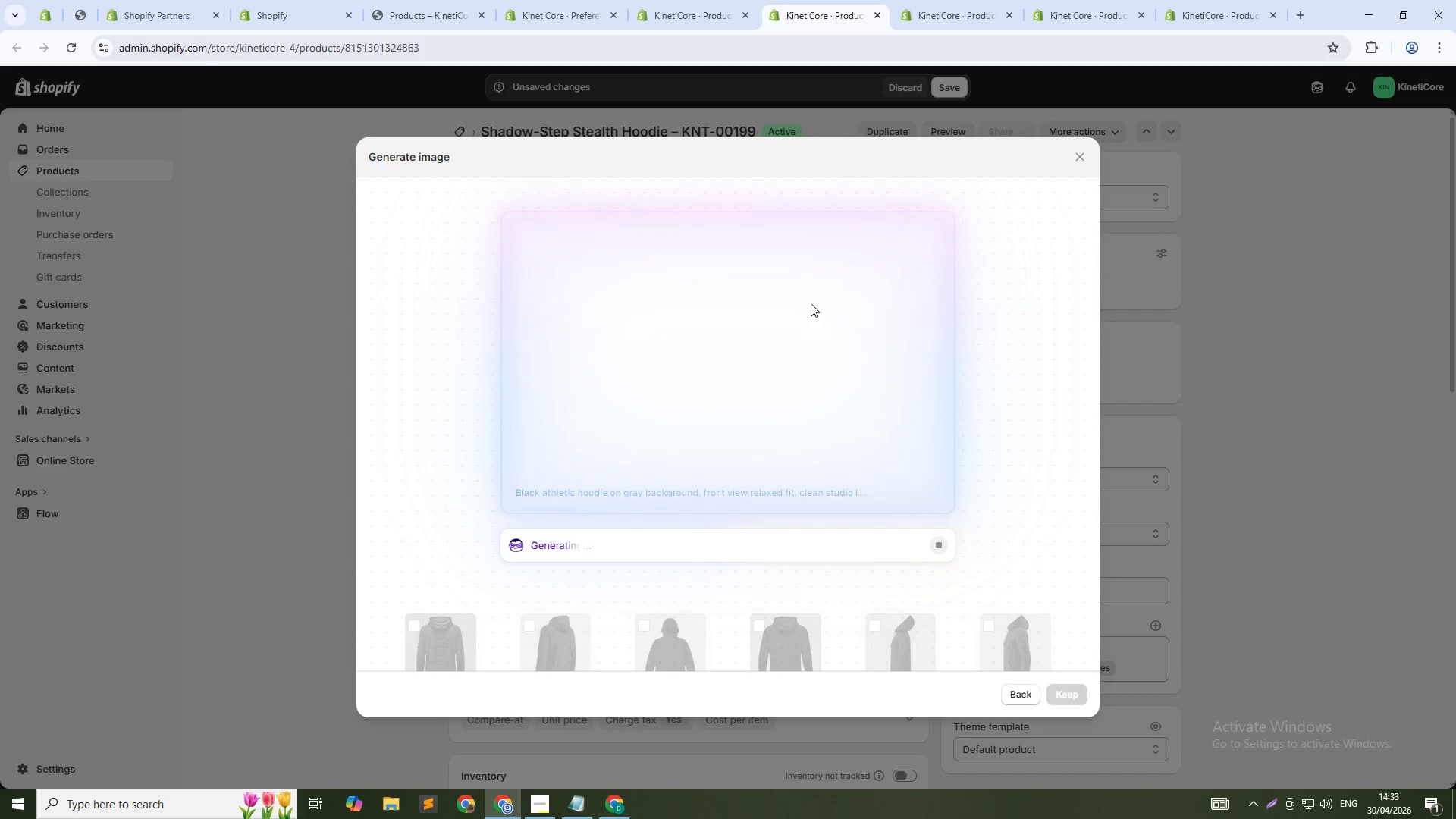 
key(Tab)
 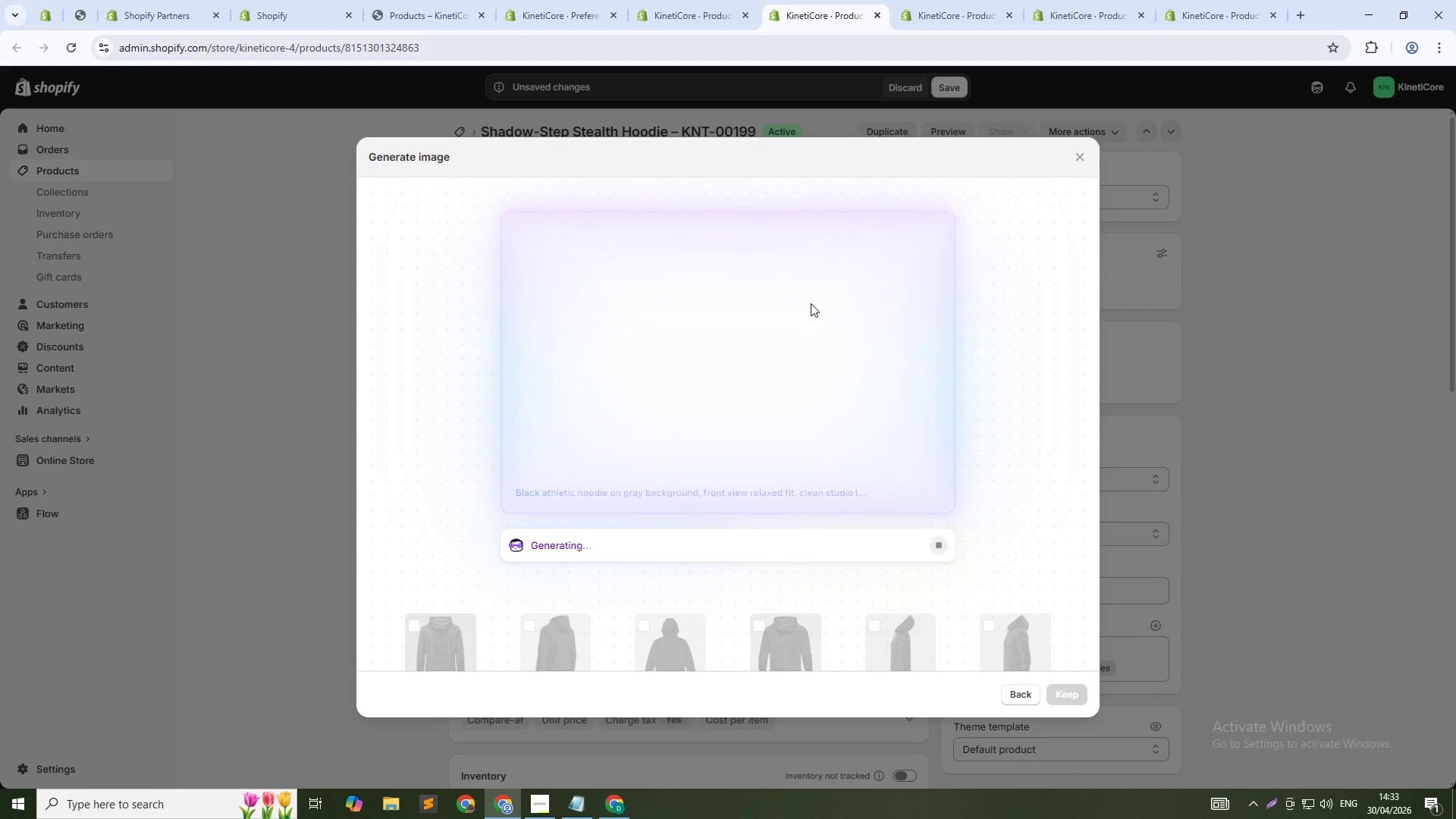 
key(Alt+AltLeft)
 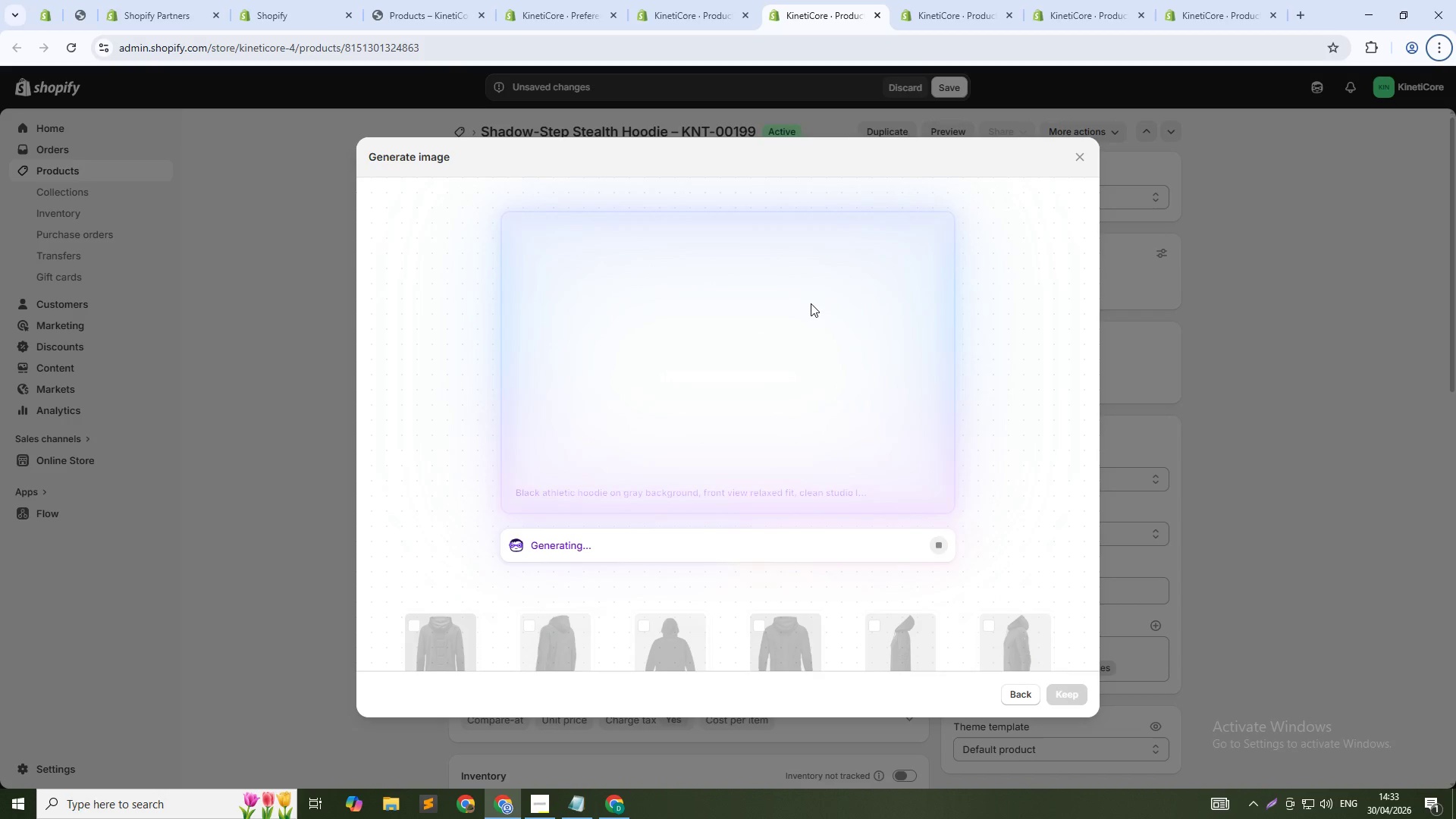 
key(Alt+AltLeft)
 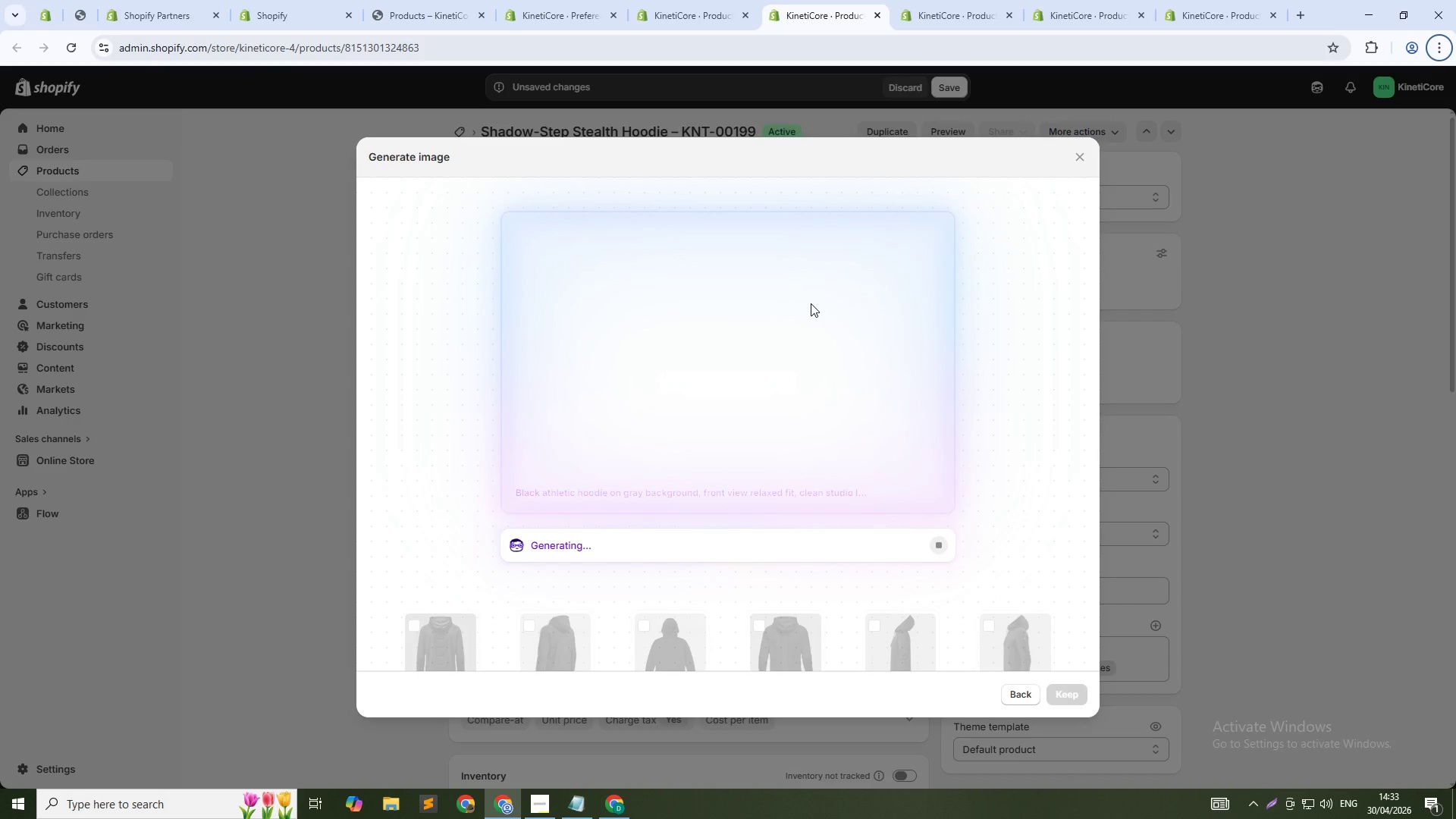 
key(Tab)
type(Shadow-Step lightweight hoodie - for warm )
key(Backspace)
type(-ups and cool-downs in beginner tricking)
 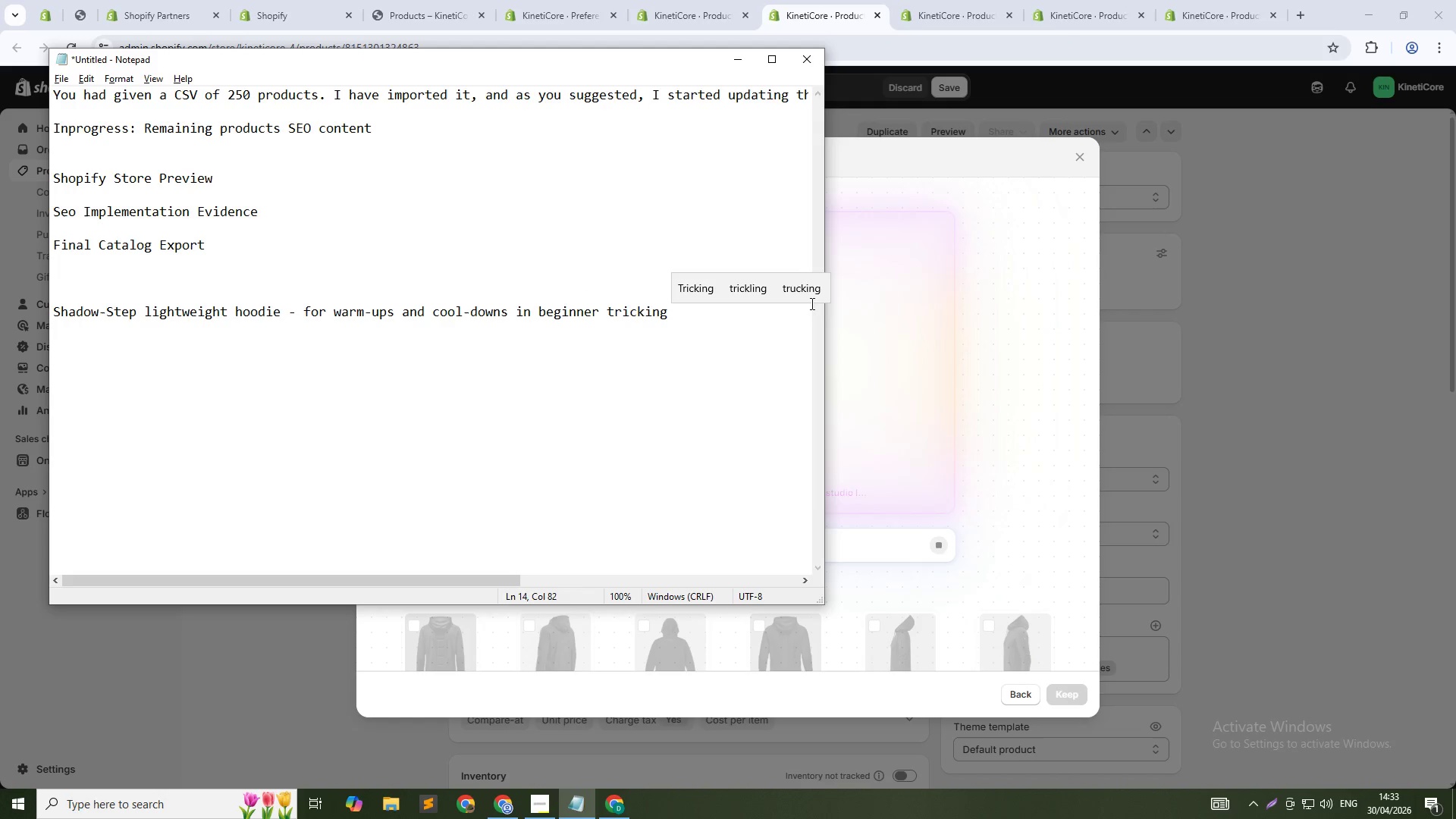 
hold_key(key=ShiftLeft, duration=1.5)
 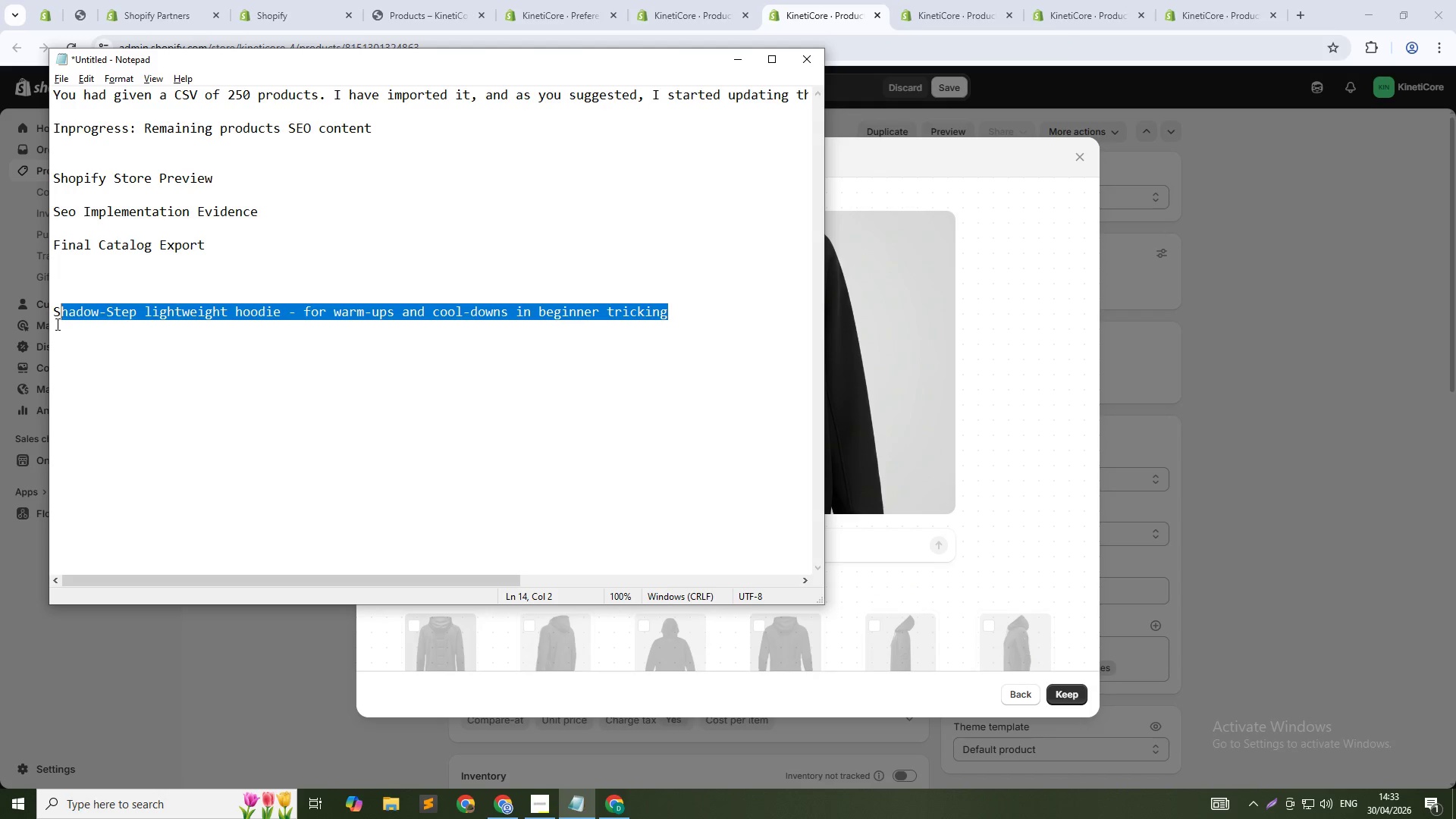 
left_click([57, 312])
 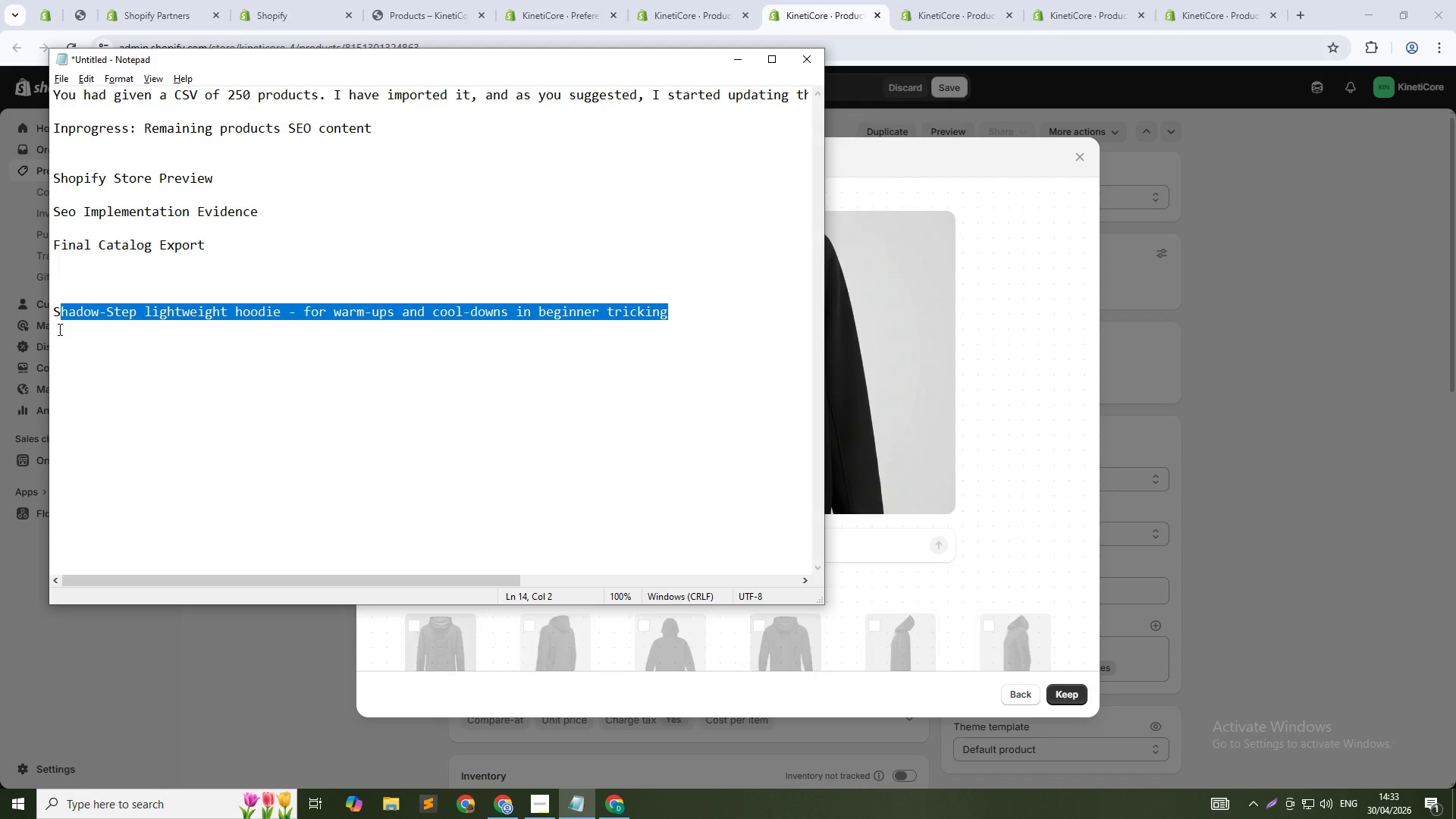 
key(Control+Shift+ArrowLeft)
 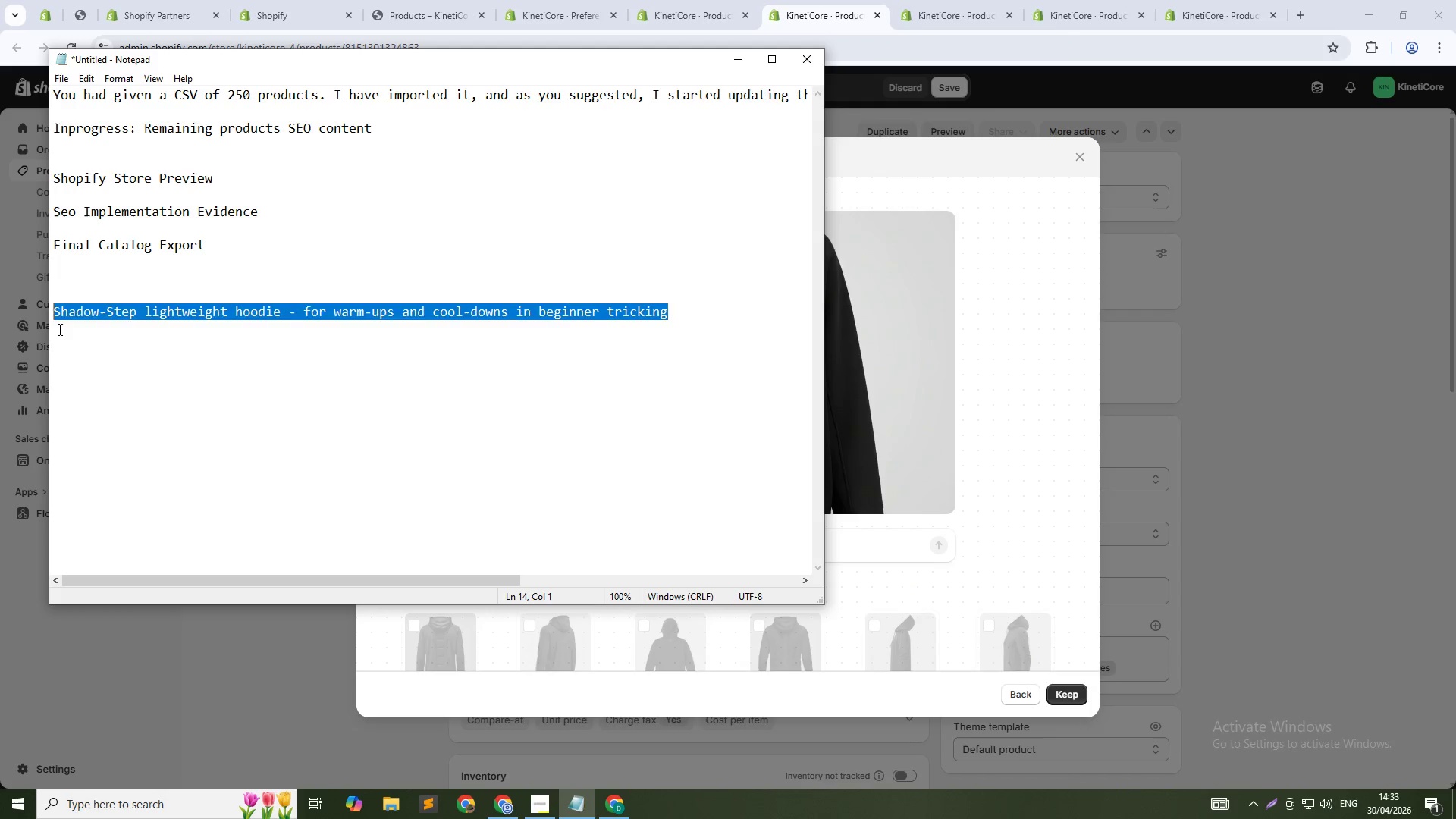 
key(Control+X)
 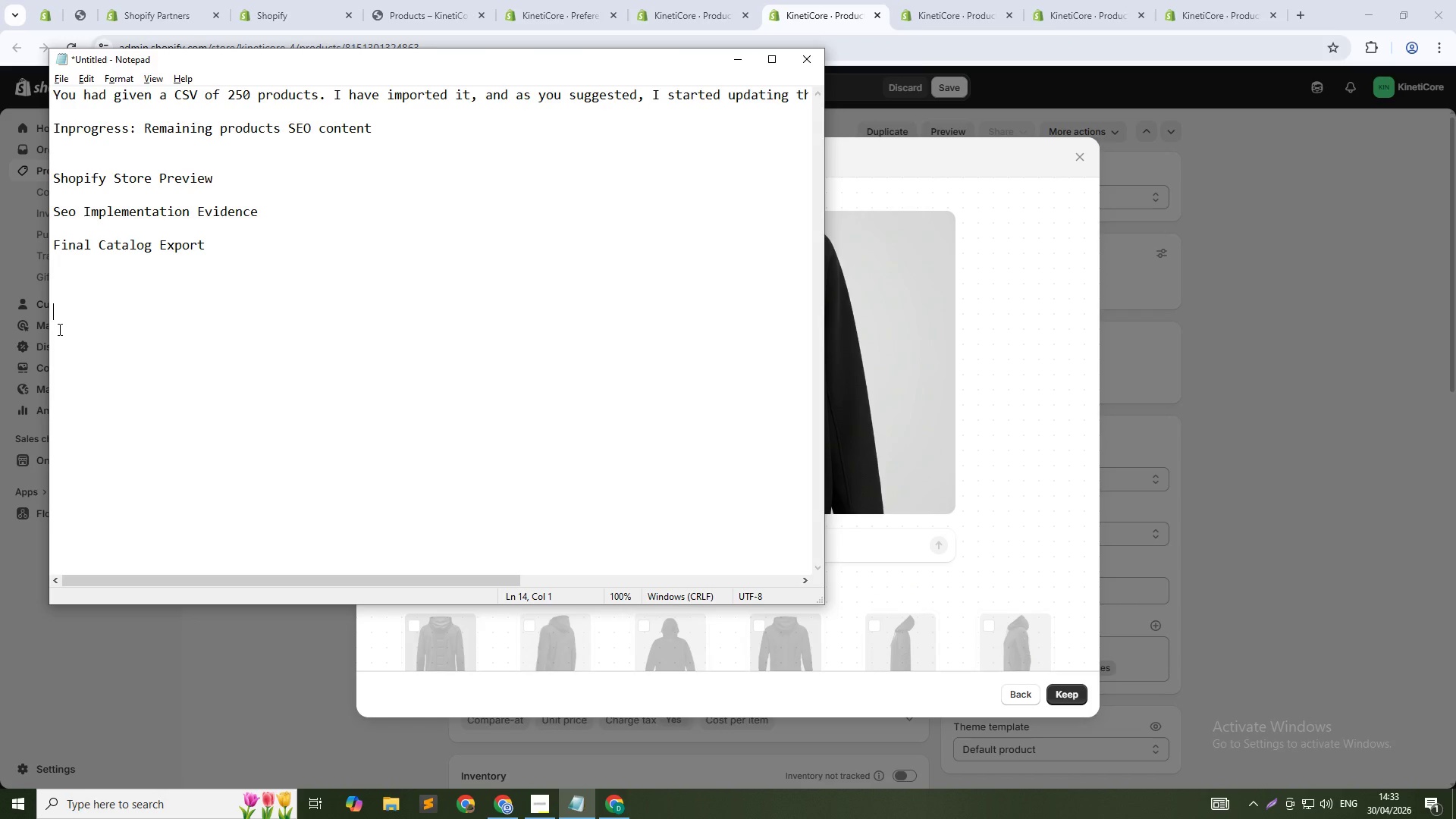 
key(Alt+AltLeft)
 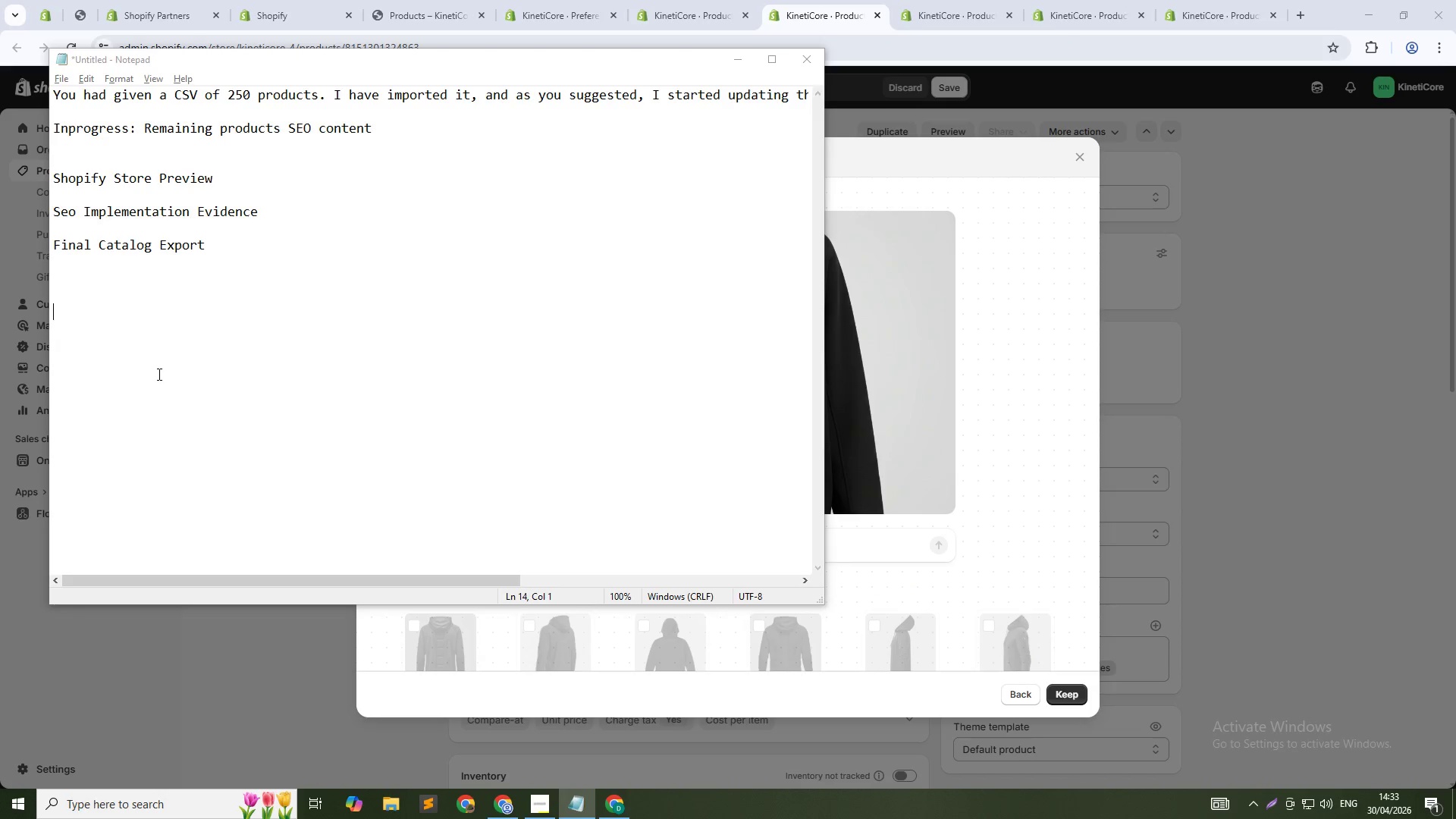 
key(Alt+Tab)
 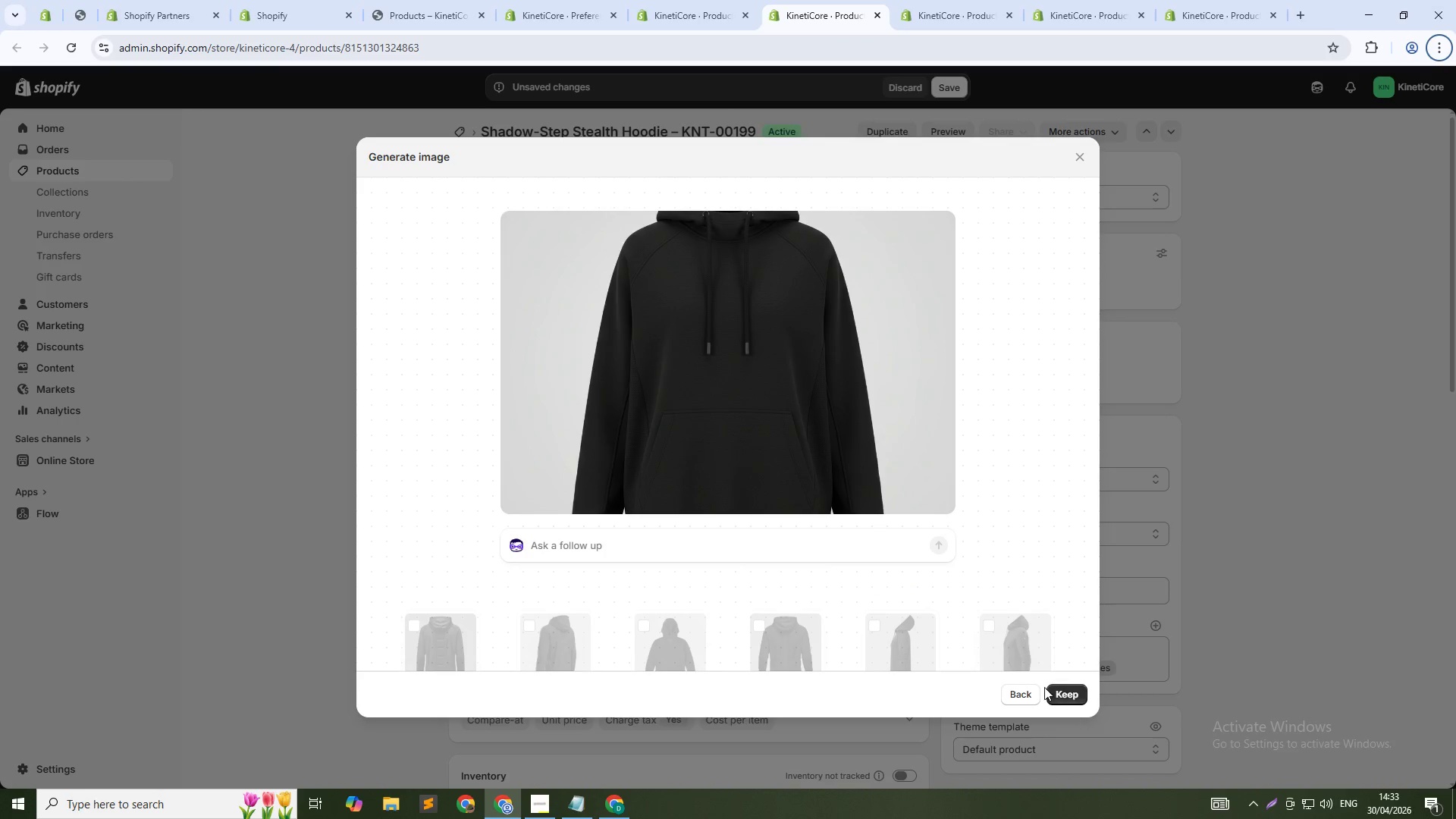 
left_click([1056, 692])
 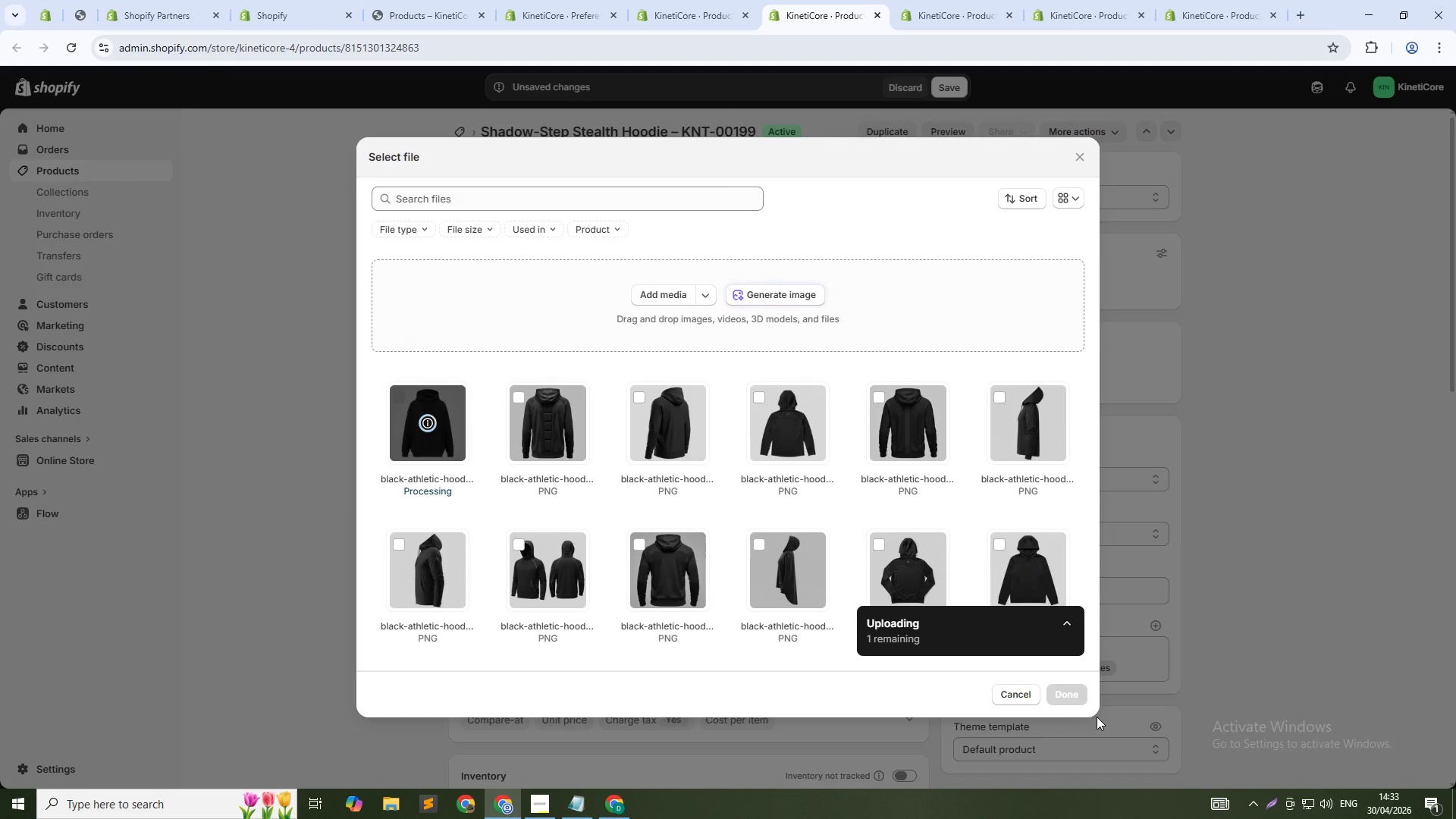 
wait(7.06)
 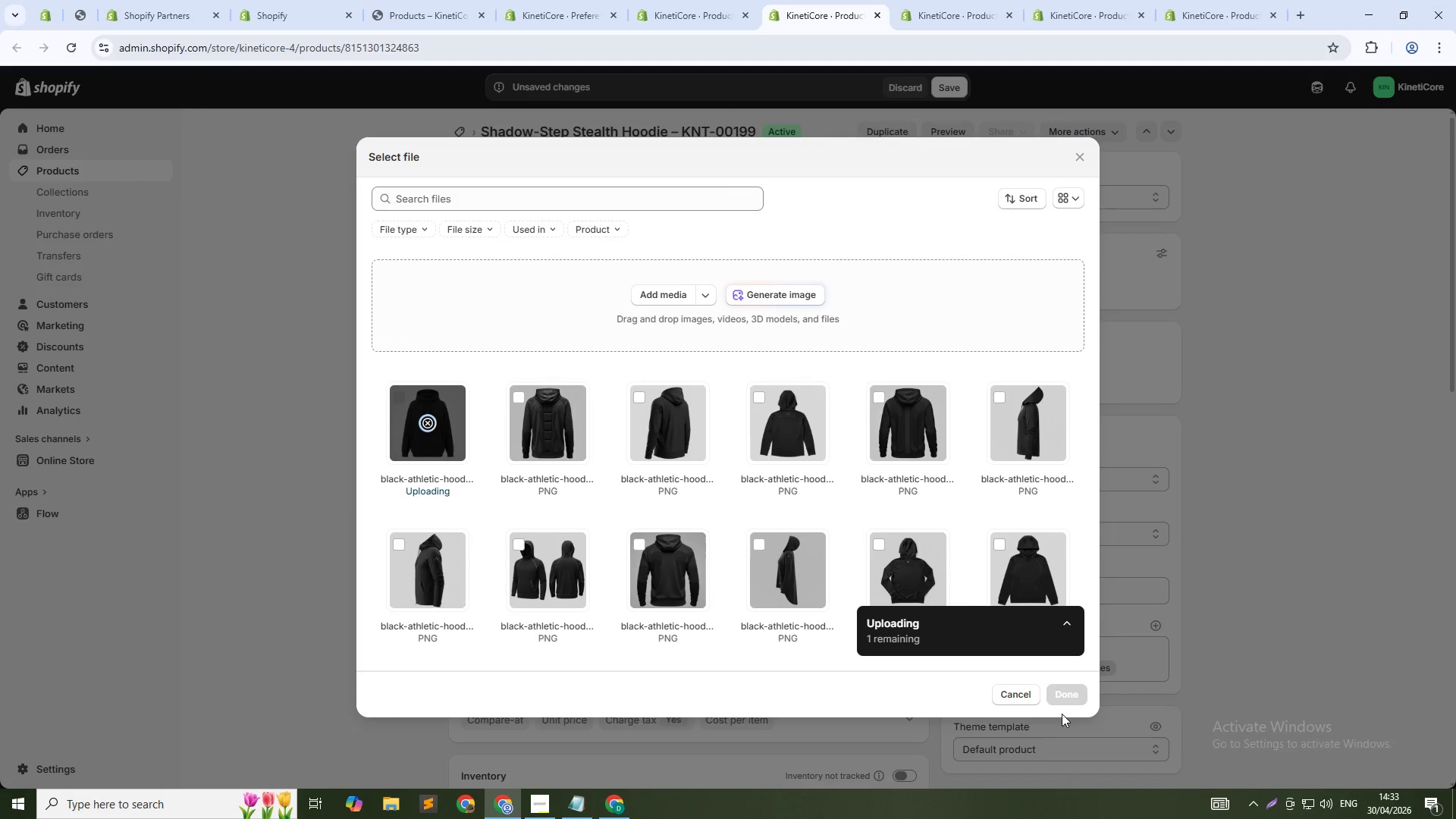 
left_click([1056, 690])
 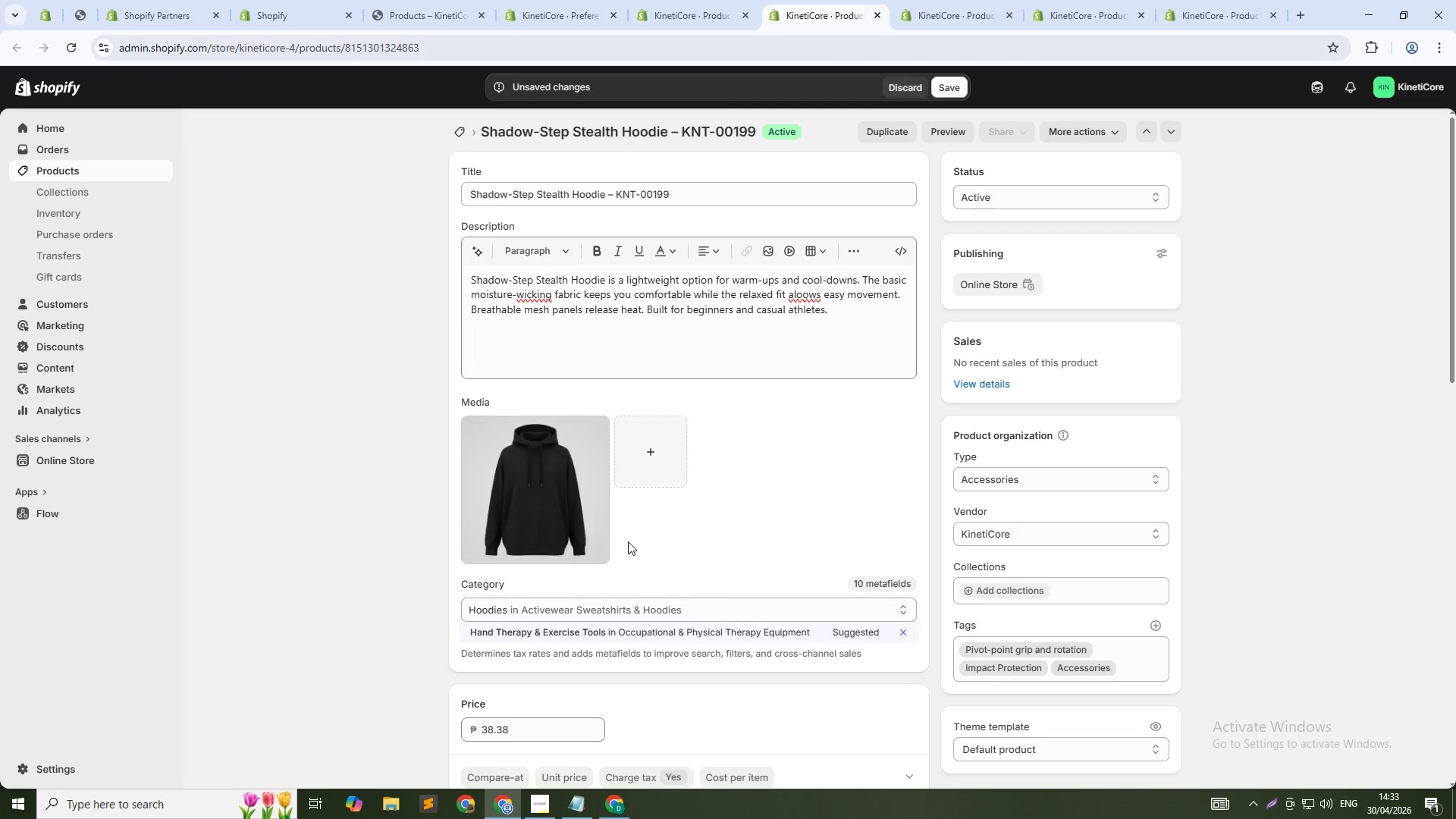 
left_click([571, 531])
 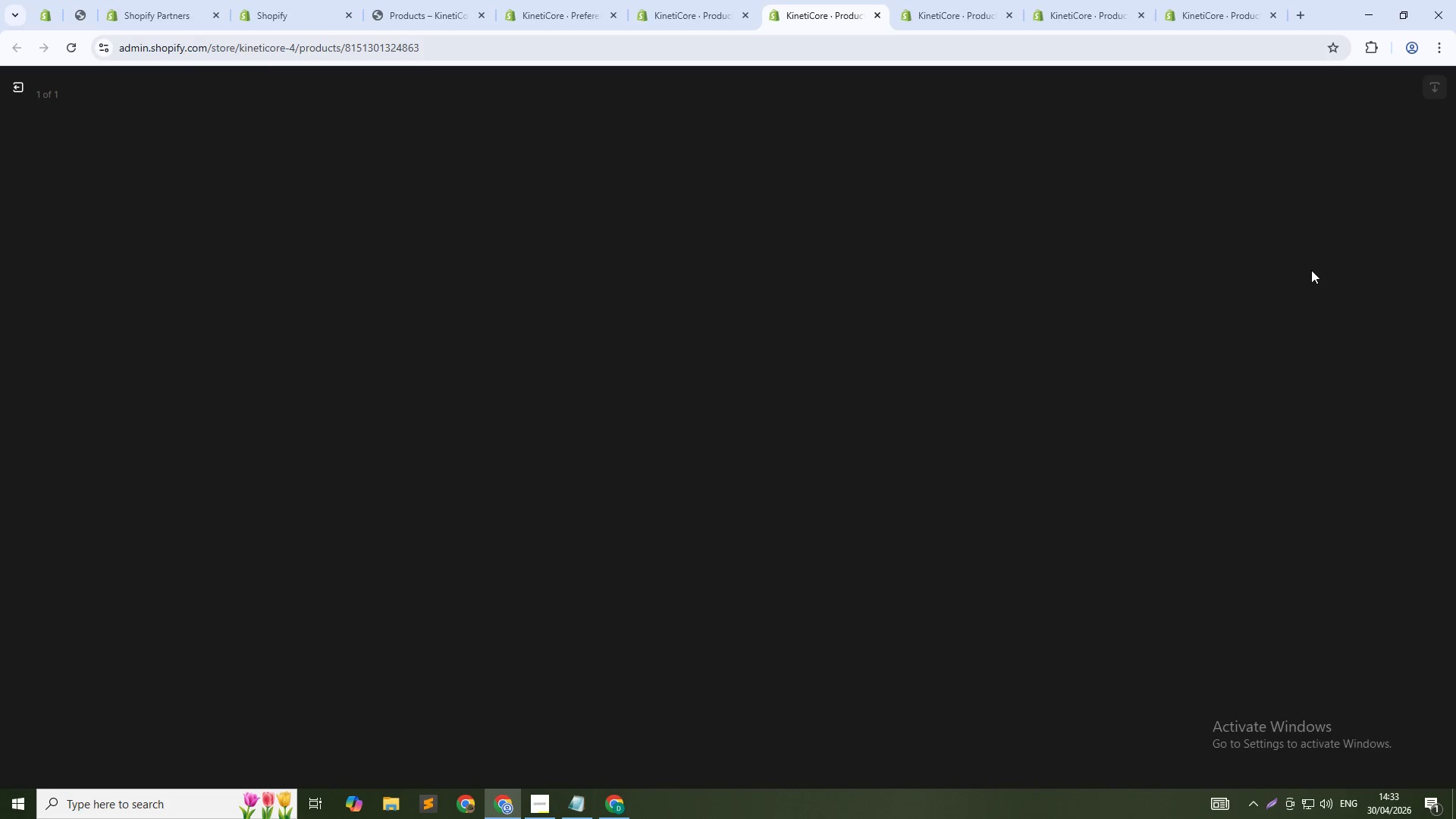 
left_click([1323, 254])
 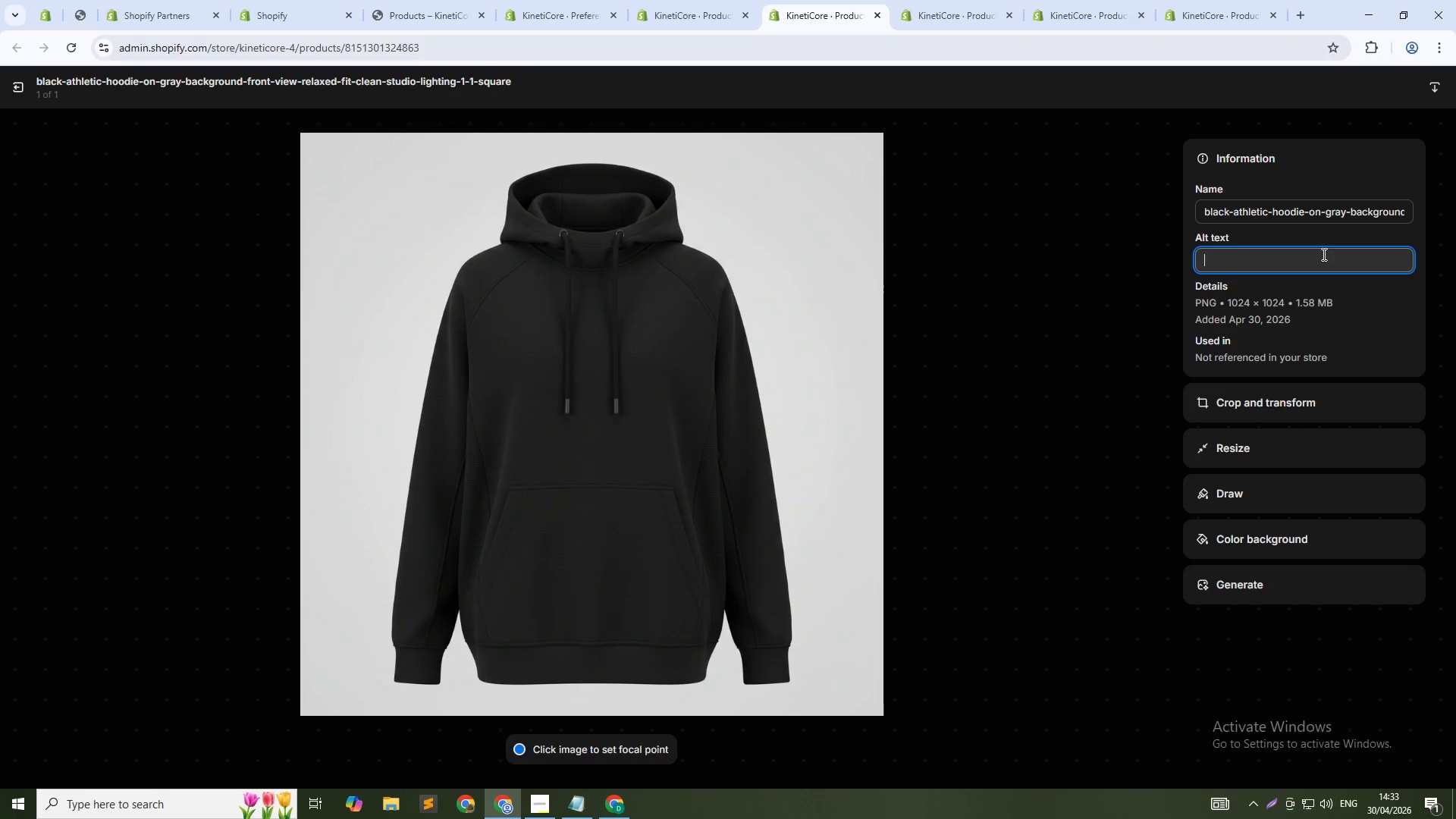 
key(Control+V)
 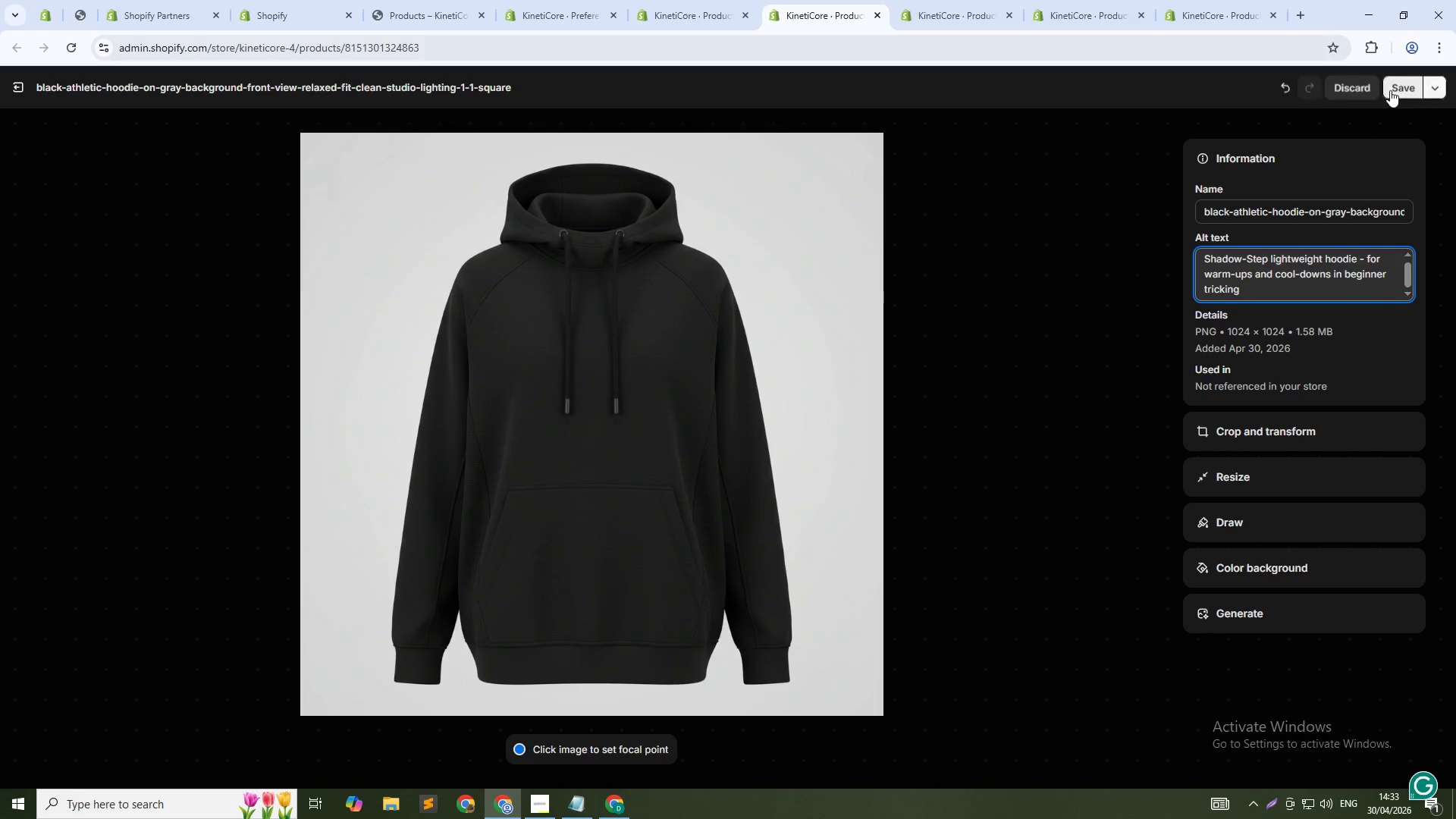 
left_click([1398, 88])
 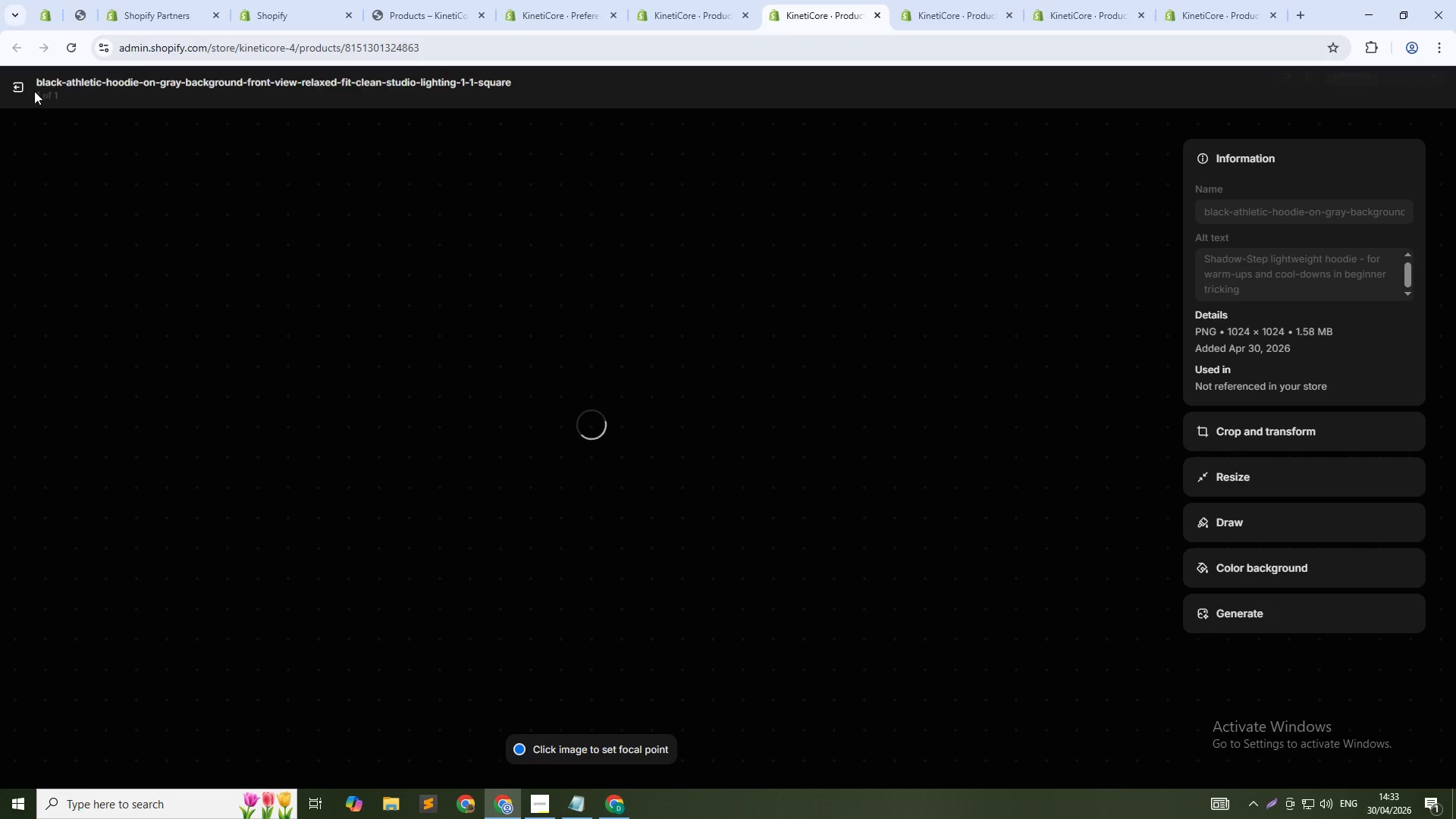 
left_click([17, 86])
 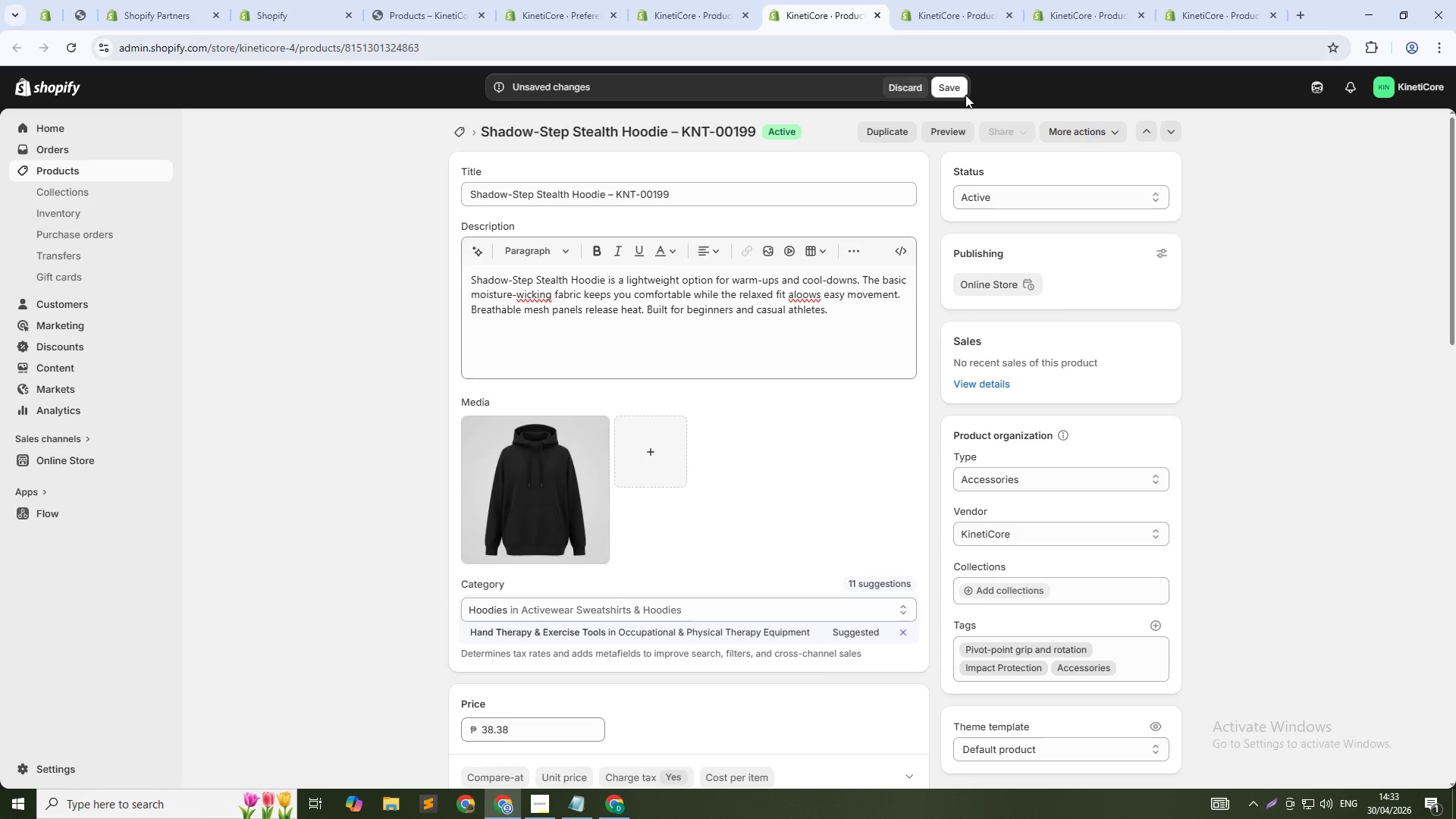 
left_click([956, 91])
 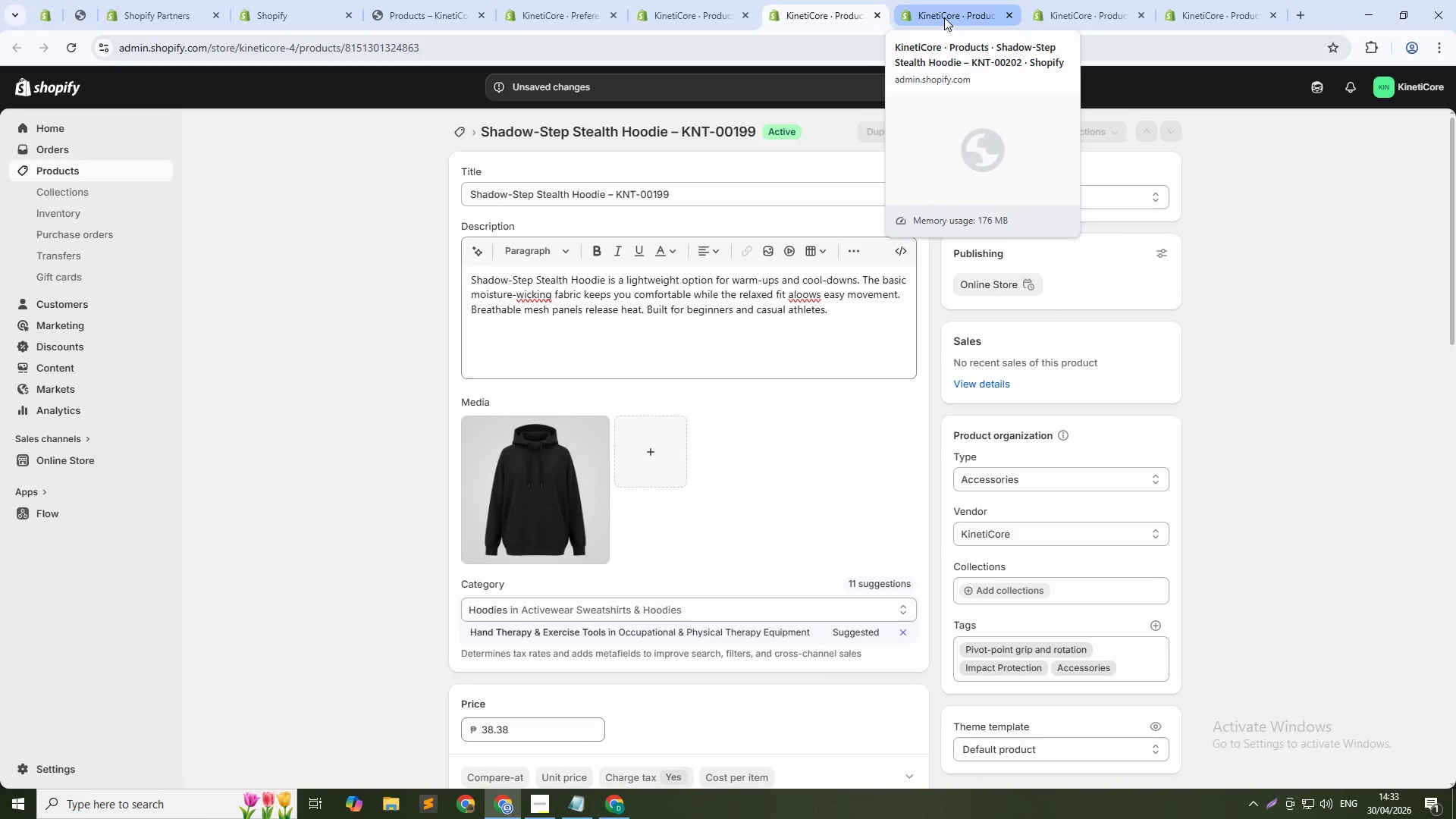 
left_click([944, 17])
 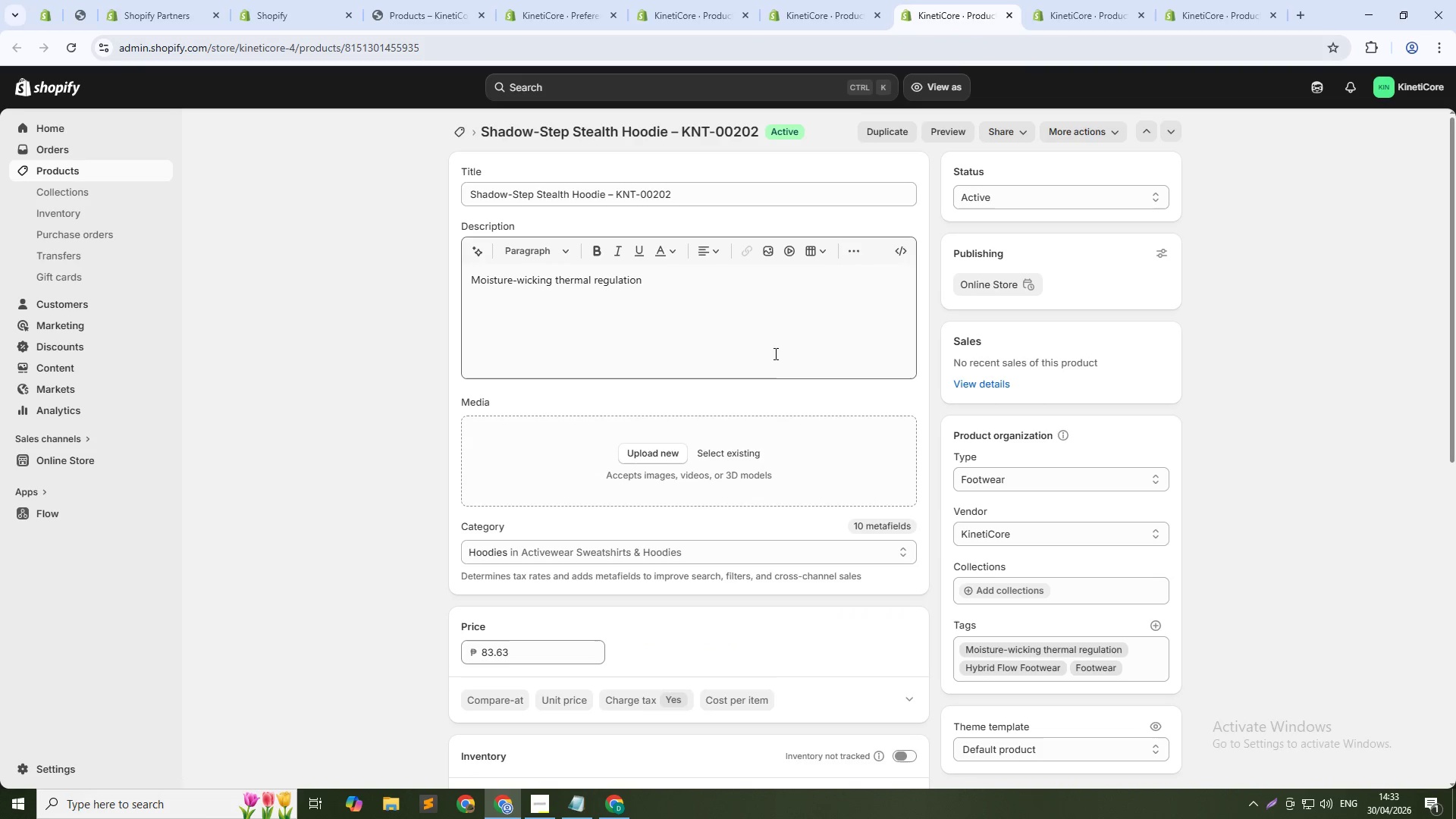 
scroll: coordinate [770, 397], scroll_direction: down, amount: 2.0
 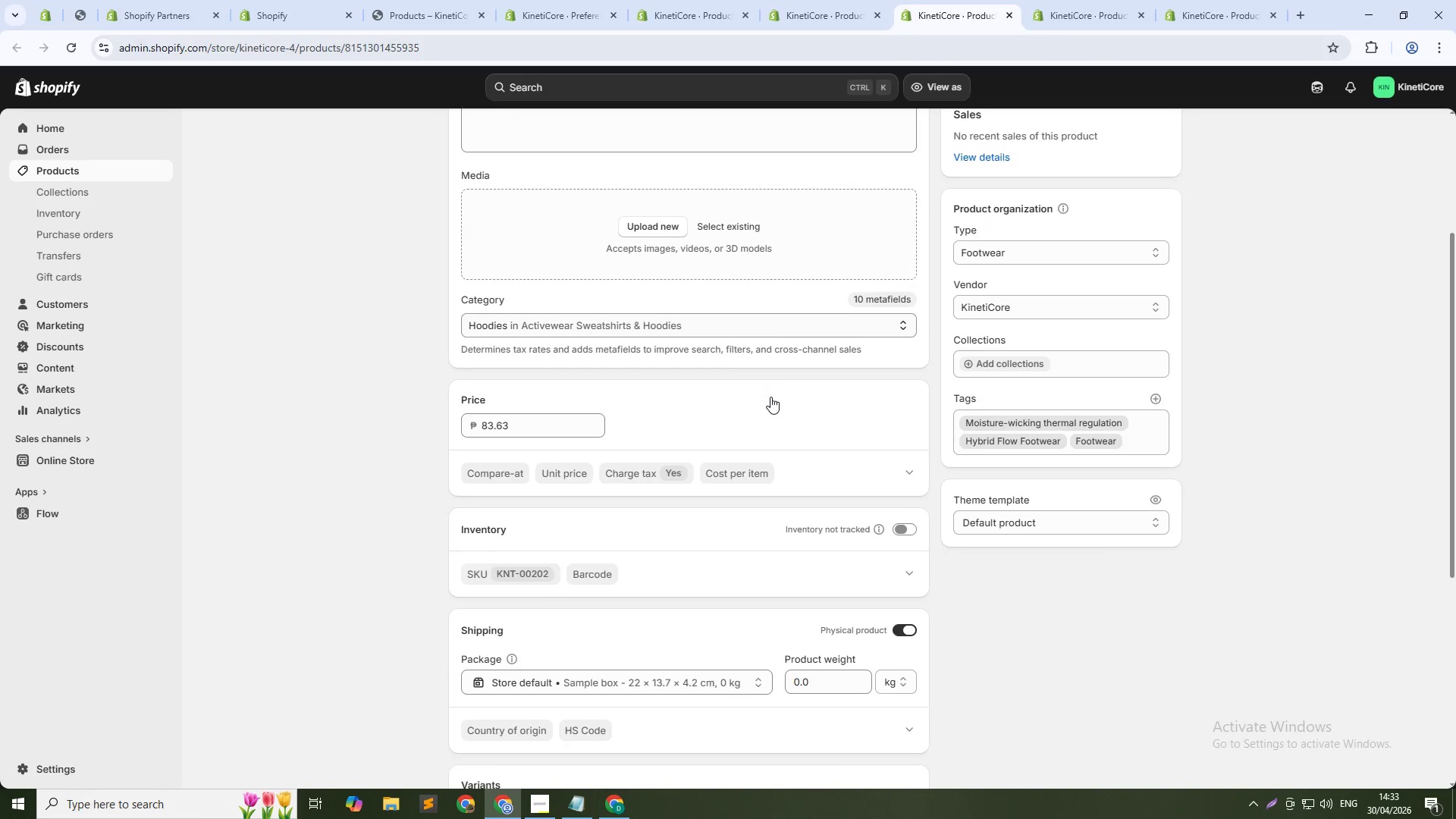 
scroll: coordinate [770, 397], scroll_direction: up, amount: 1.0
 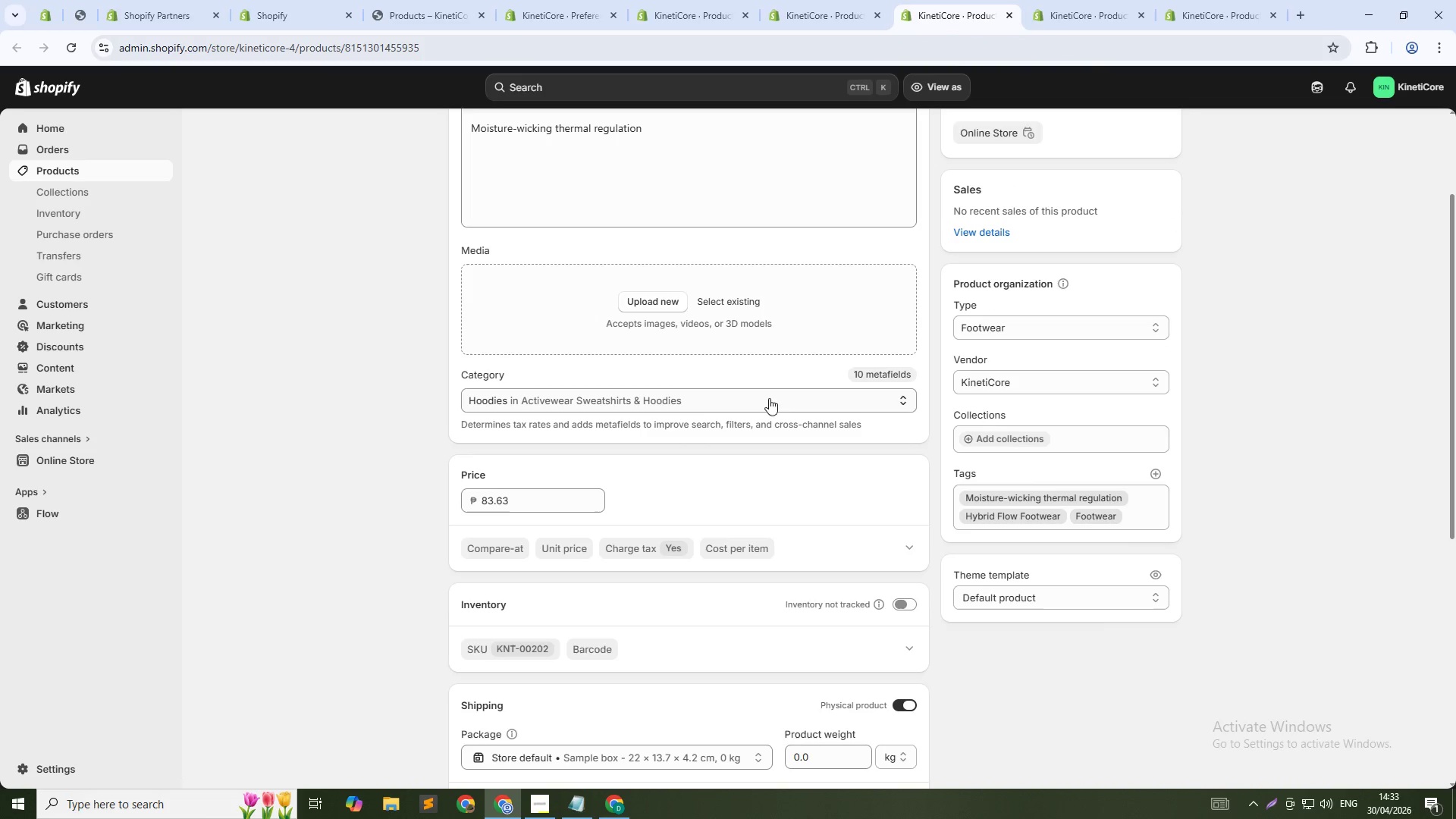 
scroll: coordinate [775, 462], scroll_direction: down, amount: 17.0
 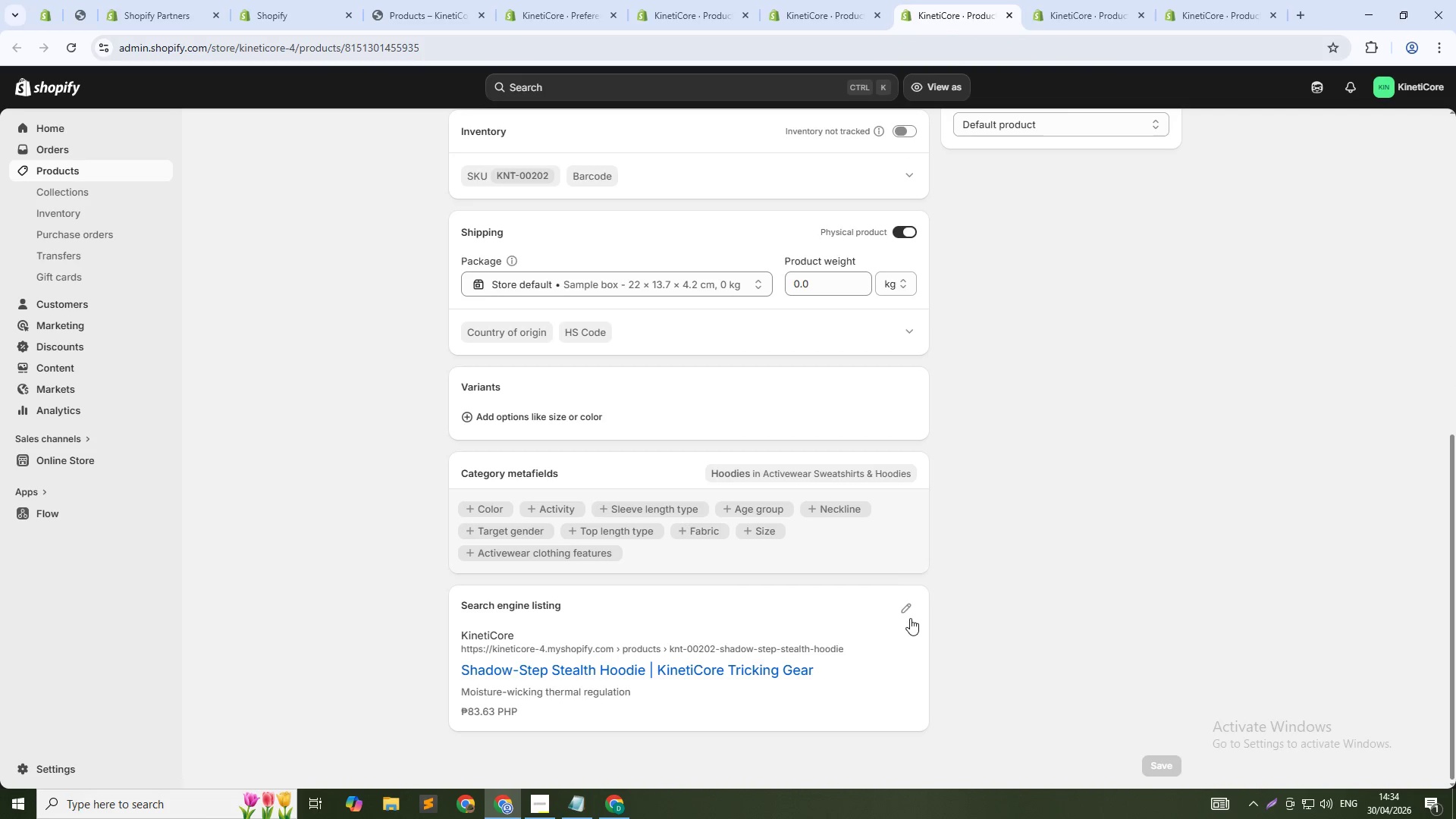 
left_click([910, 615])
 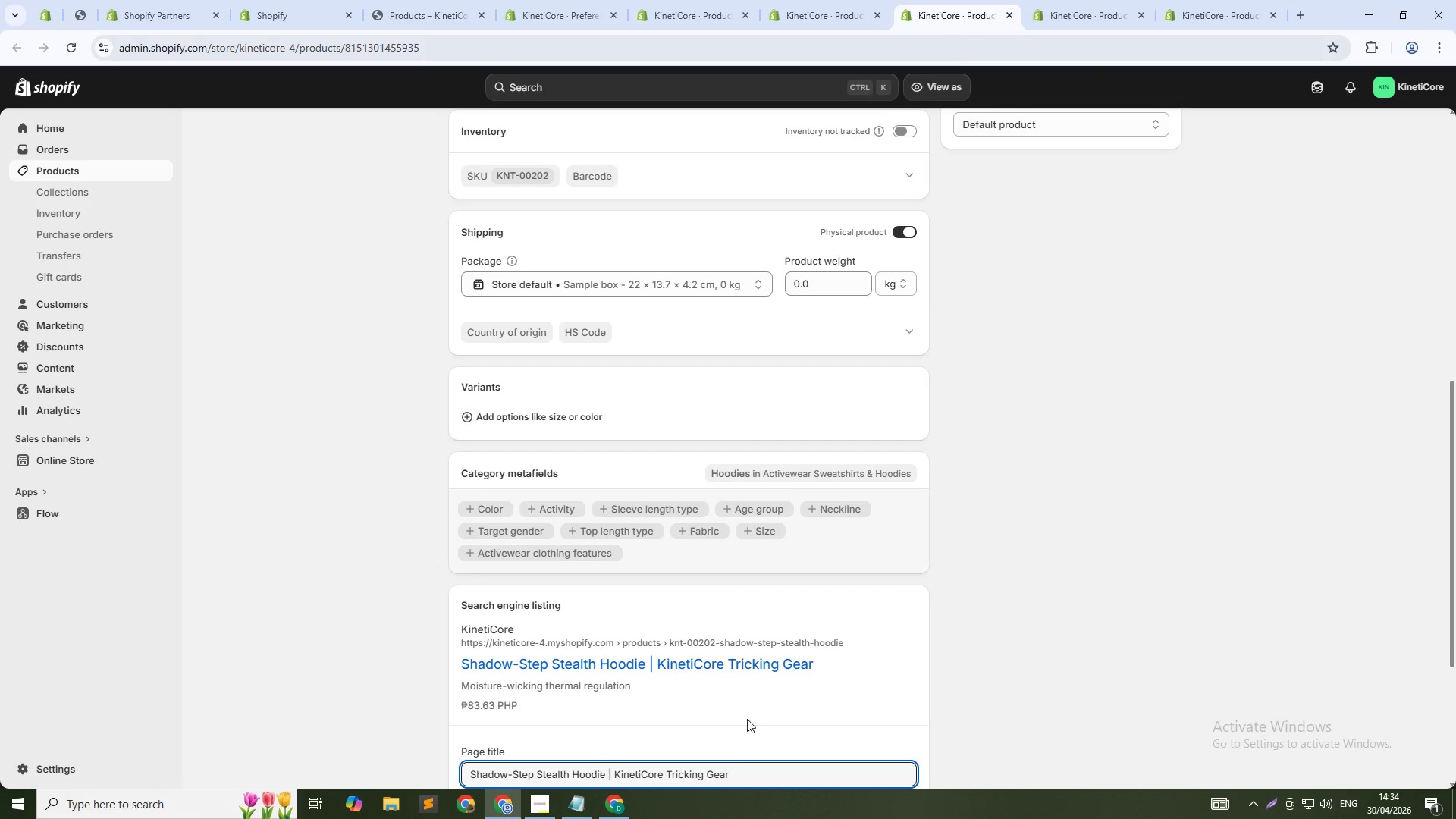 
scroll: coordinate [736, 732], scroll_direction: down, amount: 3.0
 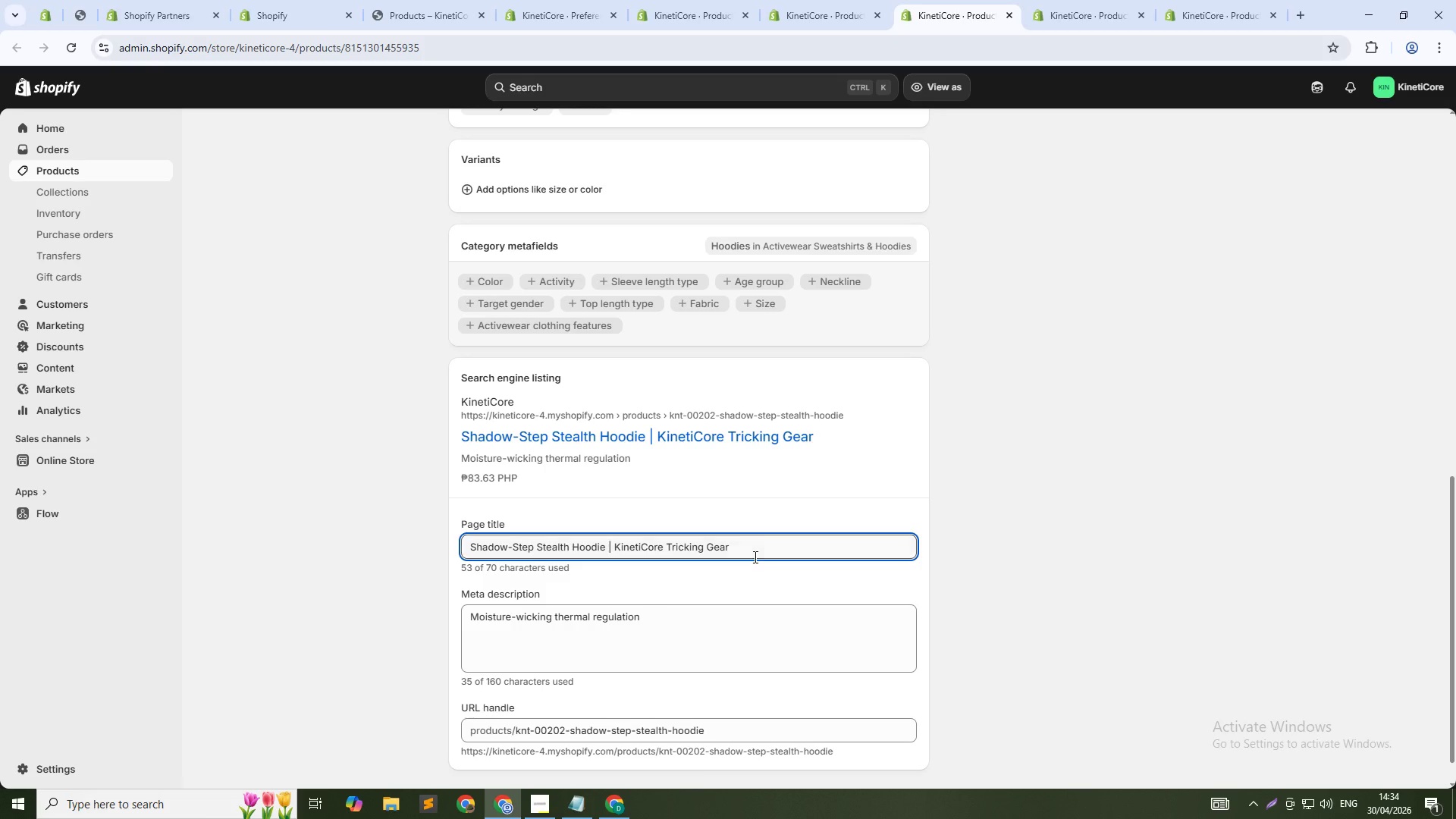 
left_click([761, 548])
 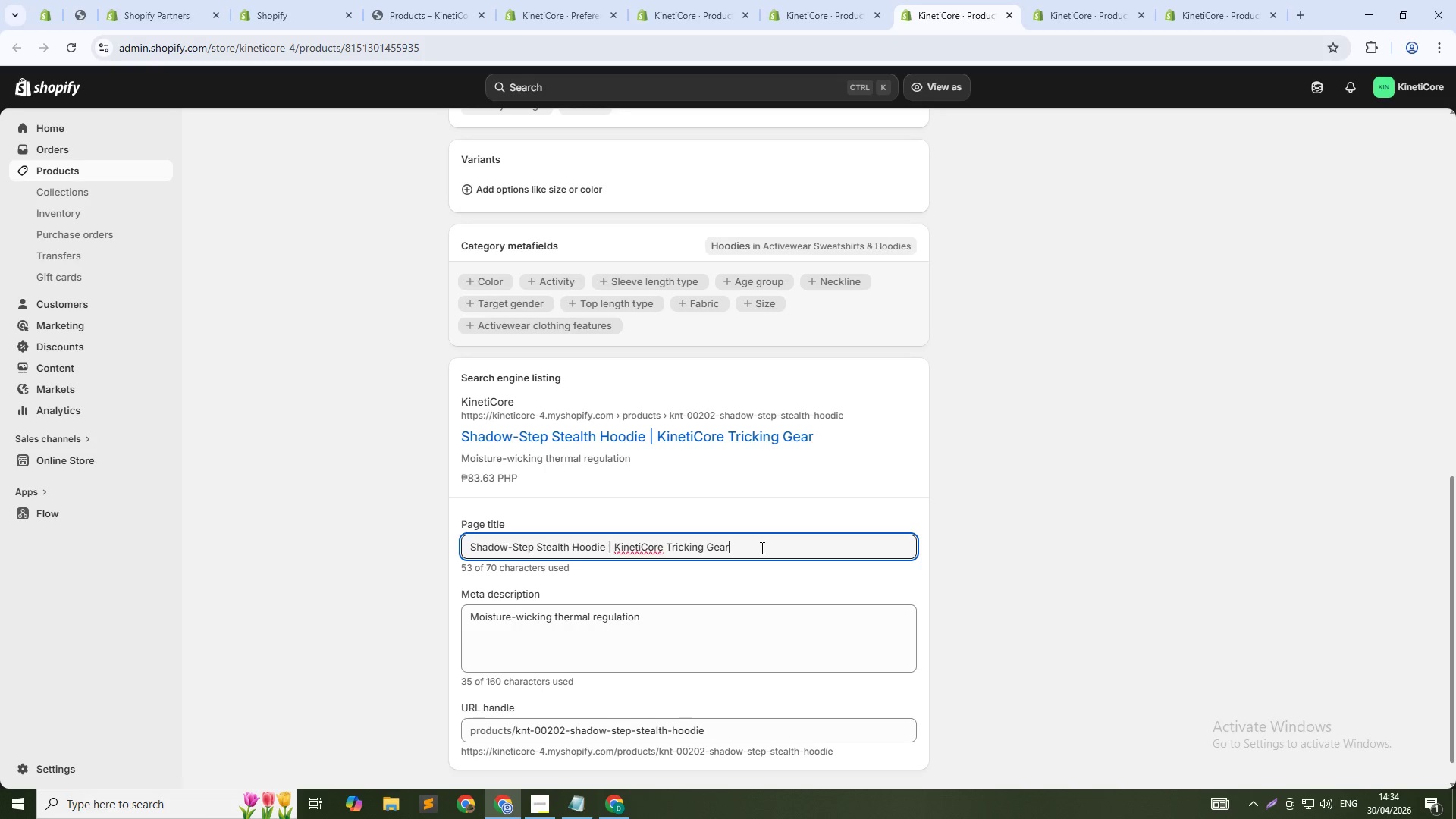 
key(Control+Shift+ArrowLeft)
 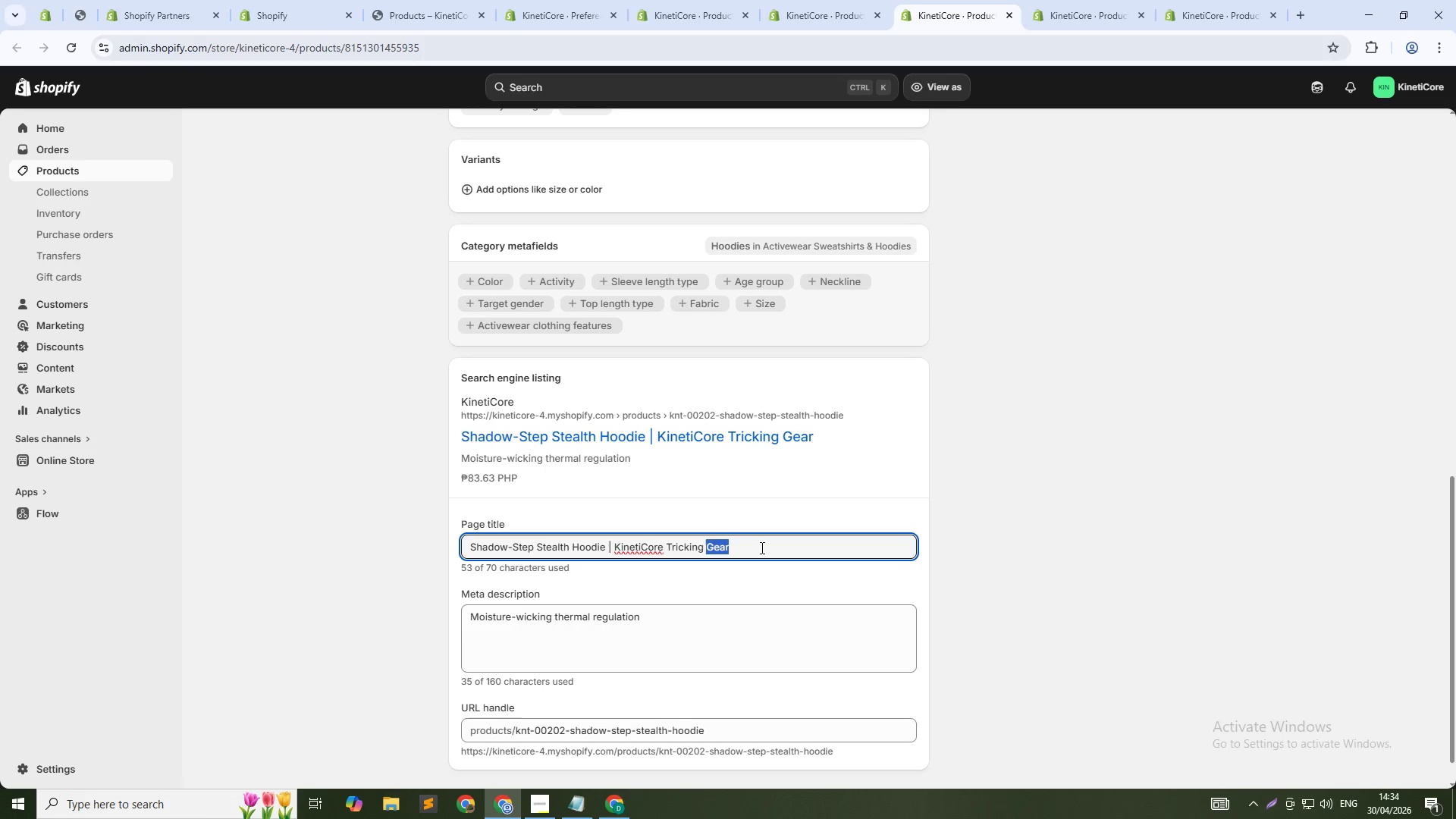 
key(Control+Shift+ArrowLeft)
 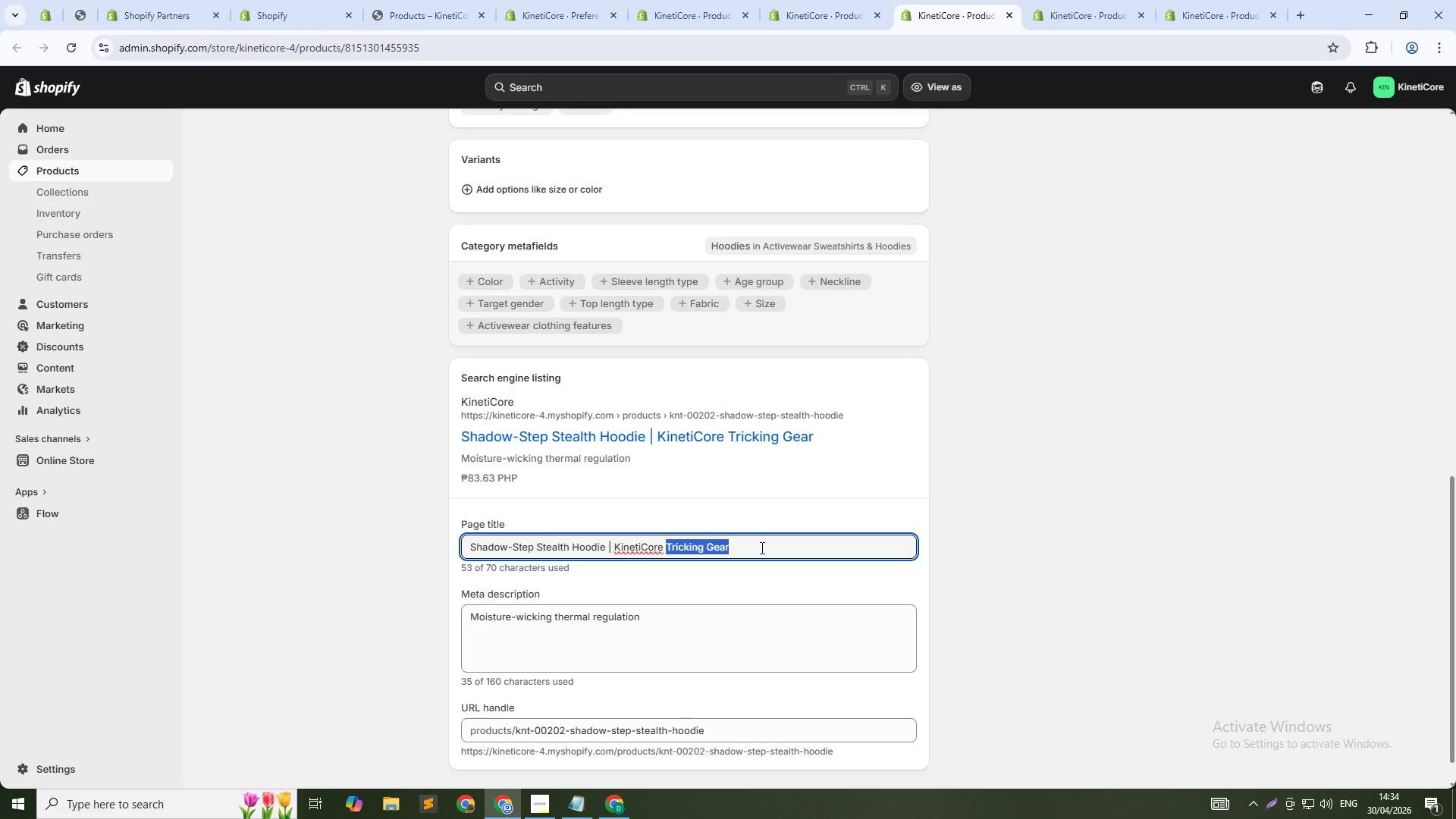 
key(Control+Shift+ArrowLeft)
 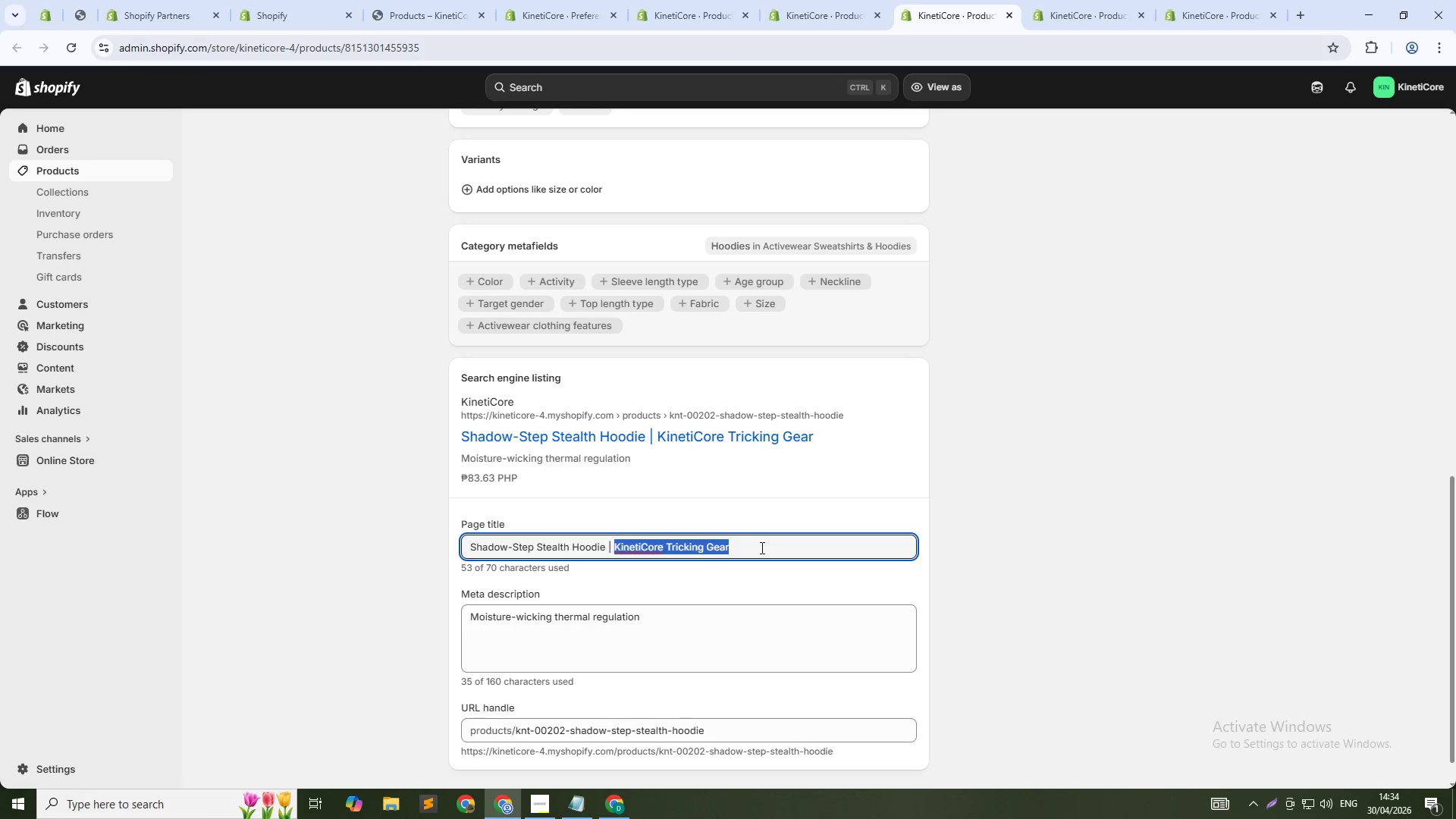 
key(Control+Shift+ArrowLeft)
 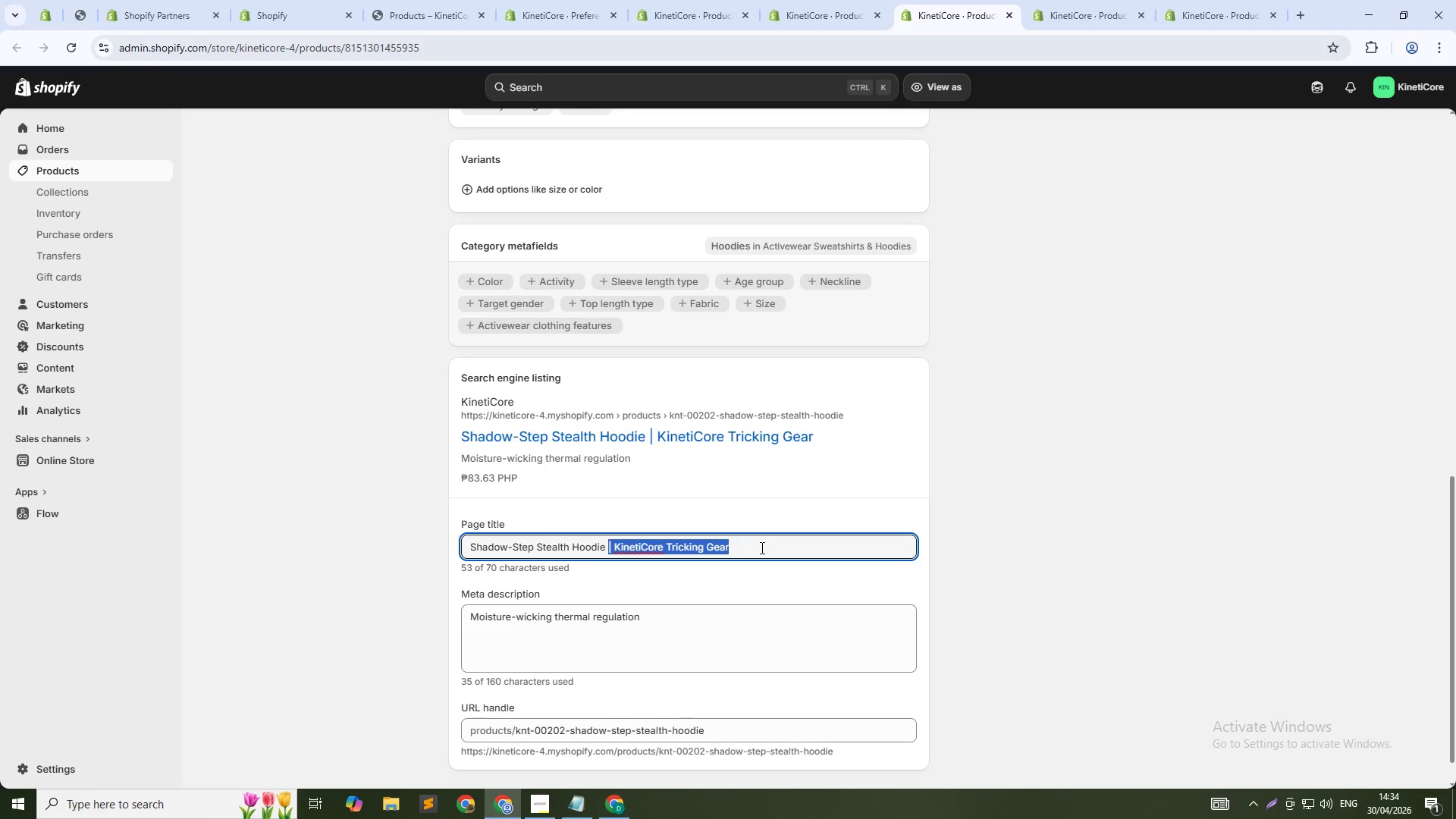 
key(Backspace)
 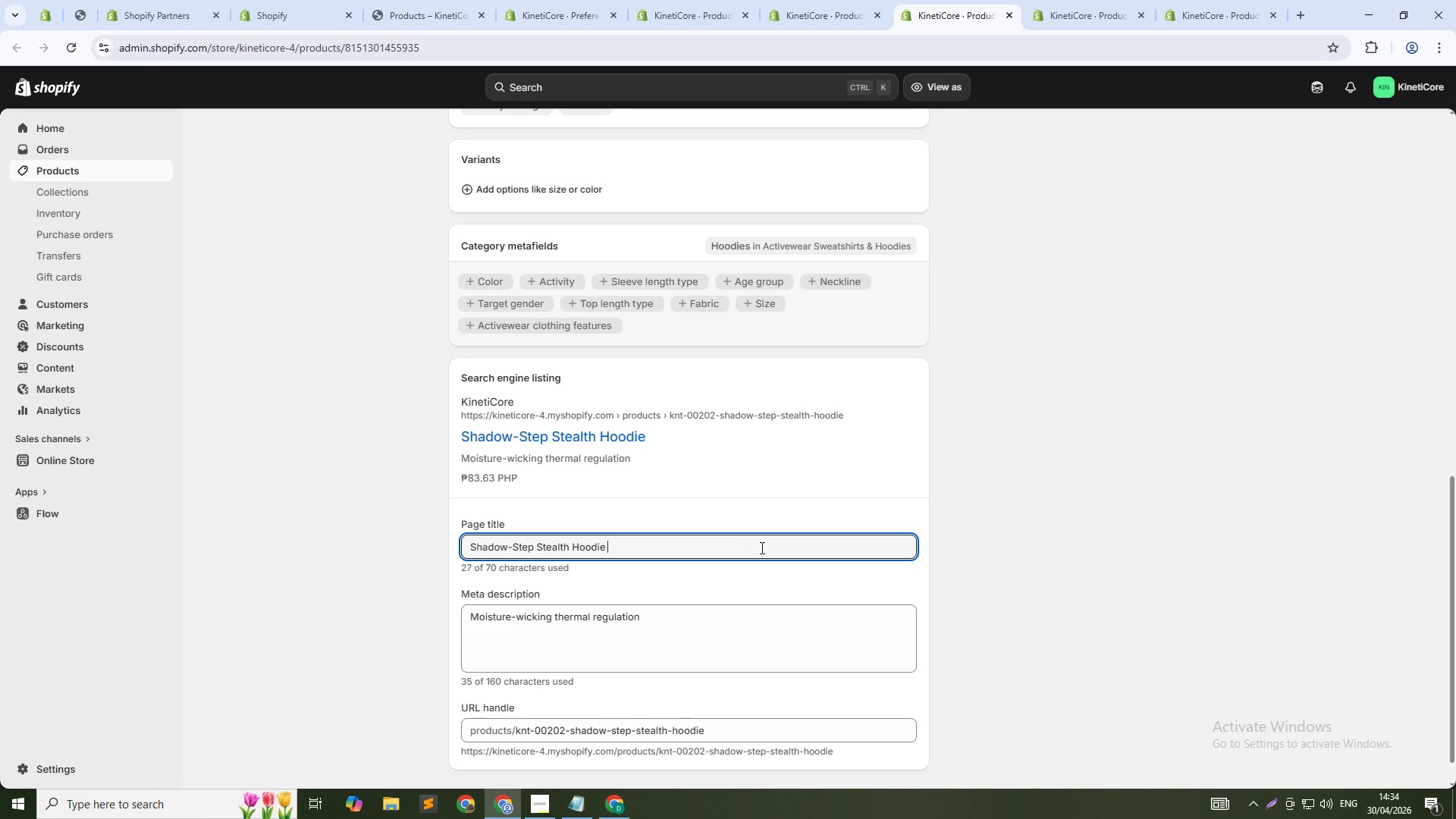 
key(Backspace)
 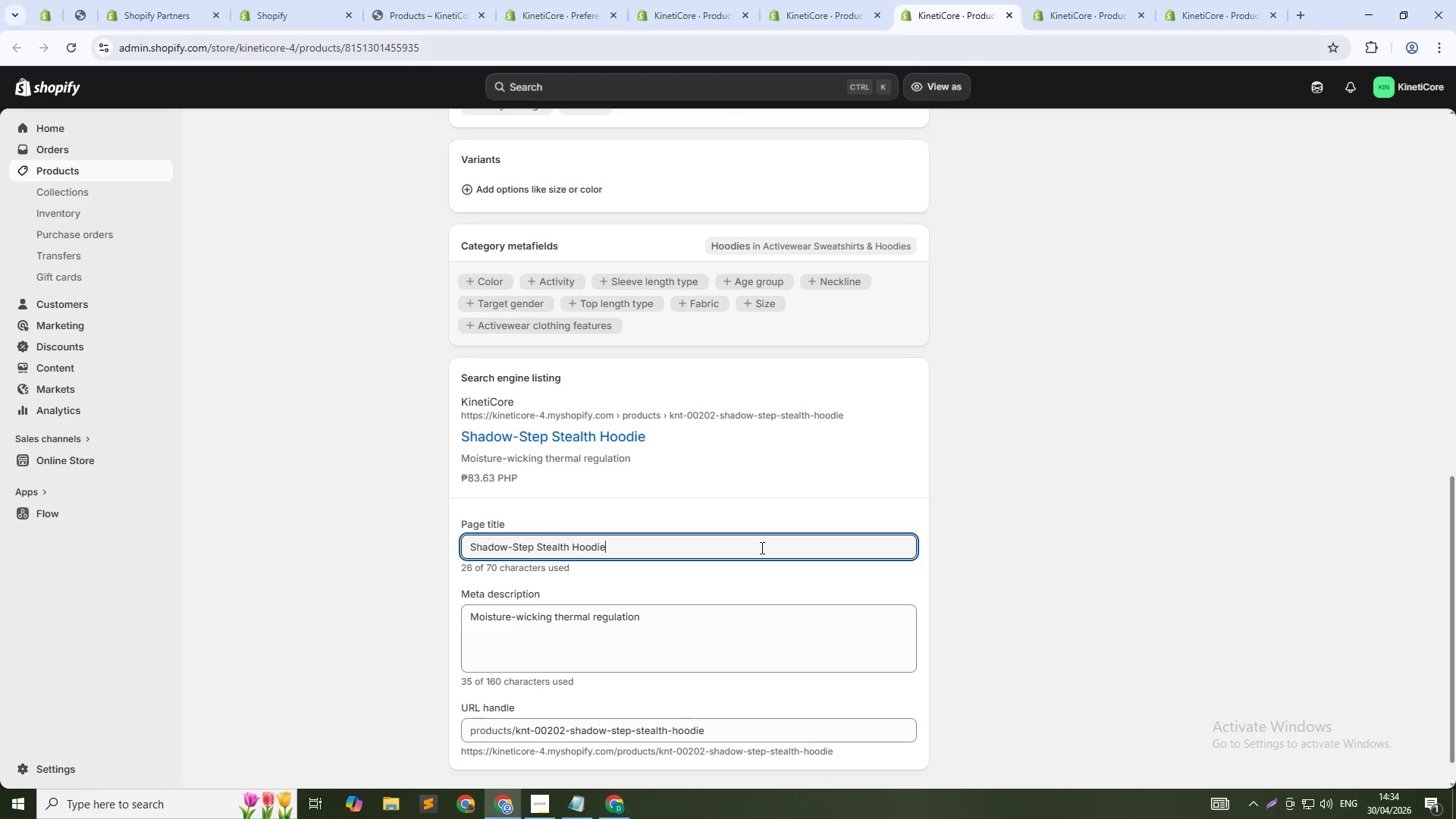 
key(ArrowLeft)
 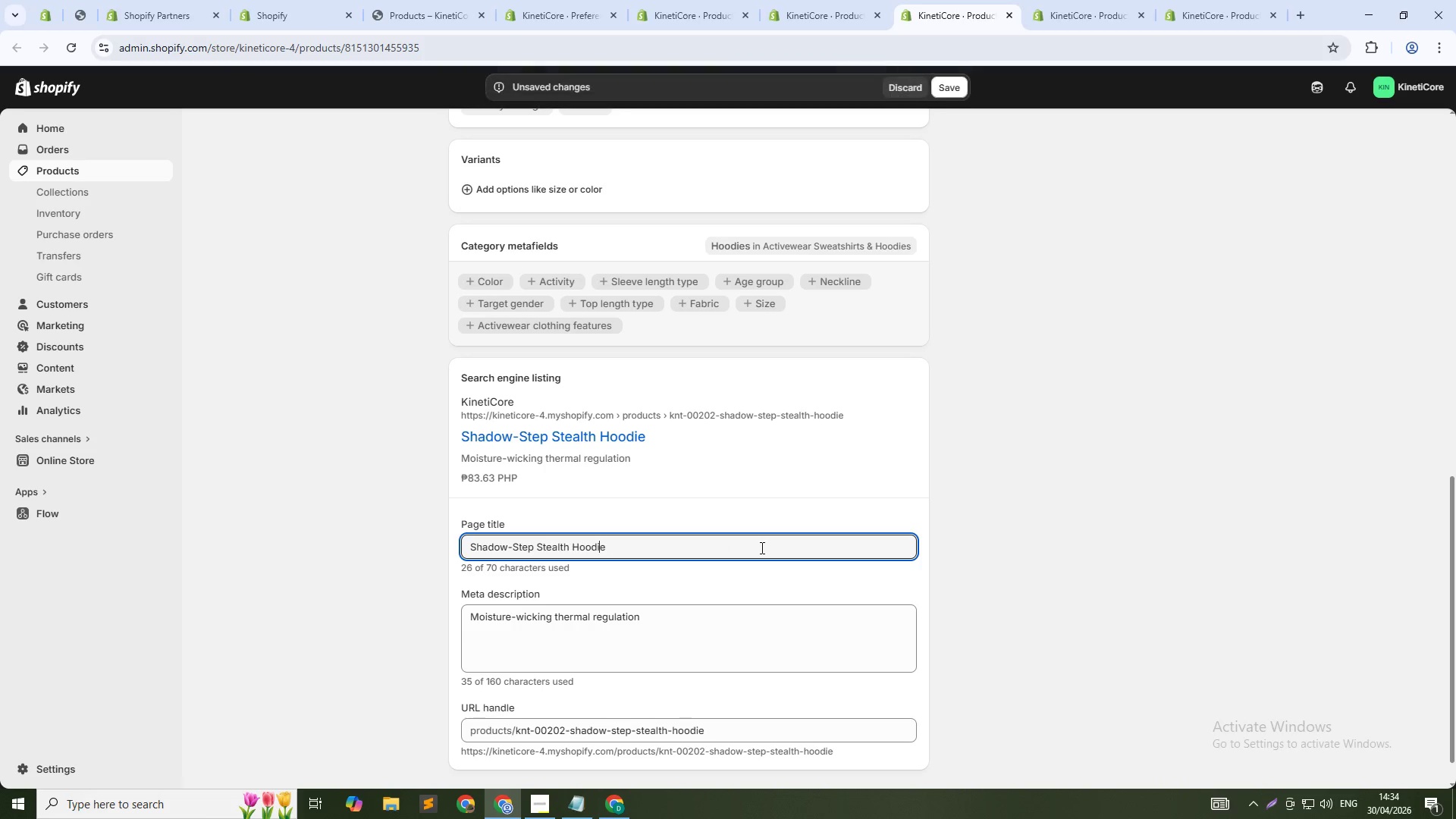 
key(ArrowLeft)
 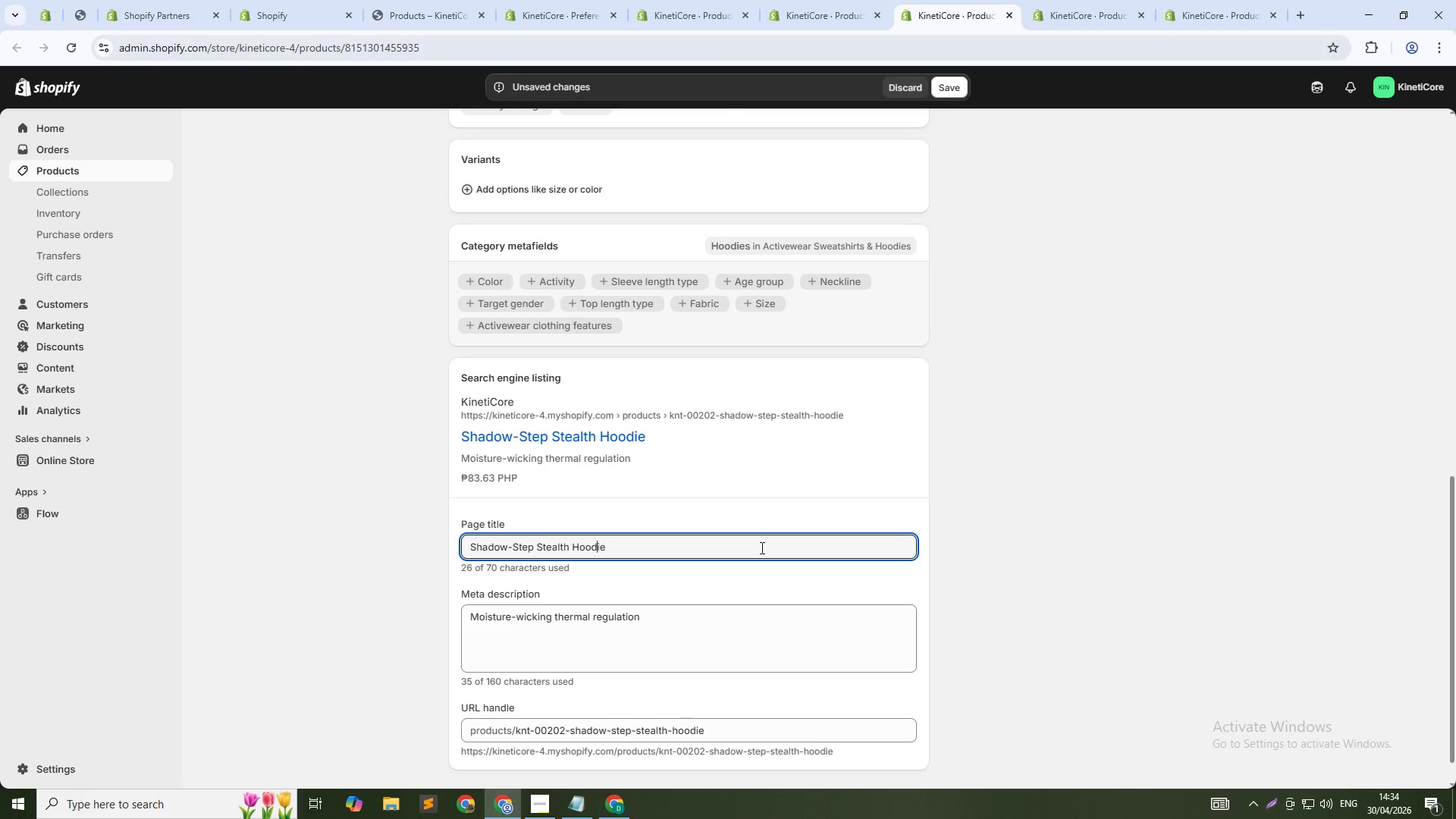 
key(ArrowLeft)
 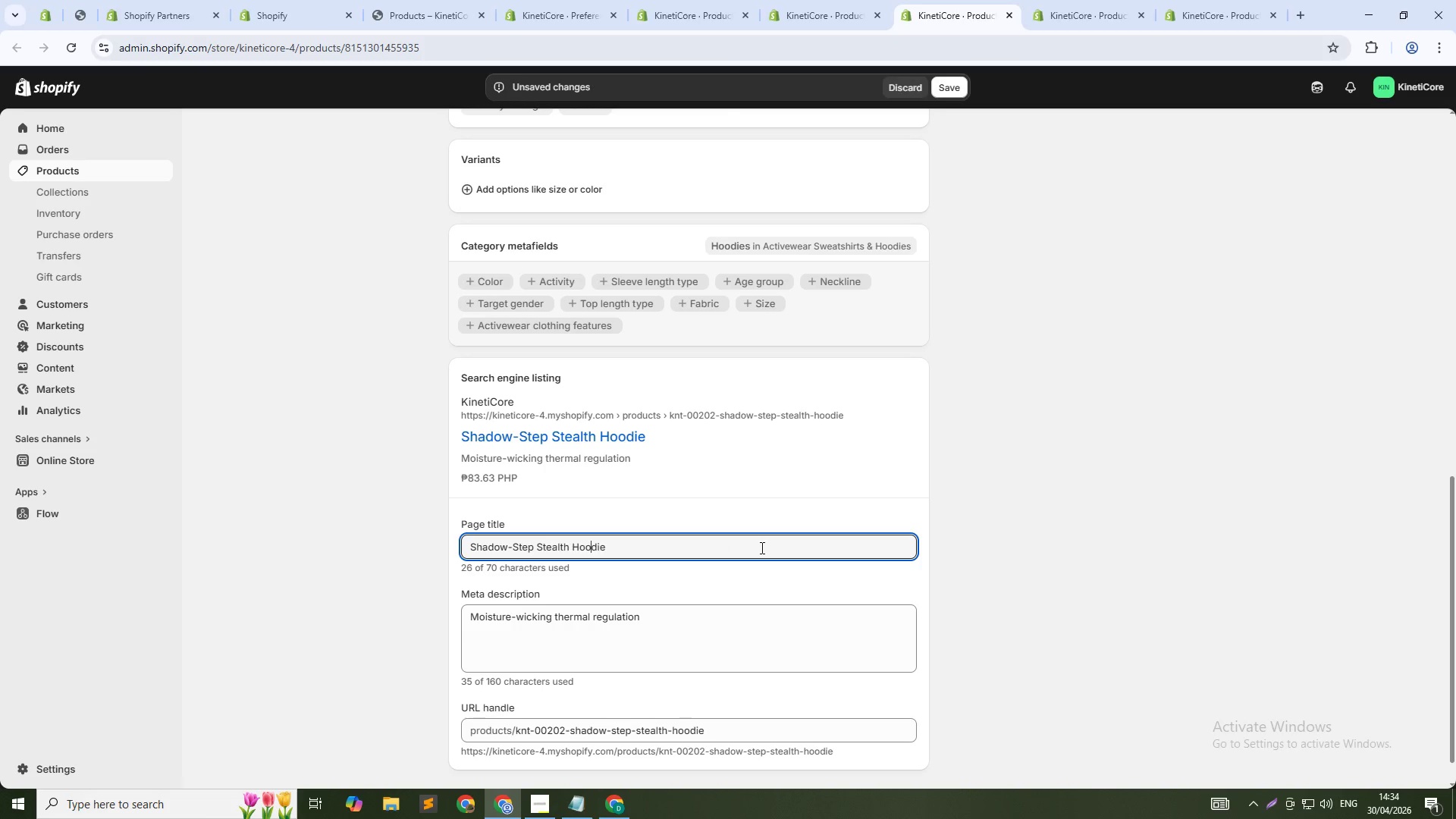 
key(ArrowLeft)
 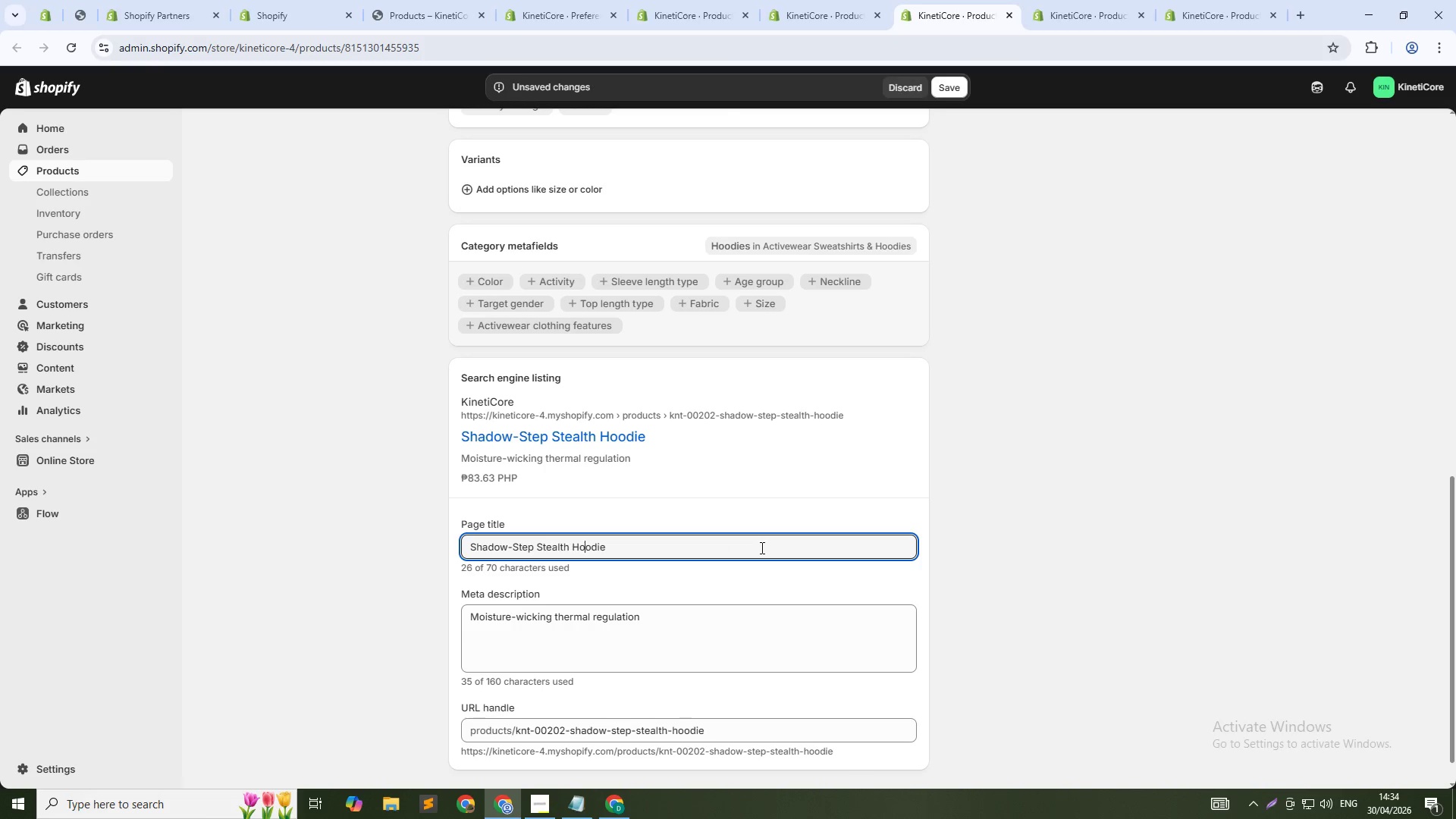 
key(ArrowLeft)
 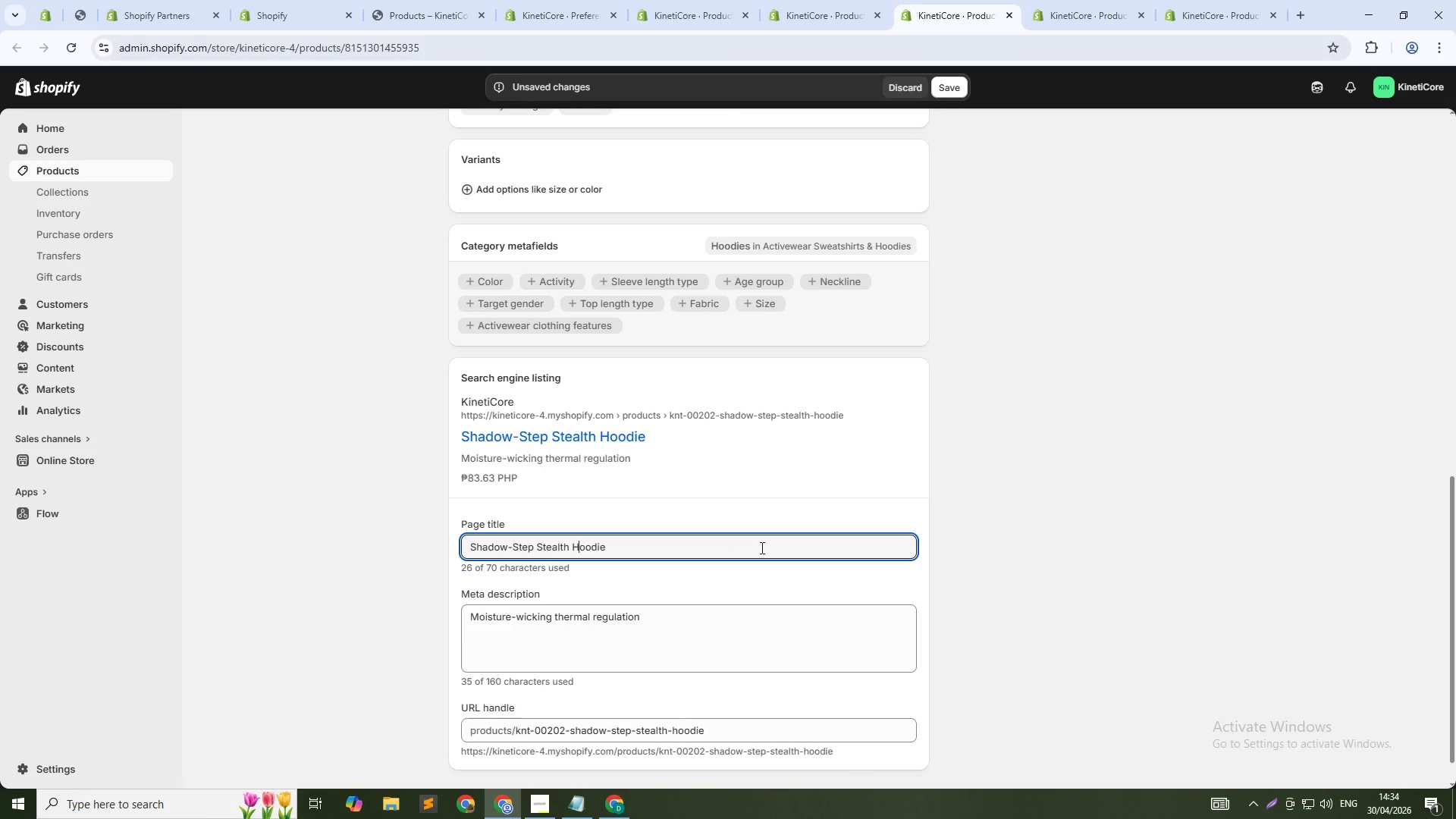 
key(ArrowLeft)
 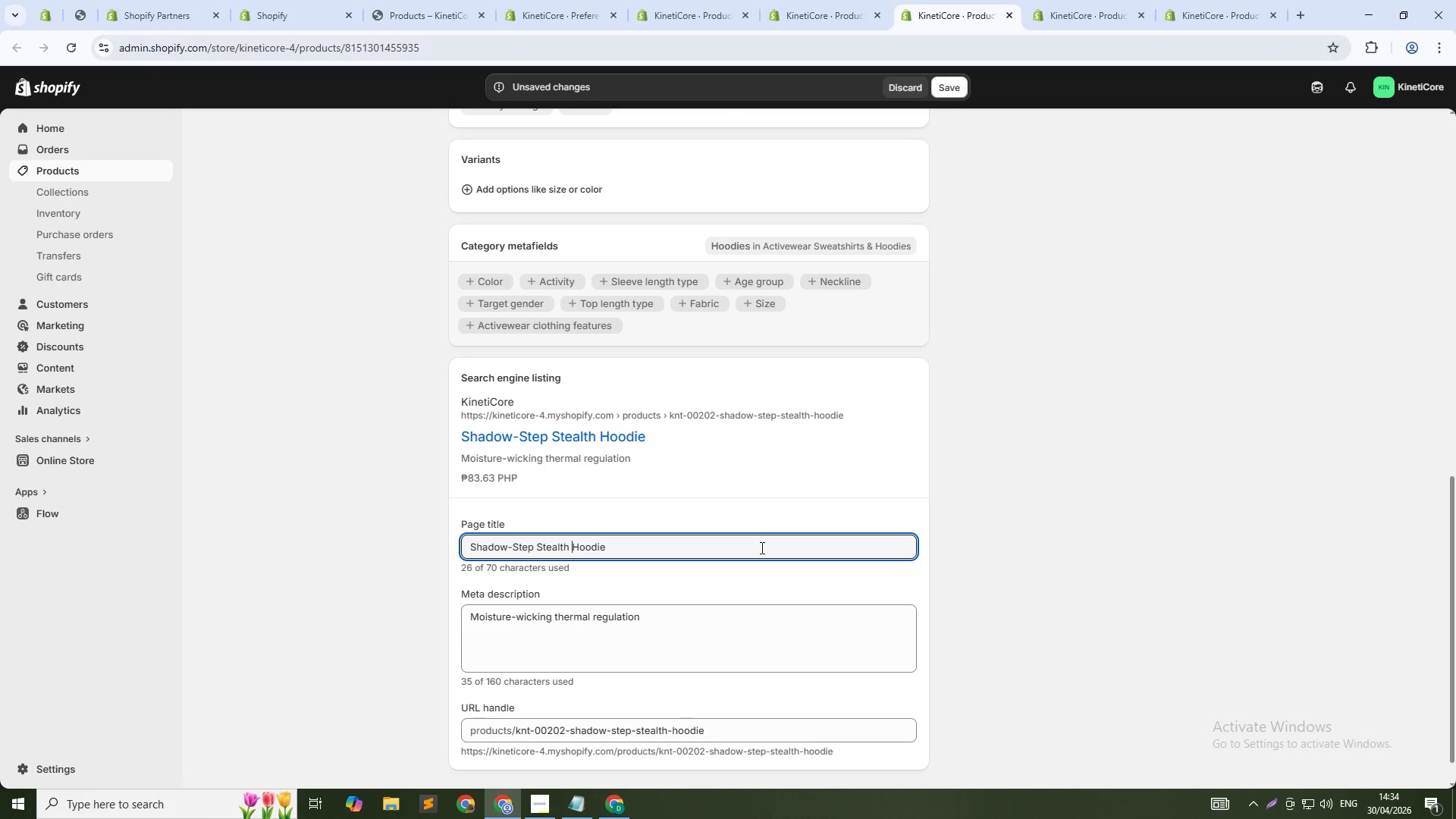 
key(Control+ControlLeft)
 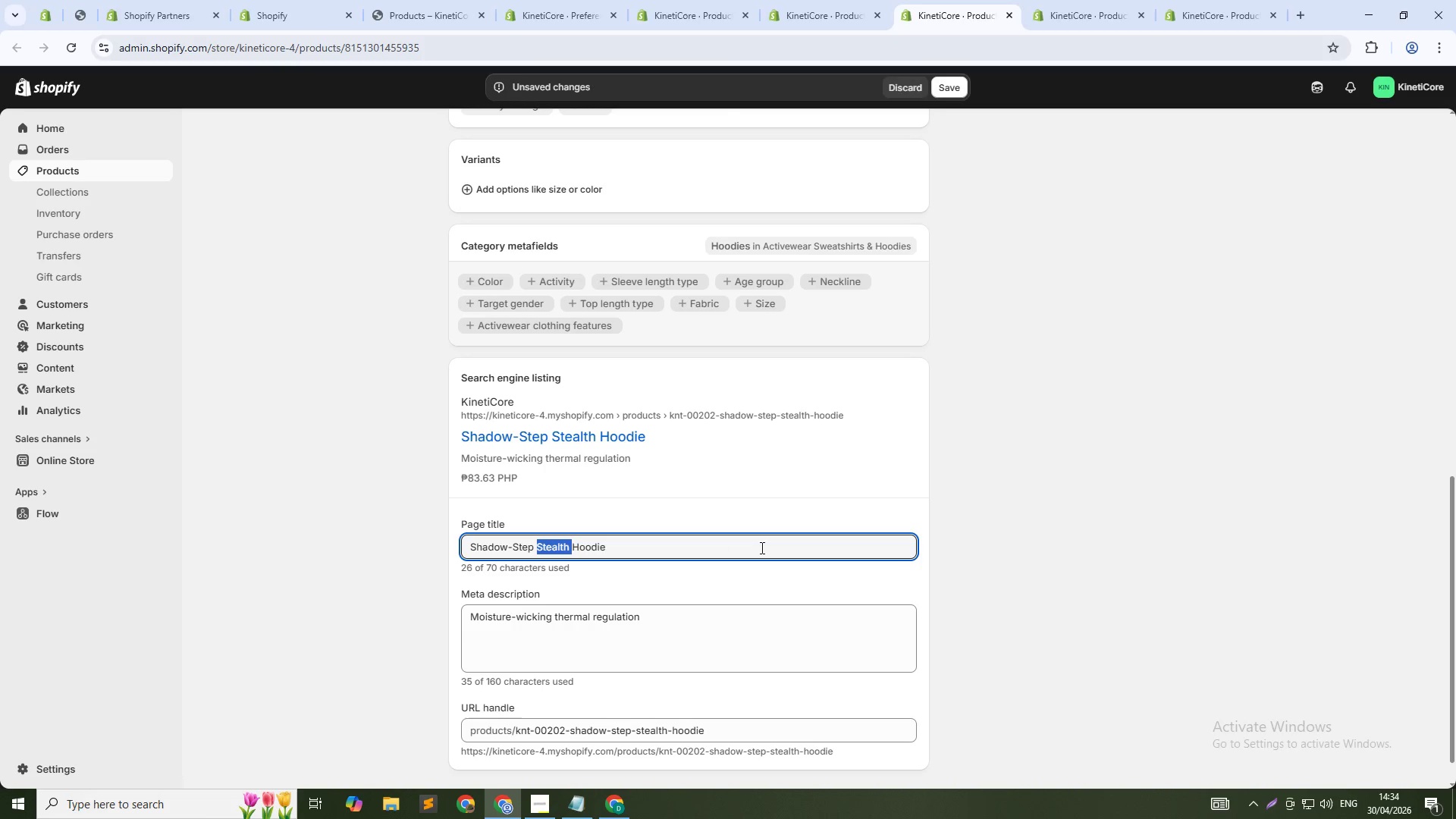 
key(Control+Shift+ShiftLeft)
 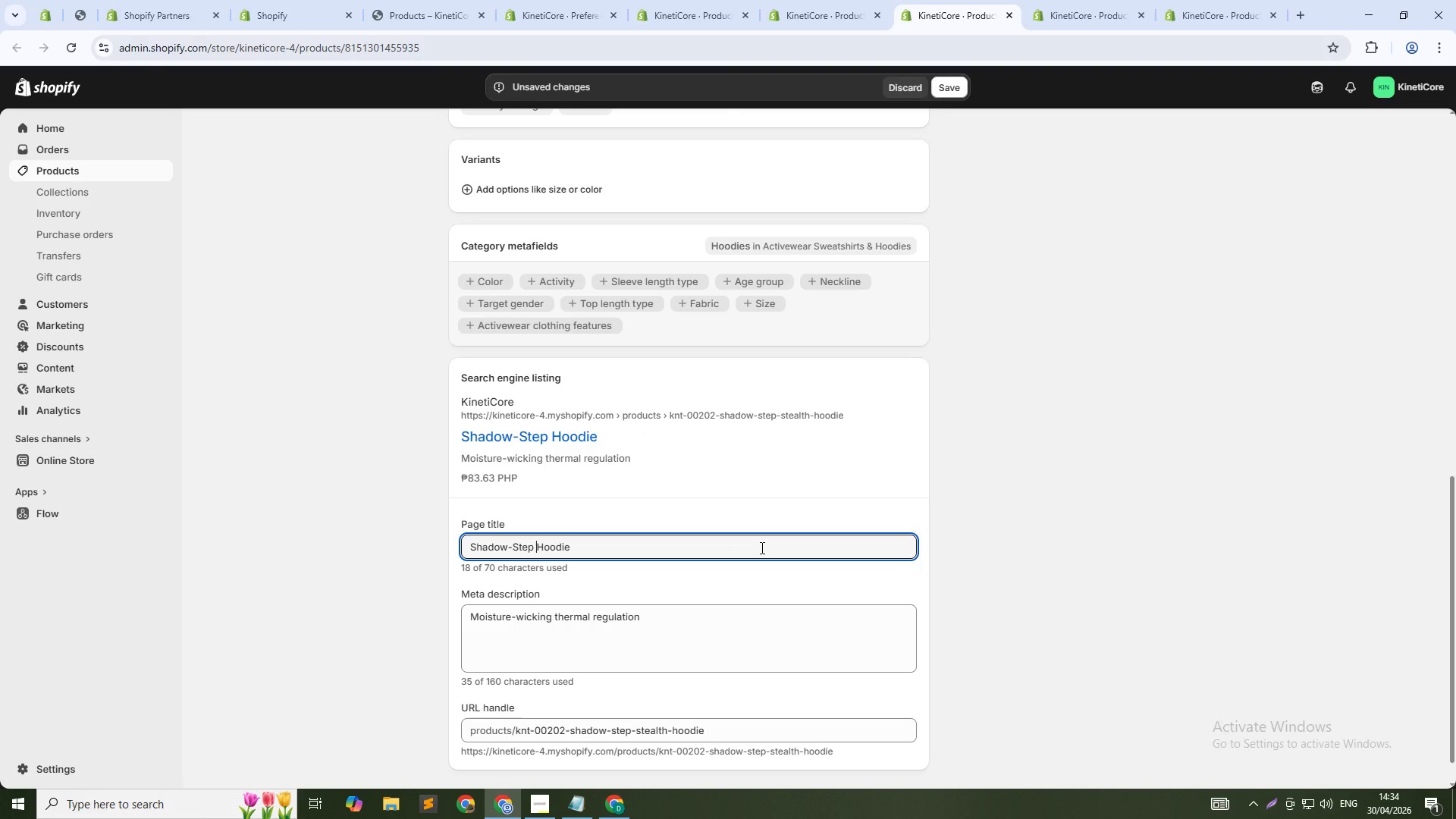 
key(Control+Shift+ArrowLeft)
 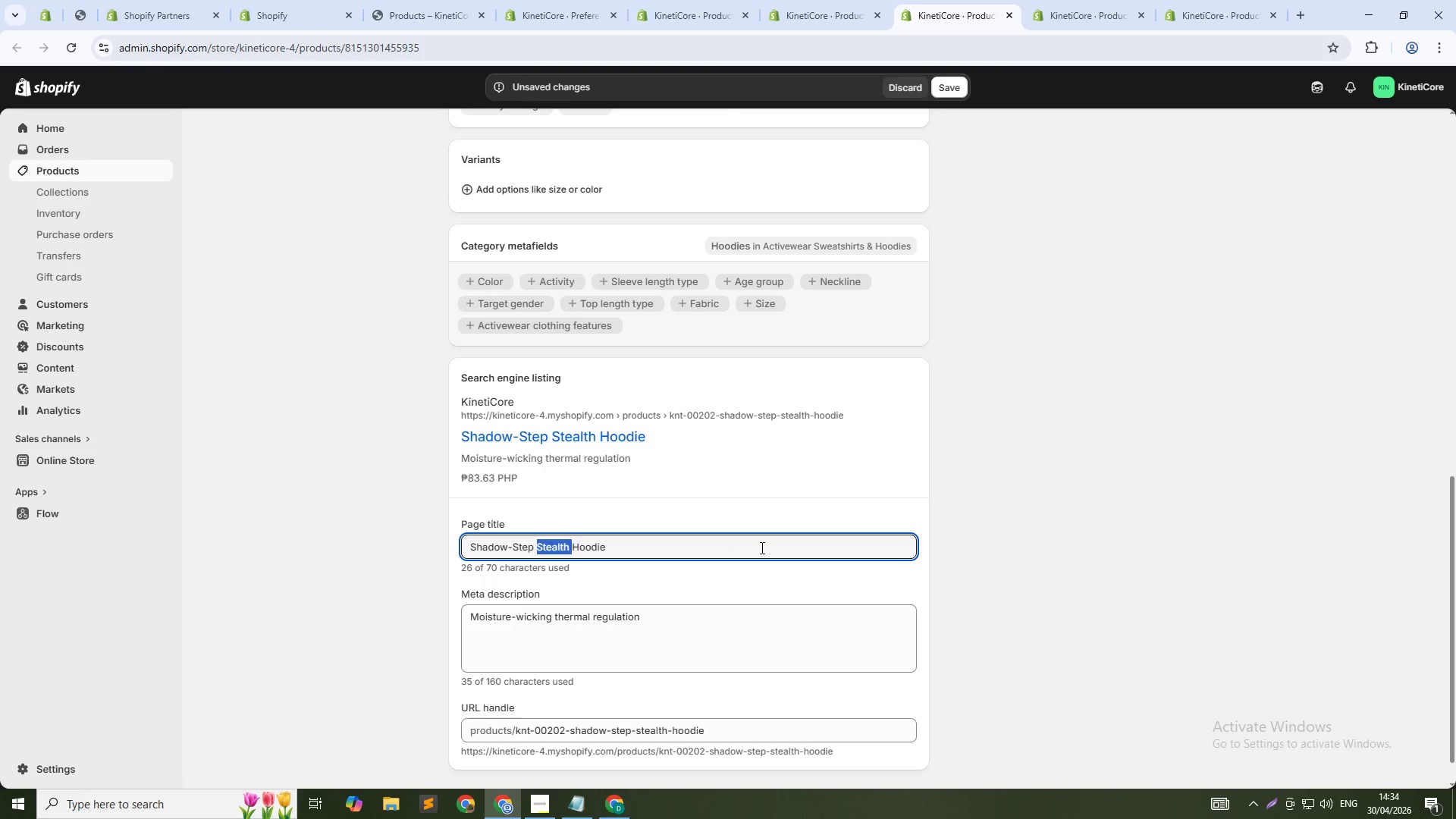 
key(Backspace)
 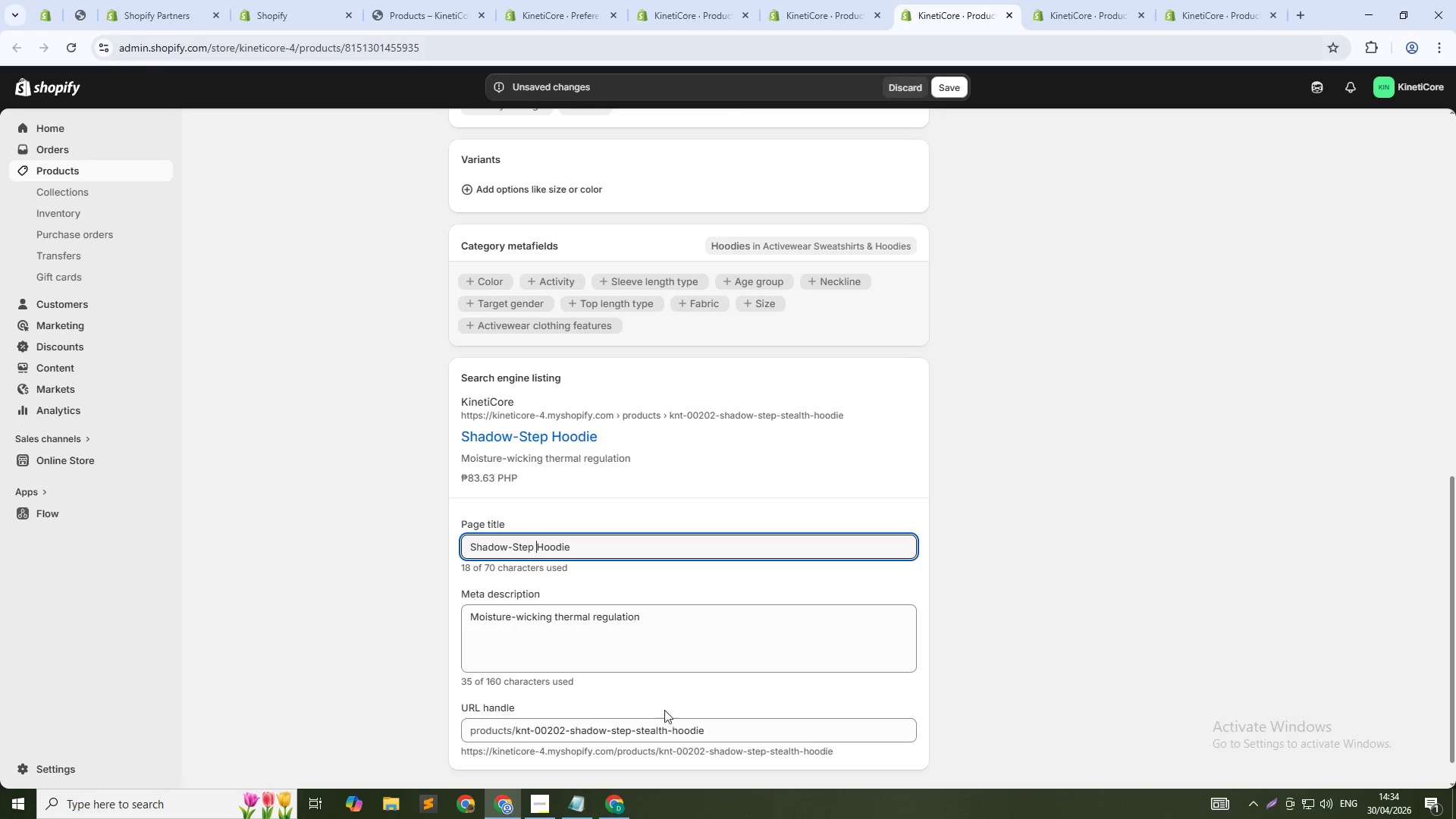 
left_click([736, 729])
 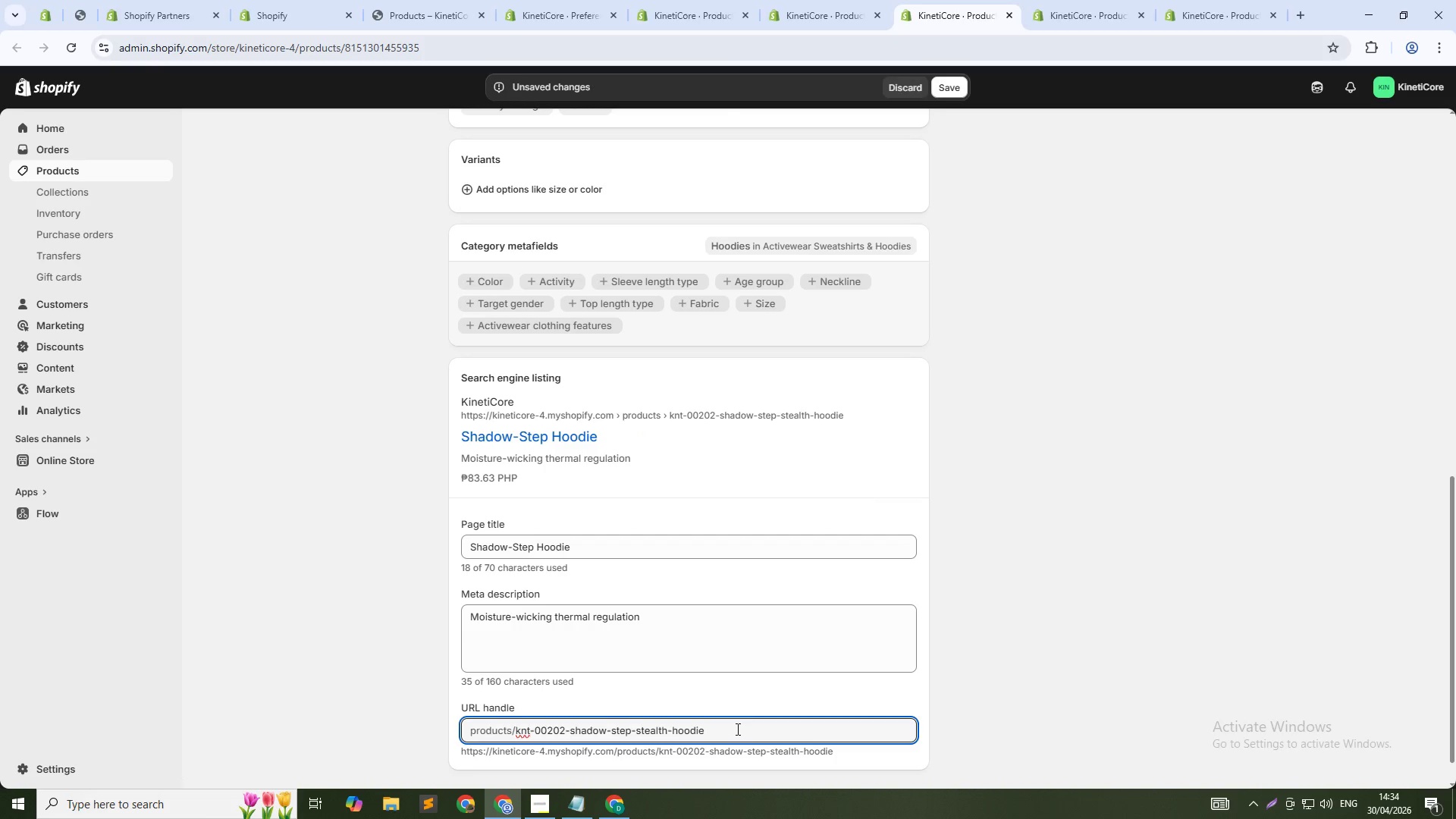 
key(NumpadSubtract)
 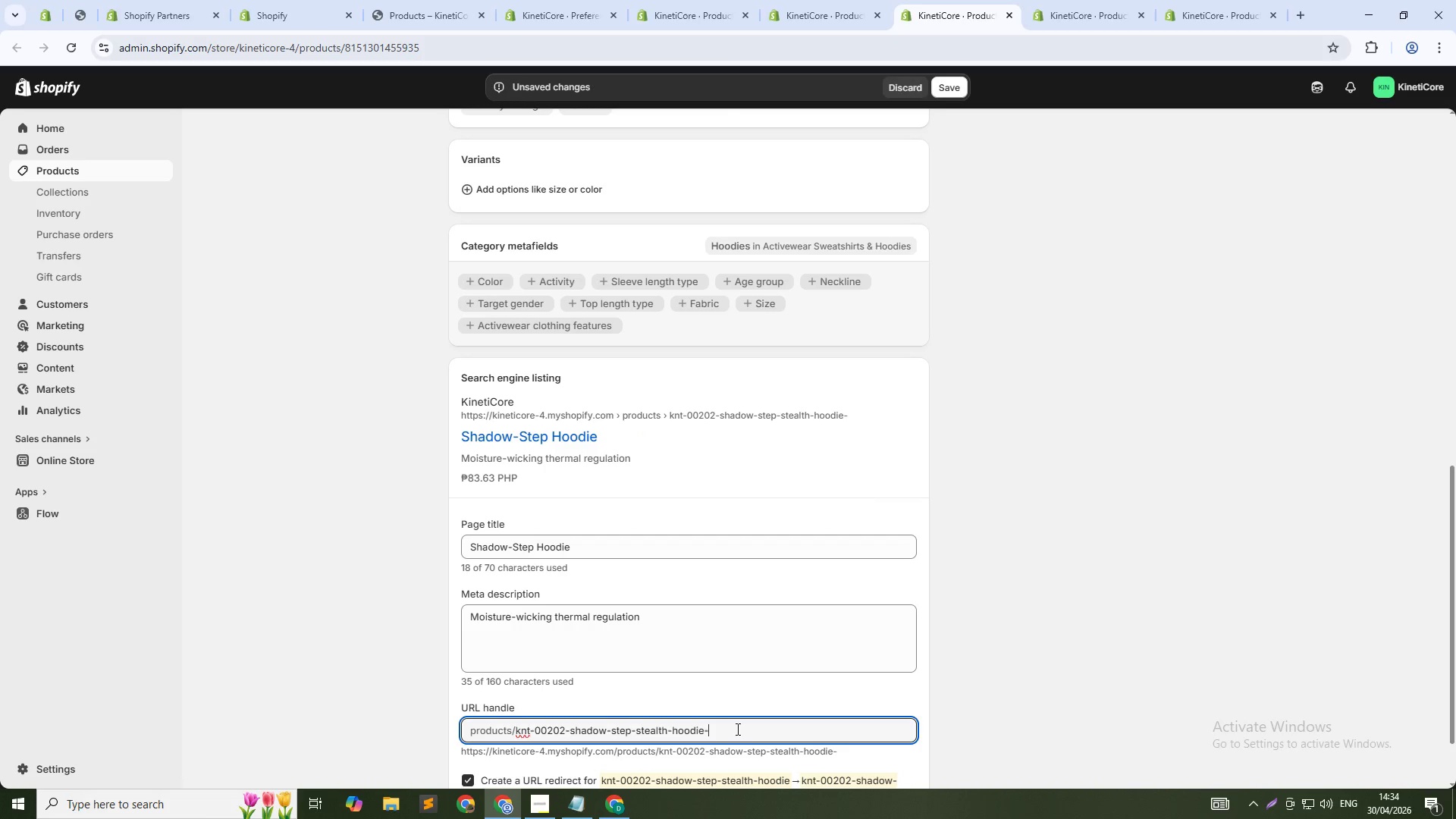 
key(Numpad2)
 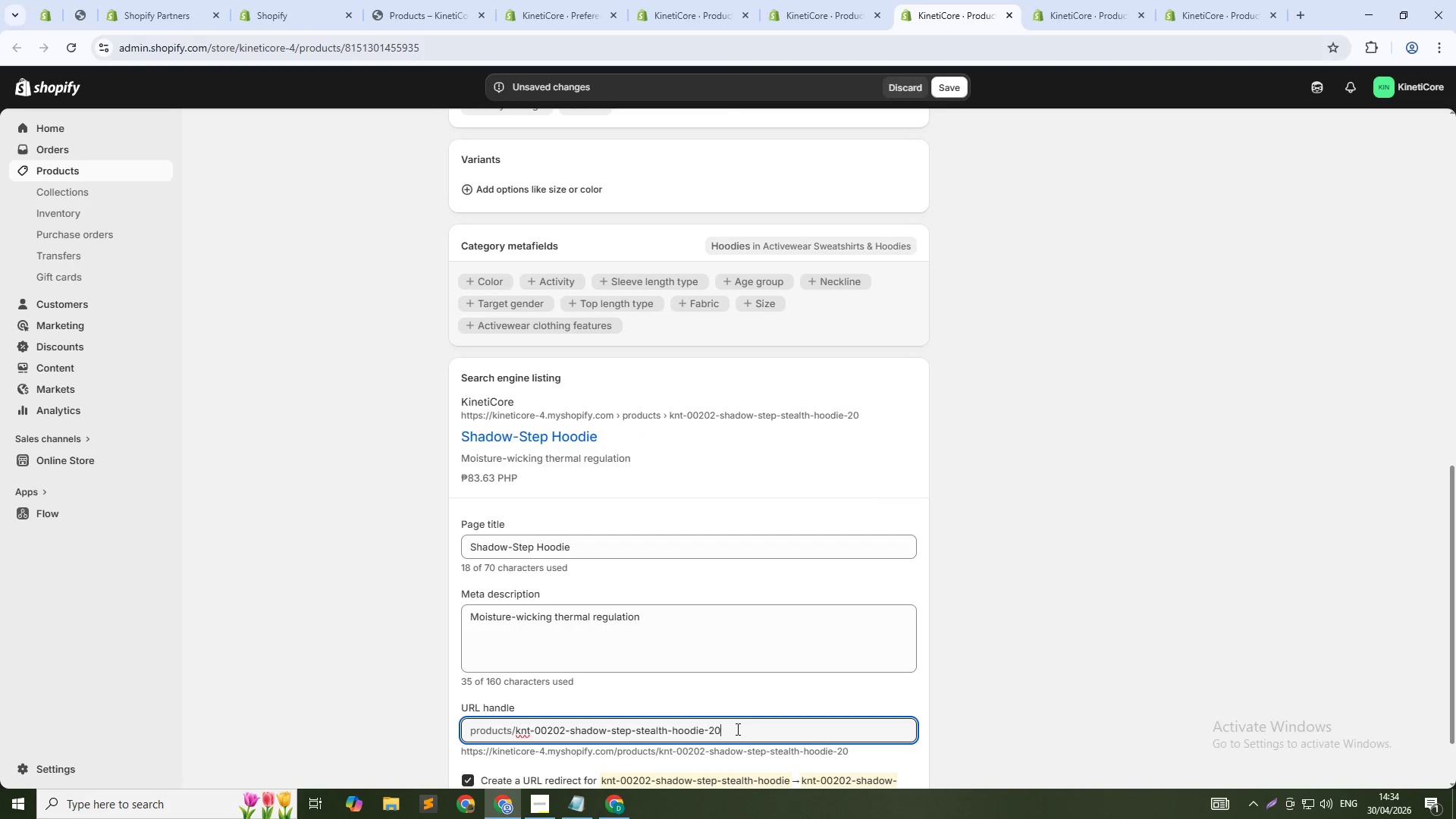 
key(Numpad0)
 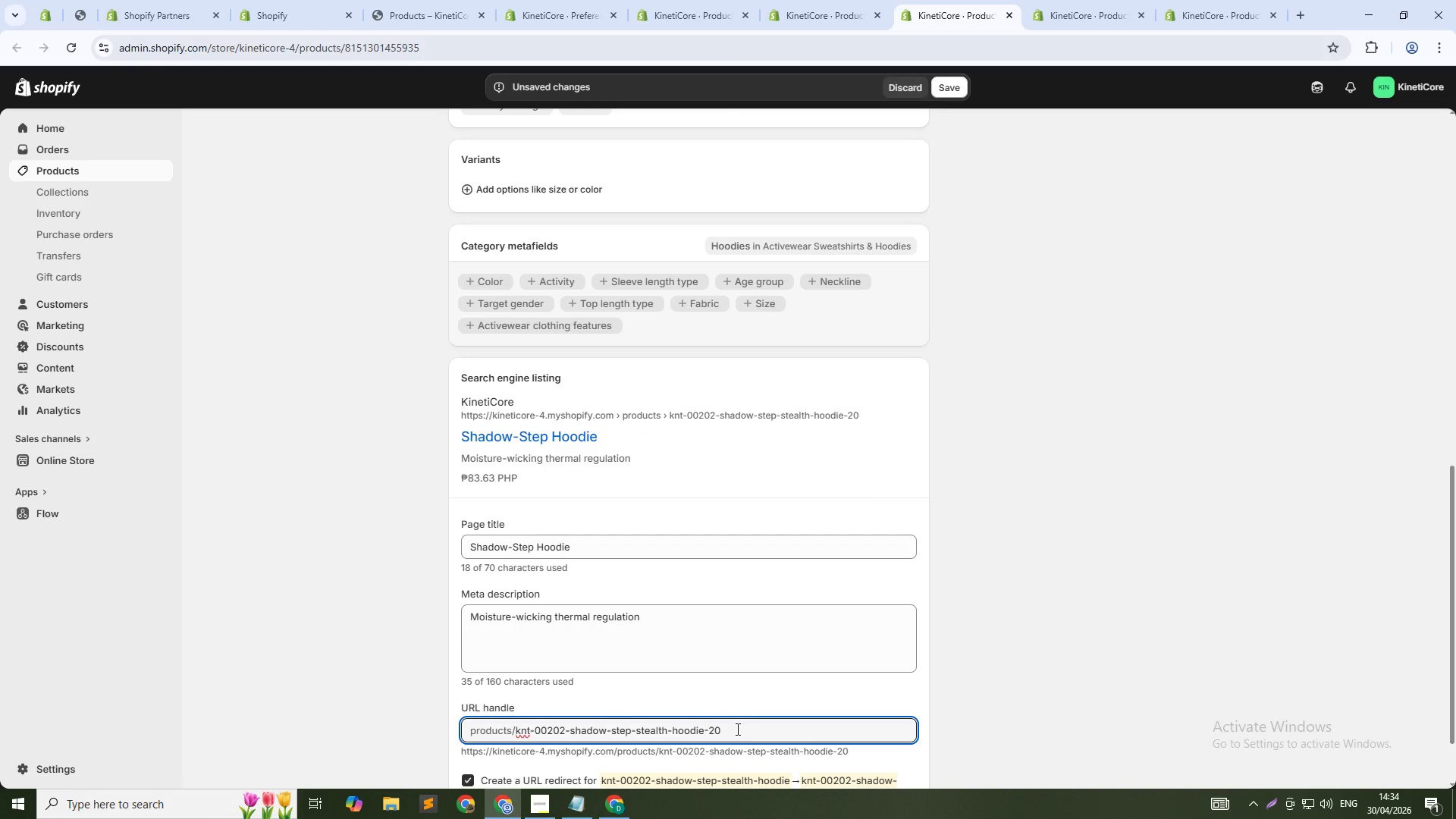 
key(Numpad0)
 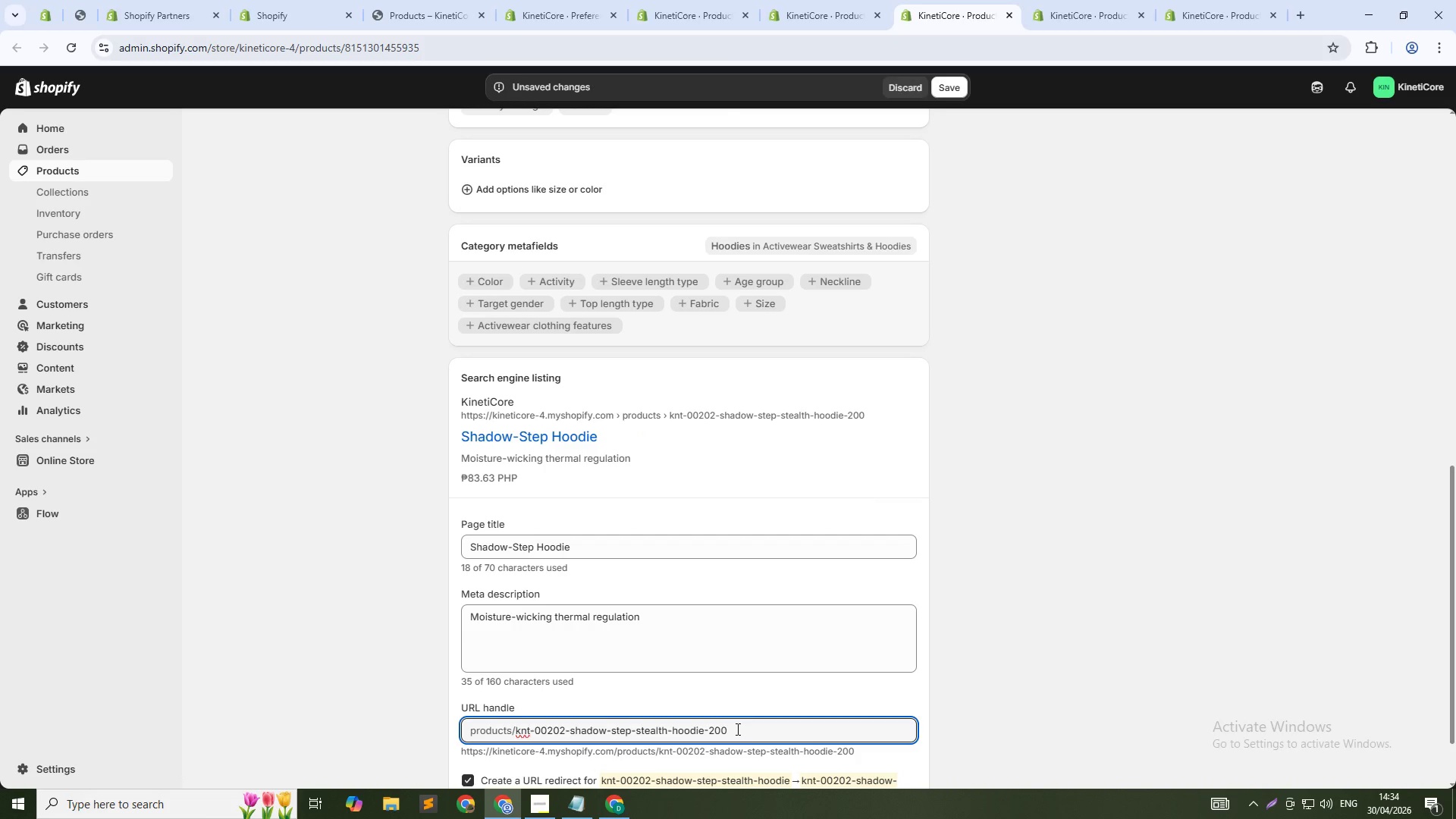 
key(Backspace)
 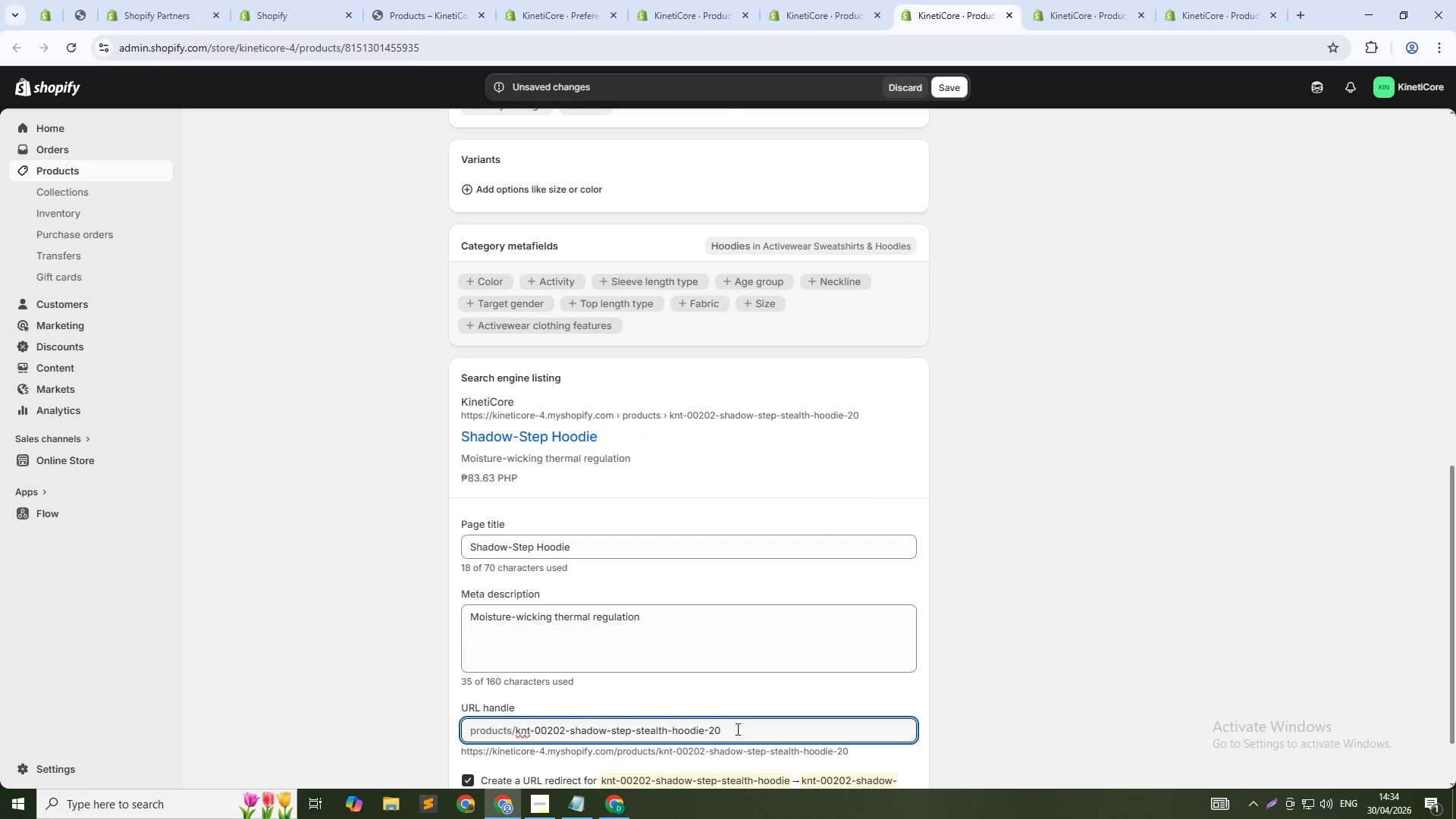 
key(Numpad2)
 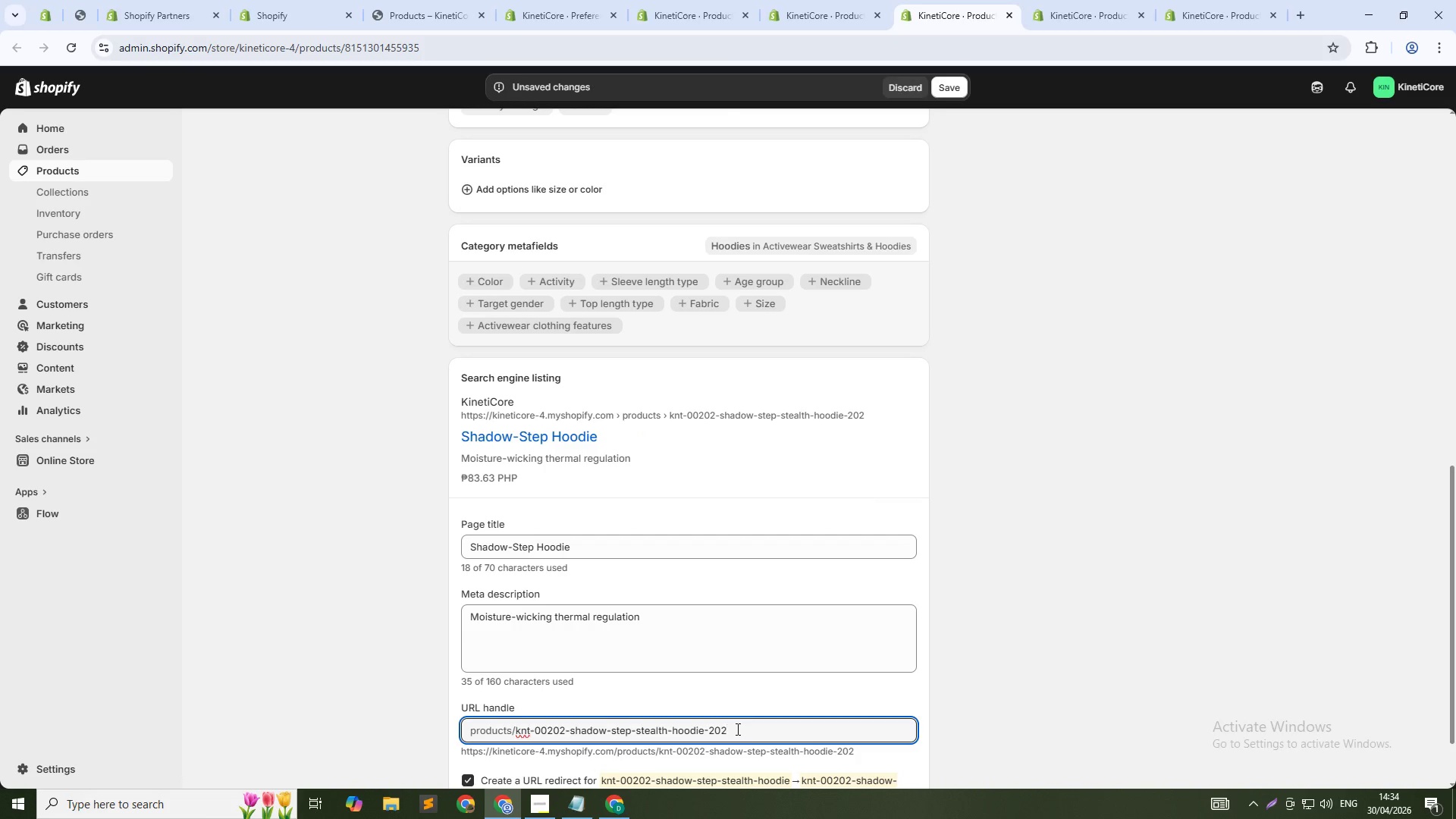 
key(ArrowUp)
 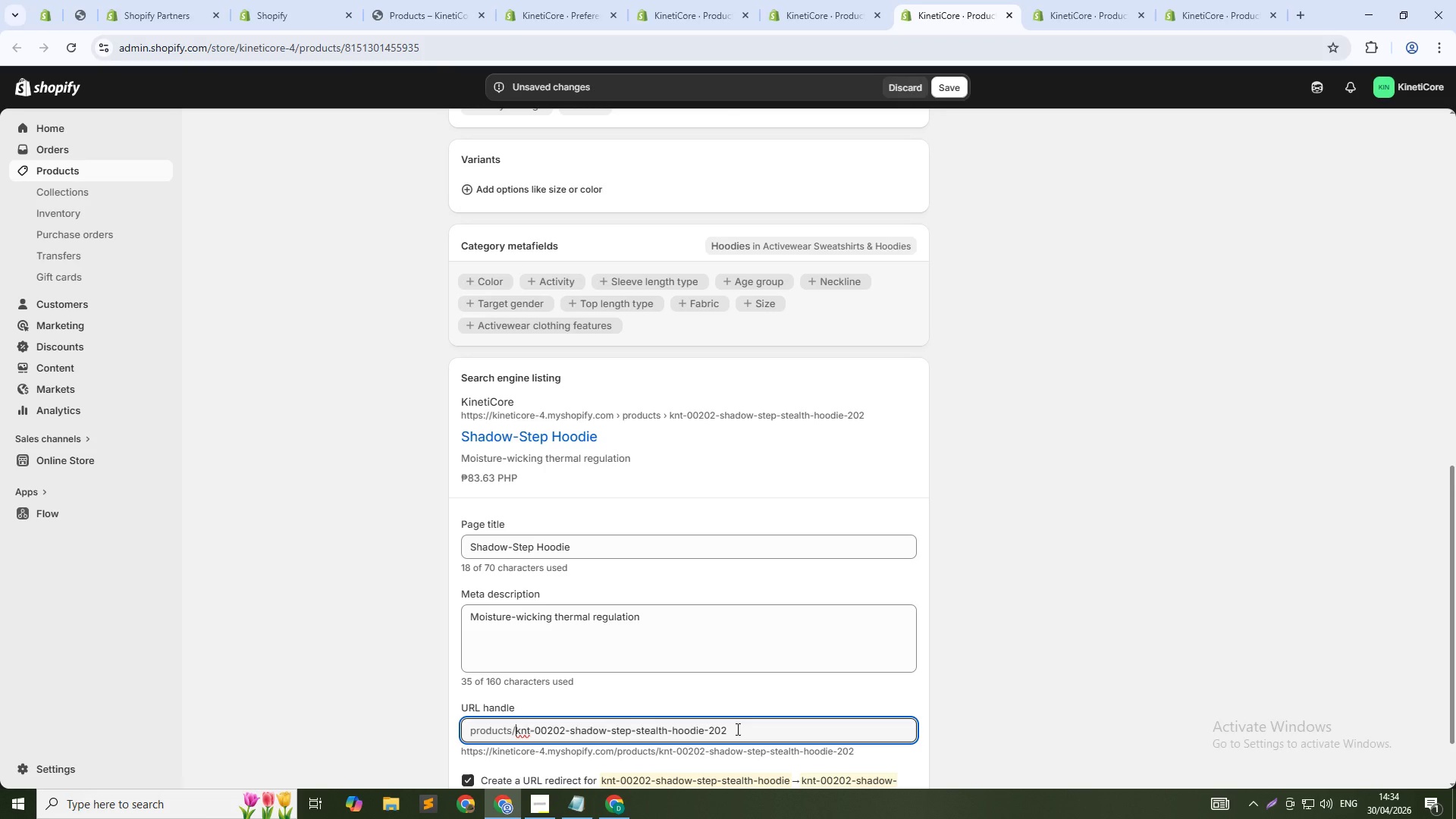 
key(Control+Shift+ArrowRight)
 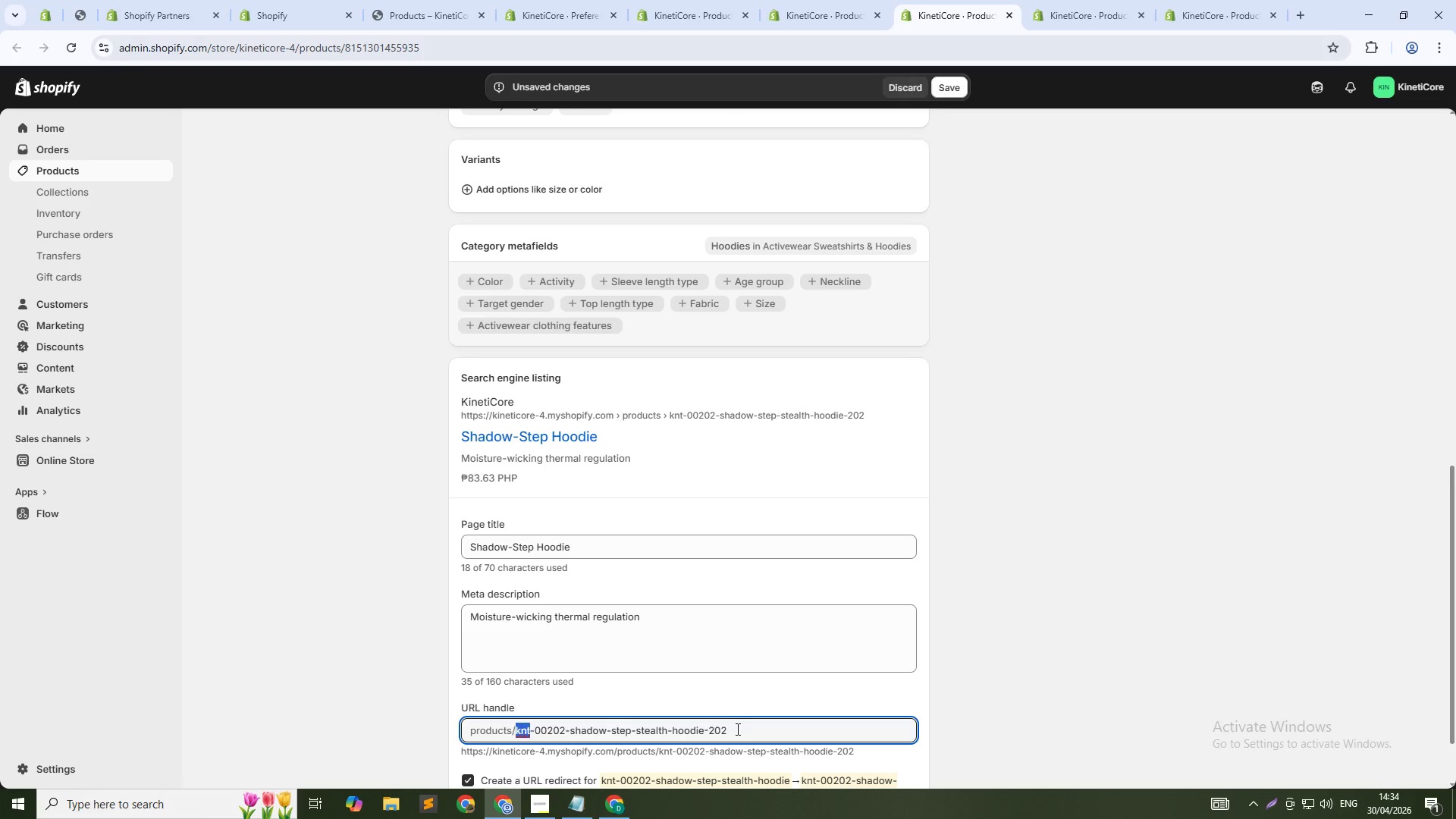 
key(Control+Shift+ArrowRight)
 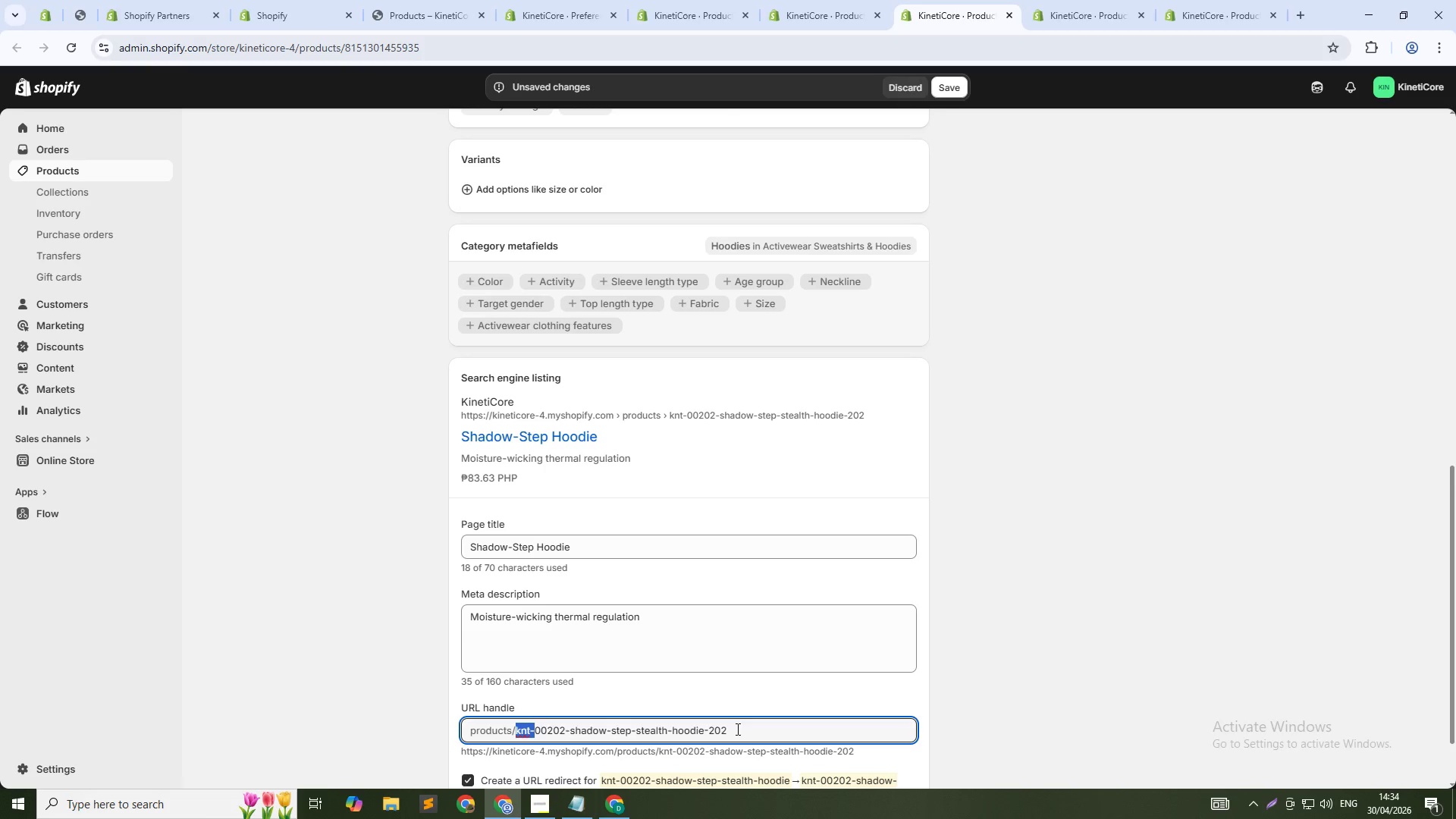 
key(Control+Shift+ArrowRight)
 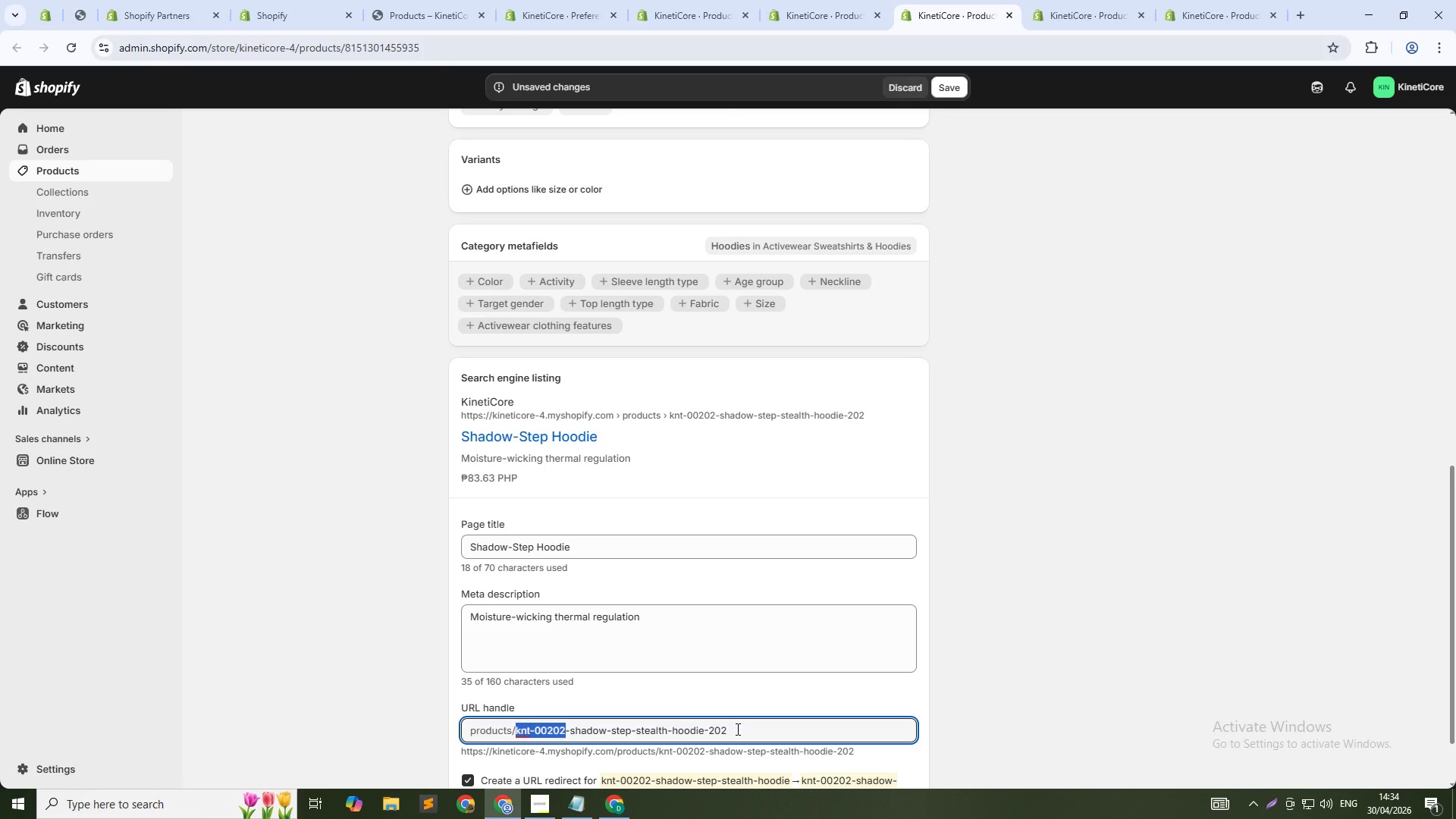 
key(Control+Shift+ArrowRight)
 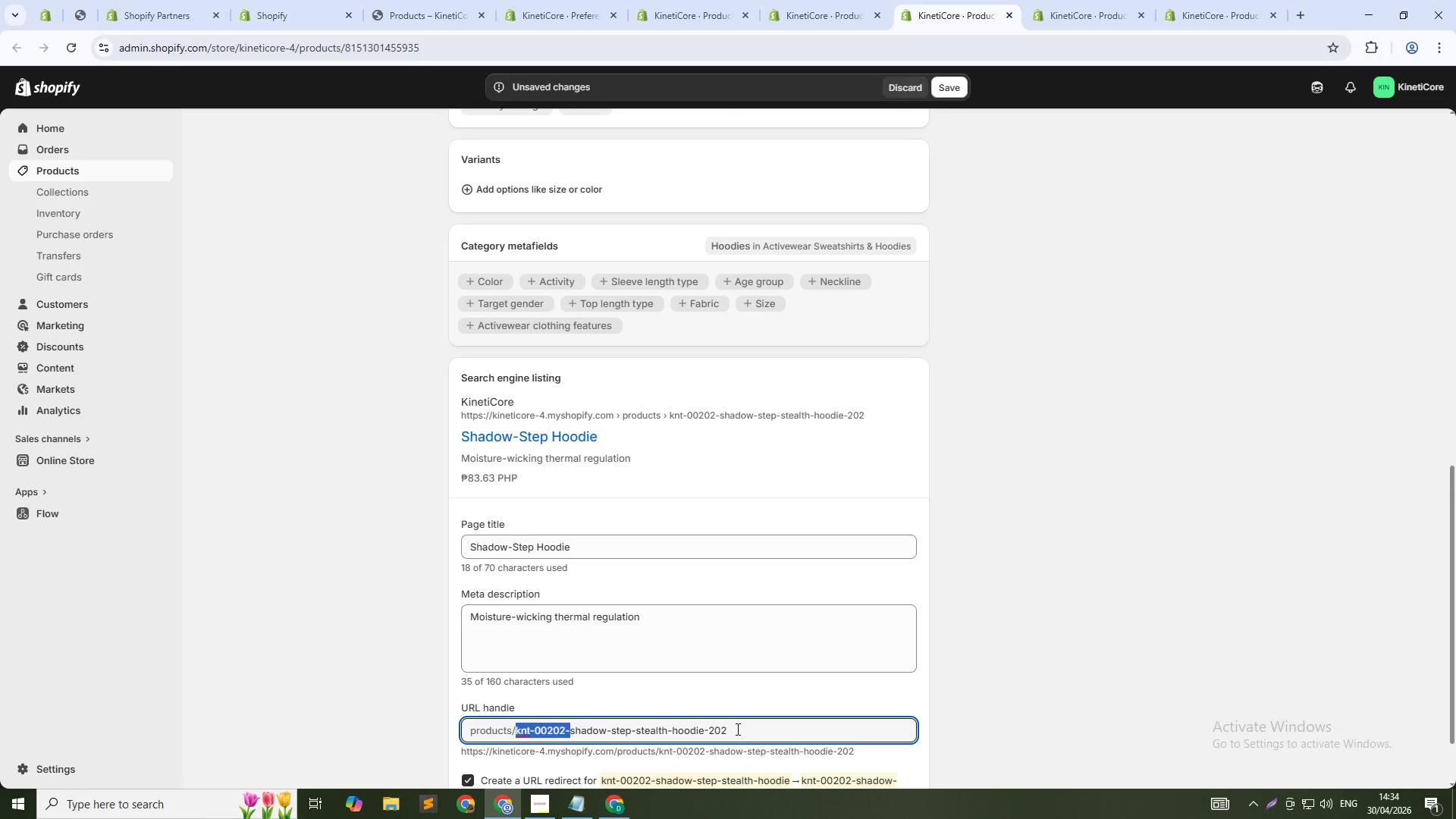 
key(Backspace)
 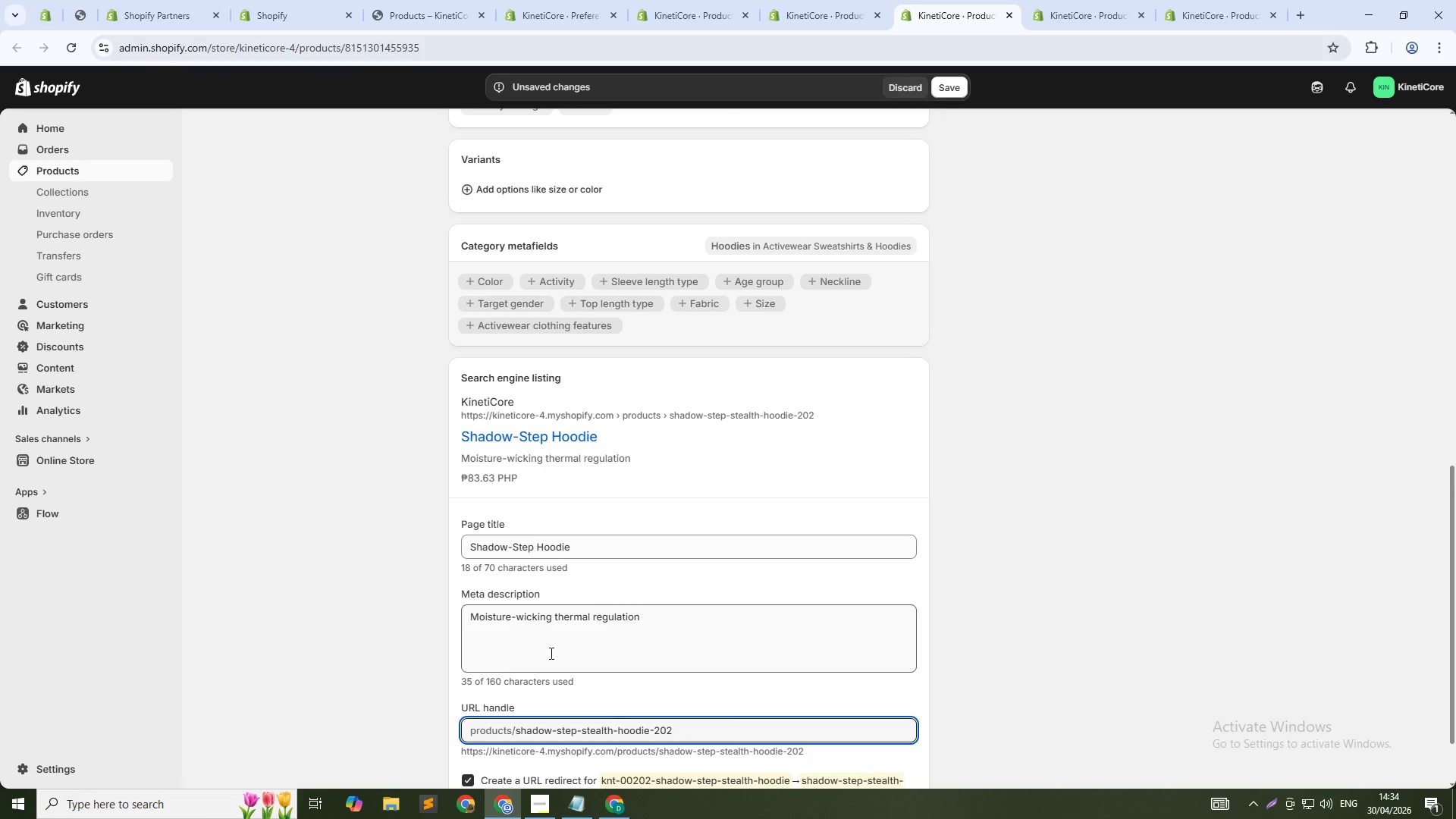 
left_click([567, 650])
 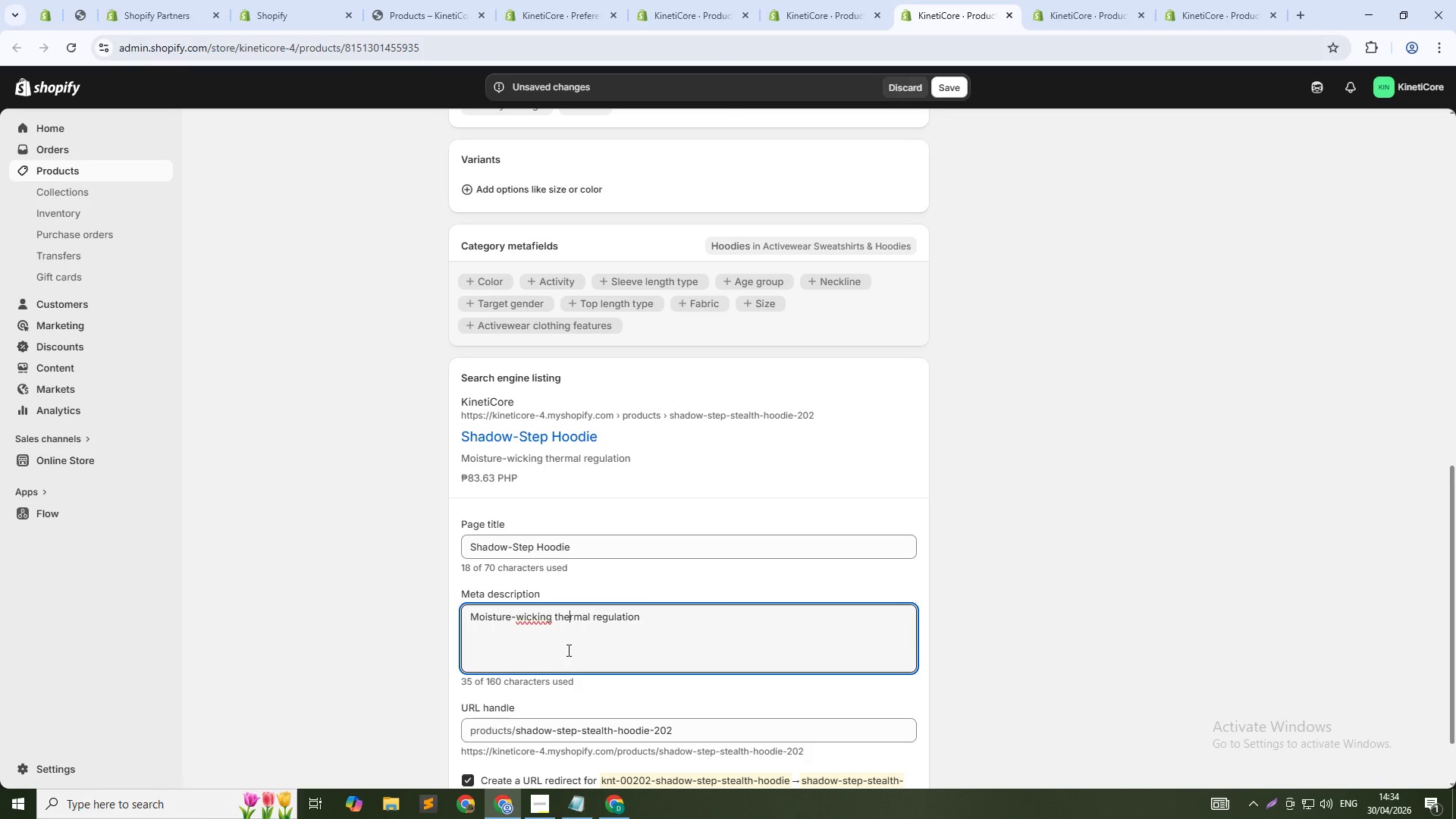 
key(Control+A)
 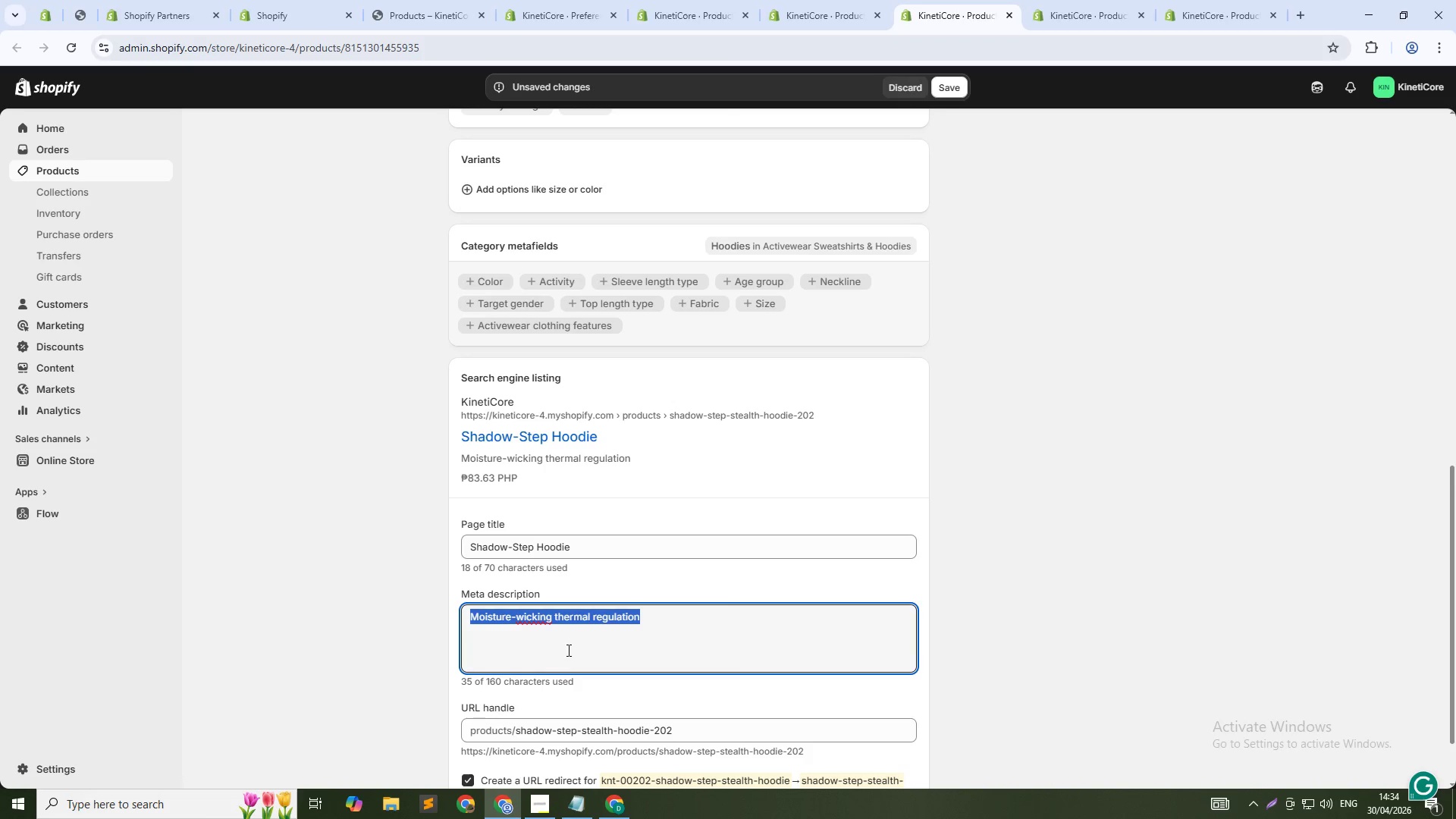 
type(THer)
key(Backspace)
key(Backspace)
key(Backspace)
type(hermal regulation for year-round training. Moisture-wicking. For trciking and parkour. Shop now.)
 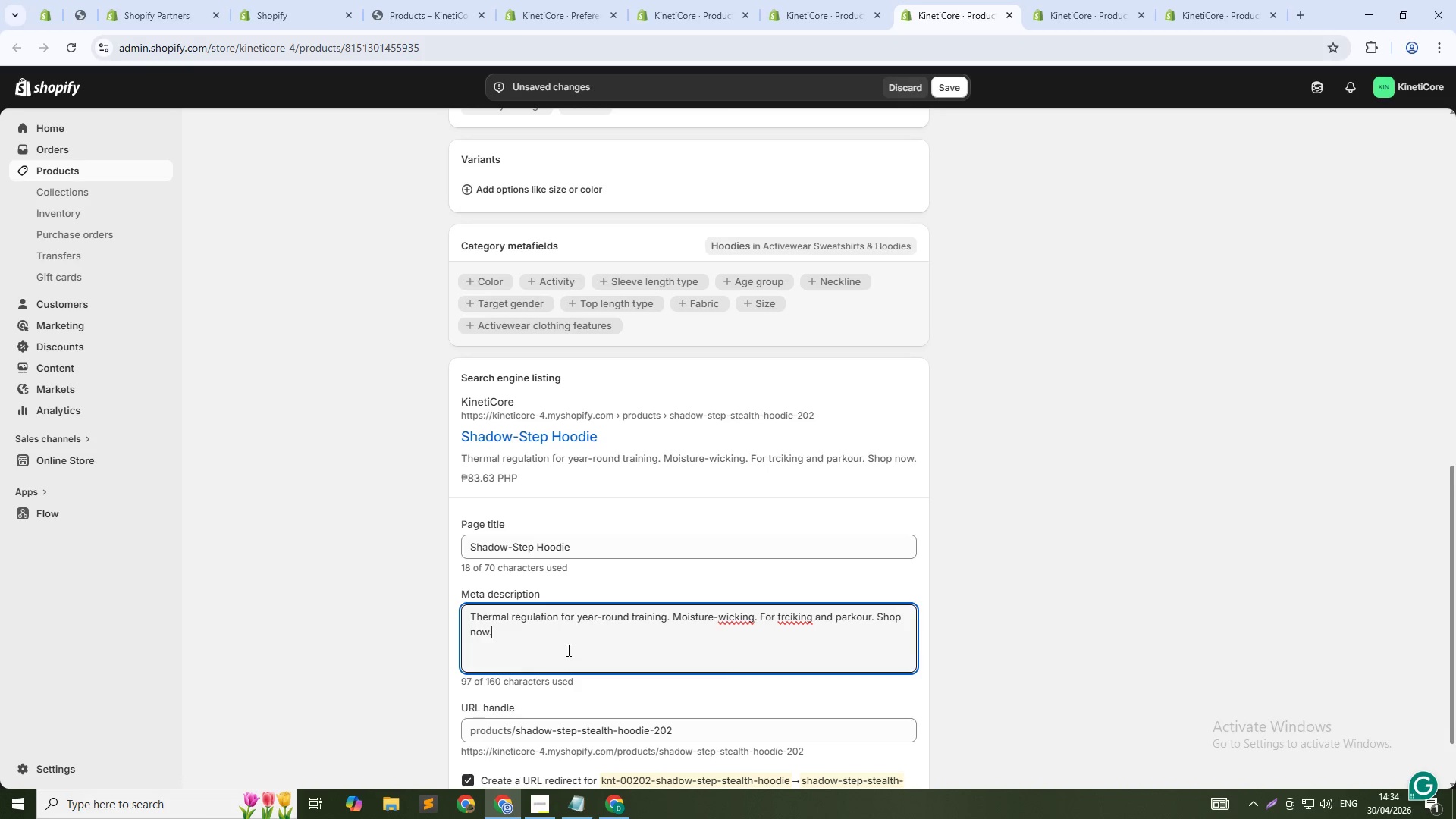 
hold_key(key=ArrowLeft, duration=1.19)
 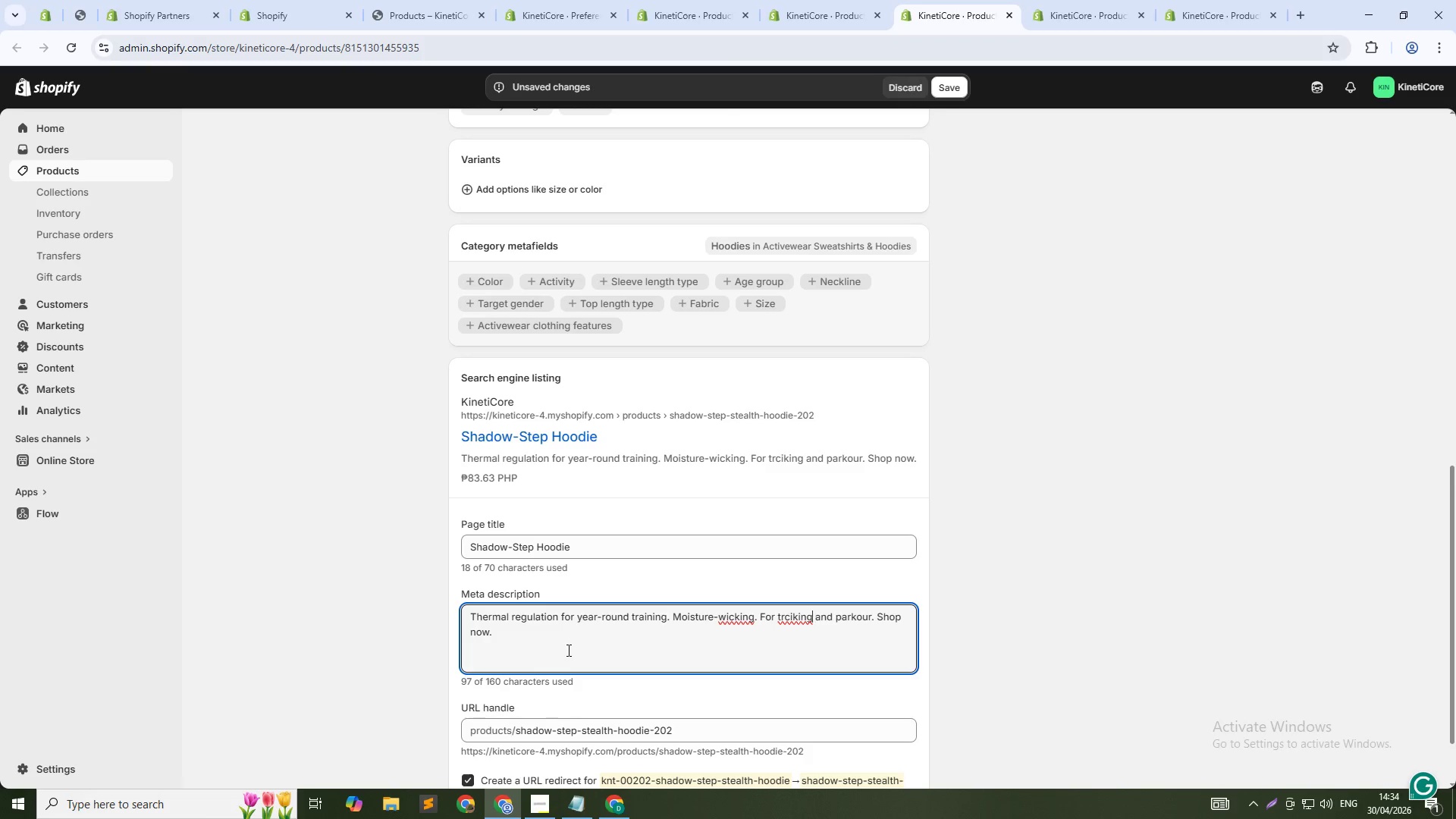 
key(ArrowLeft)
 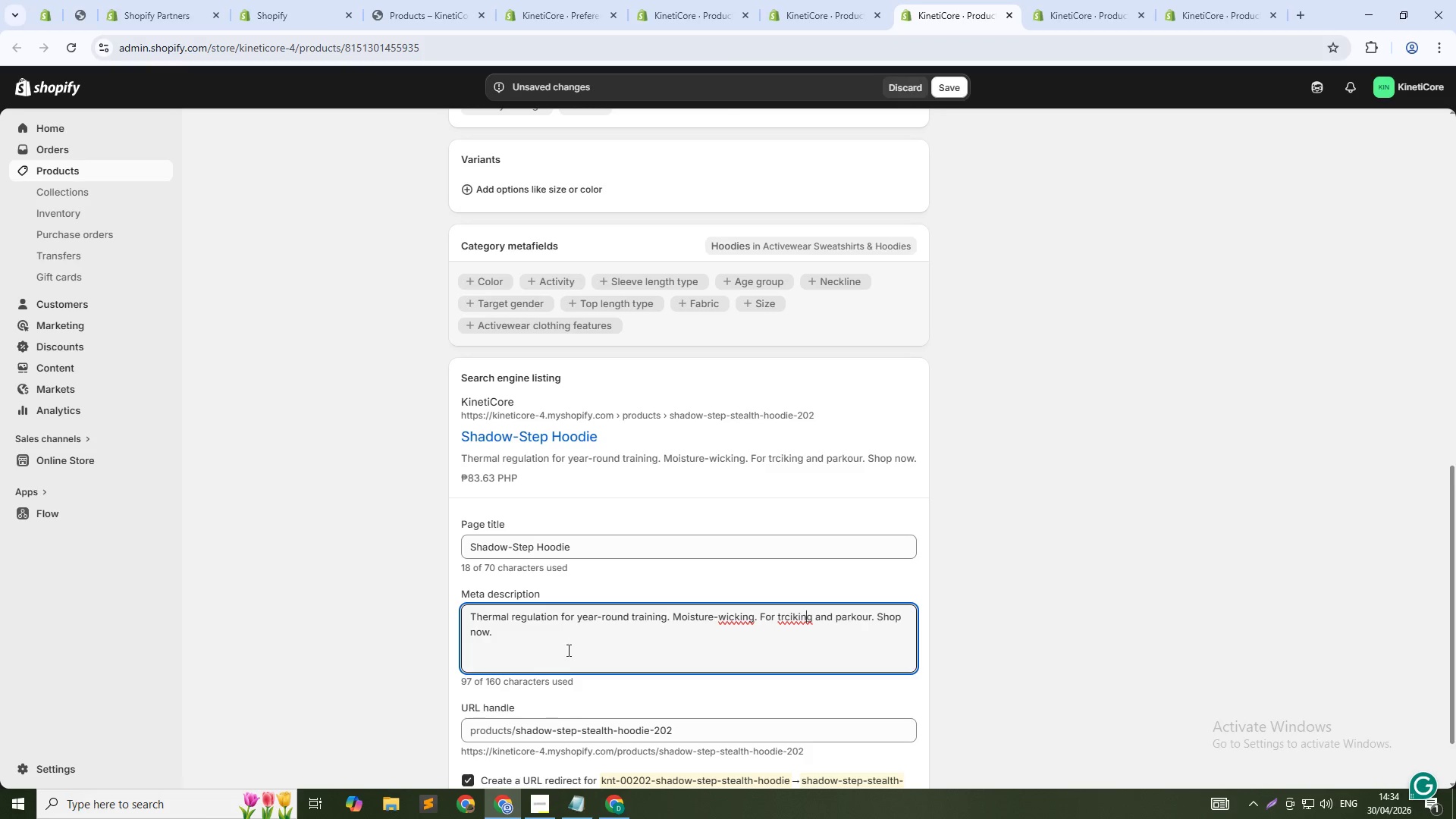 
key(ArrowLeft)
 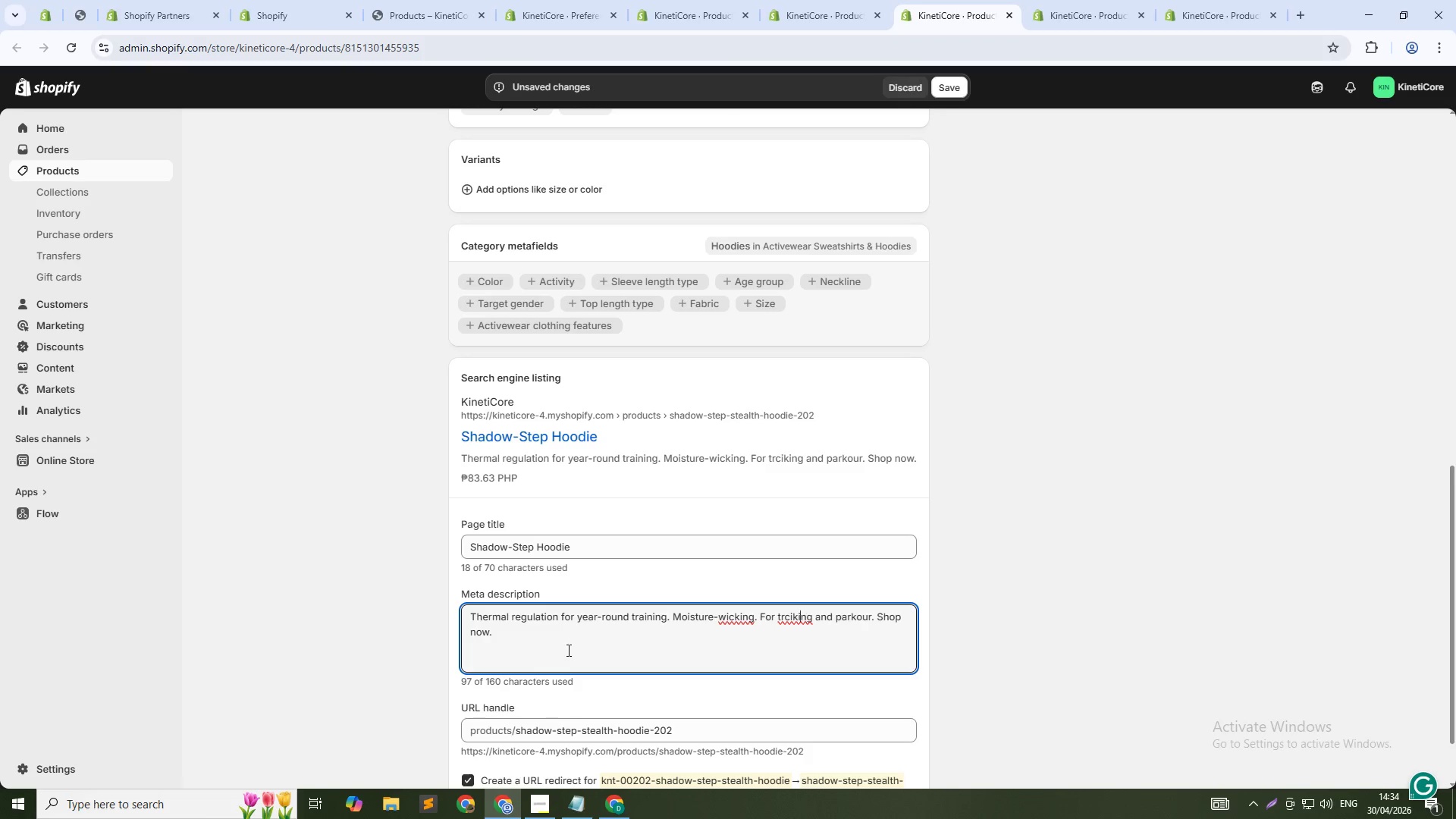 
key(ArrowLeft)
 